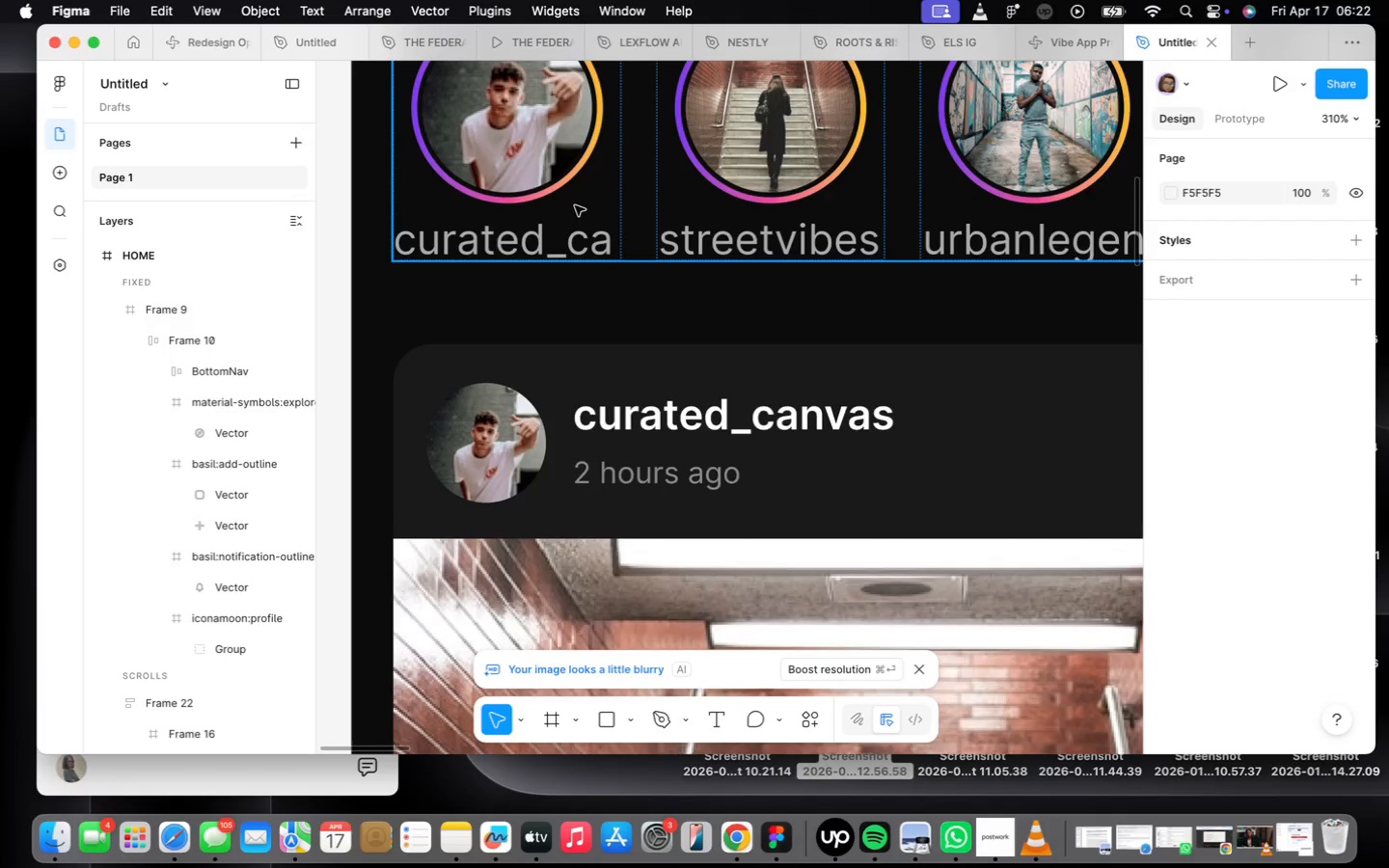 
scroll: coordinate [575, 205], scroll_direction: down, amount: 31.0
 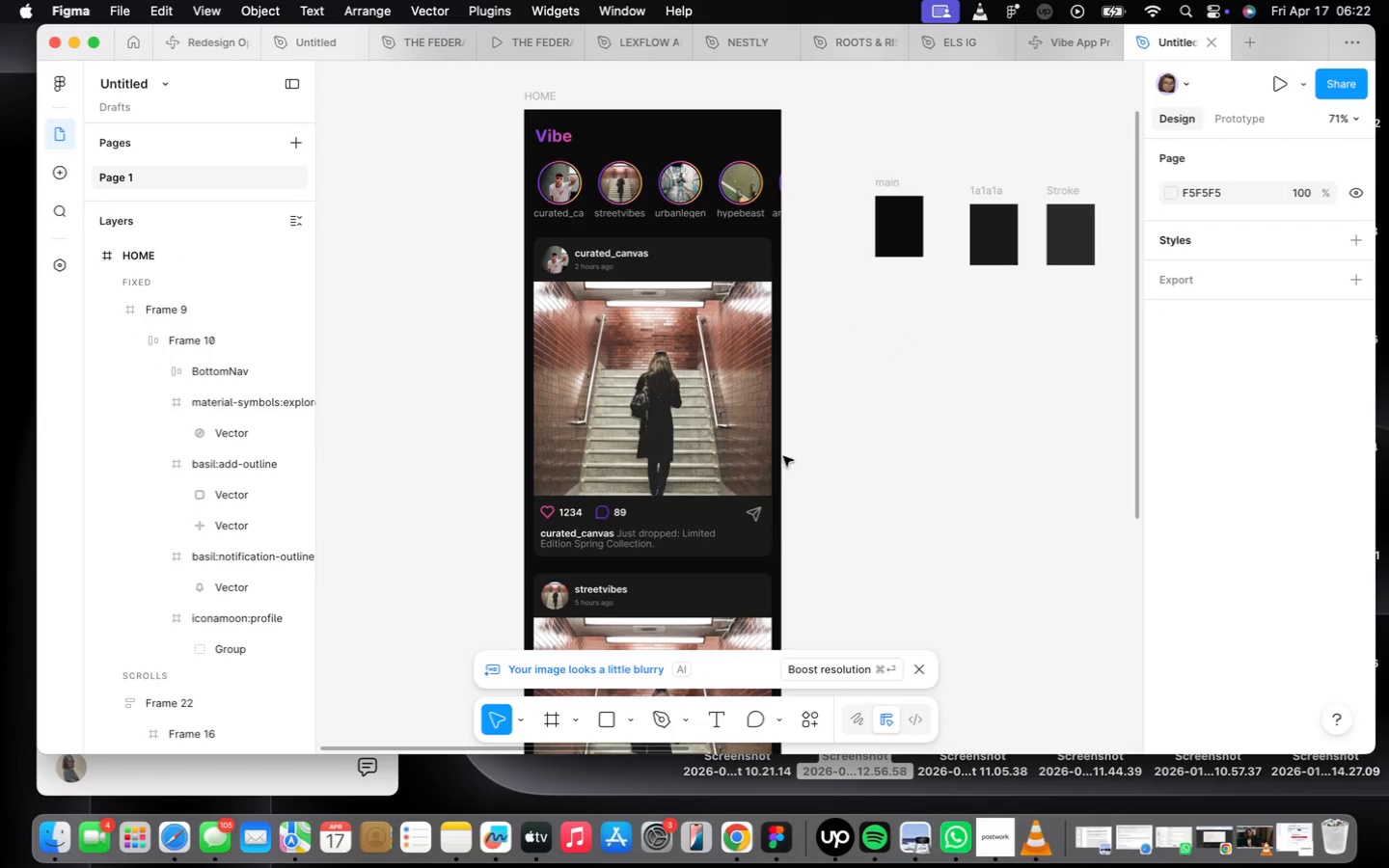 
double_click([682, 334])
 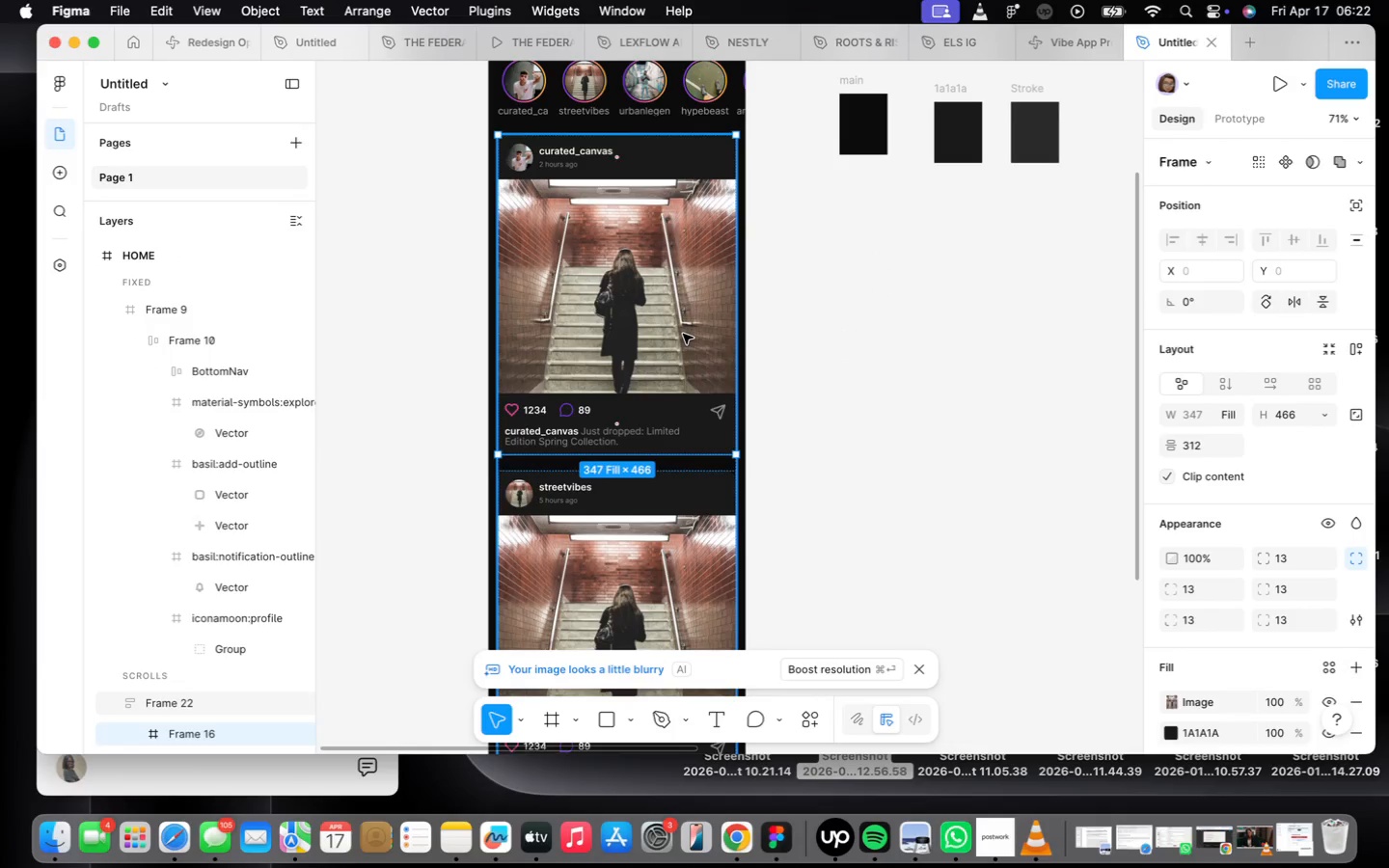 
triple_click([682, 334])
 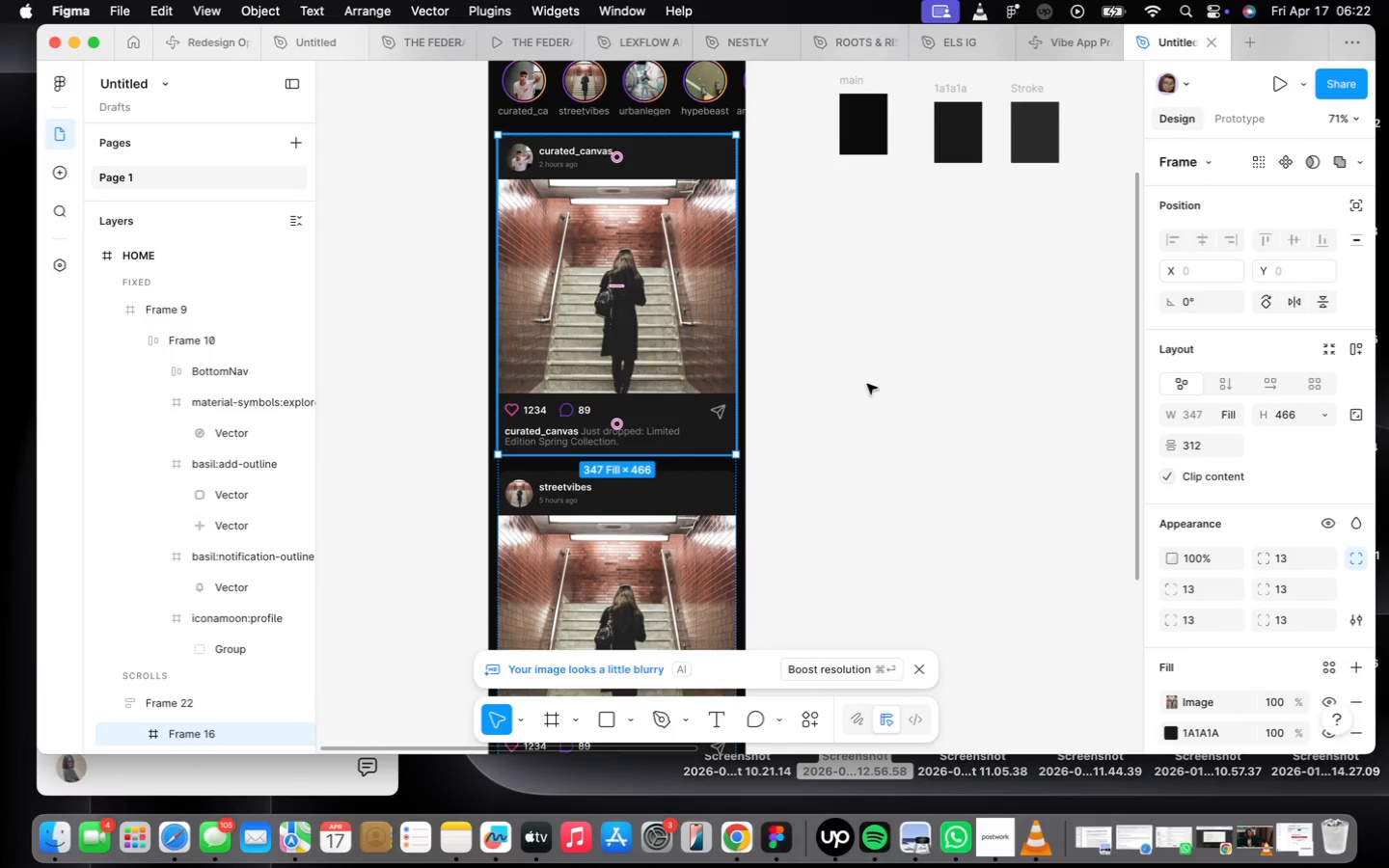 
left_click([978, 421])
 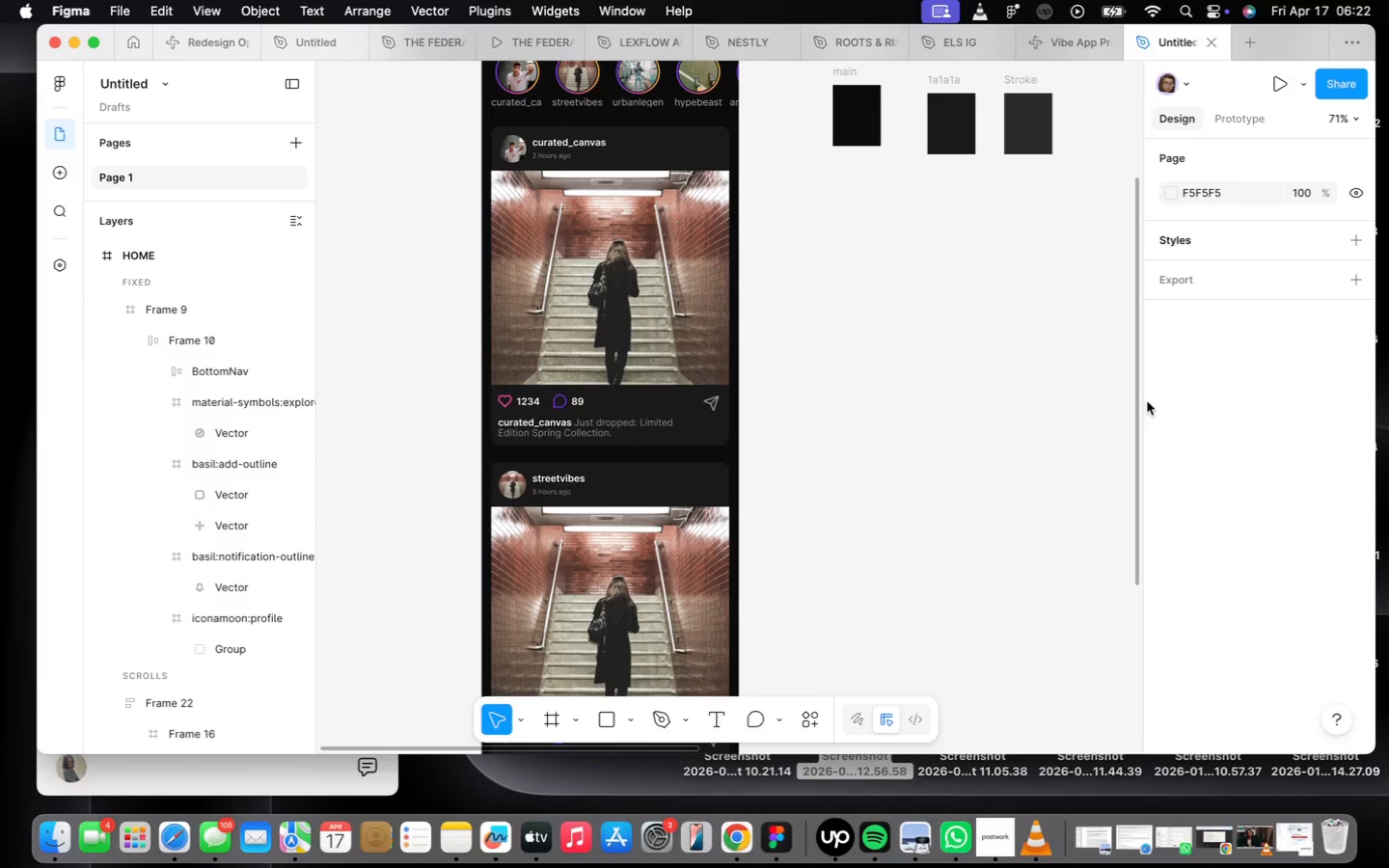 
wait(6.24)
 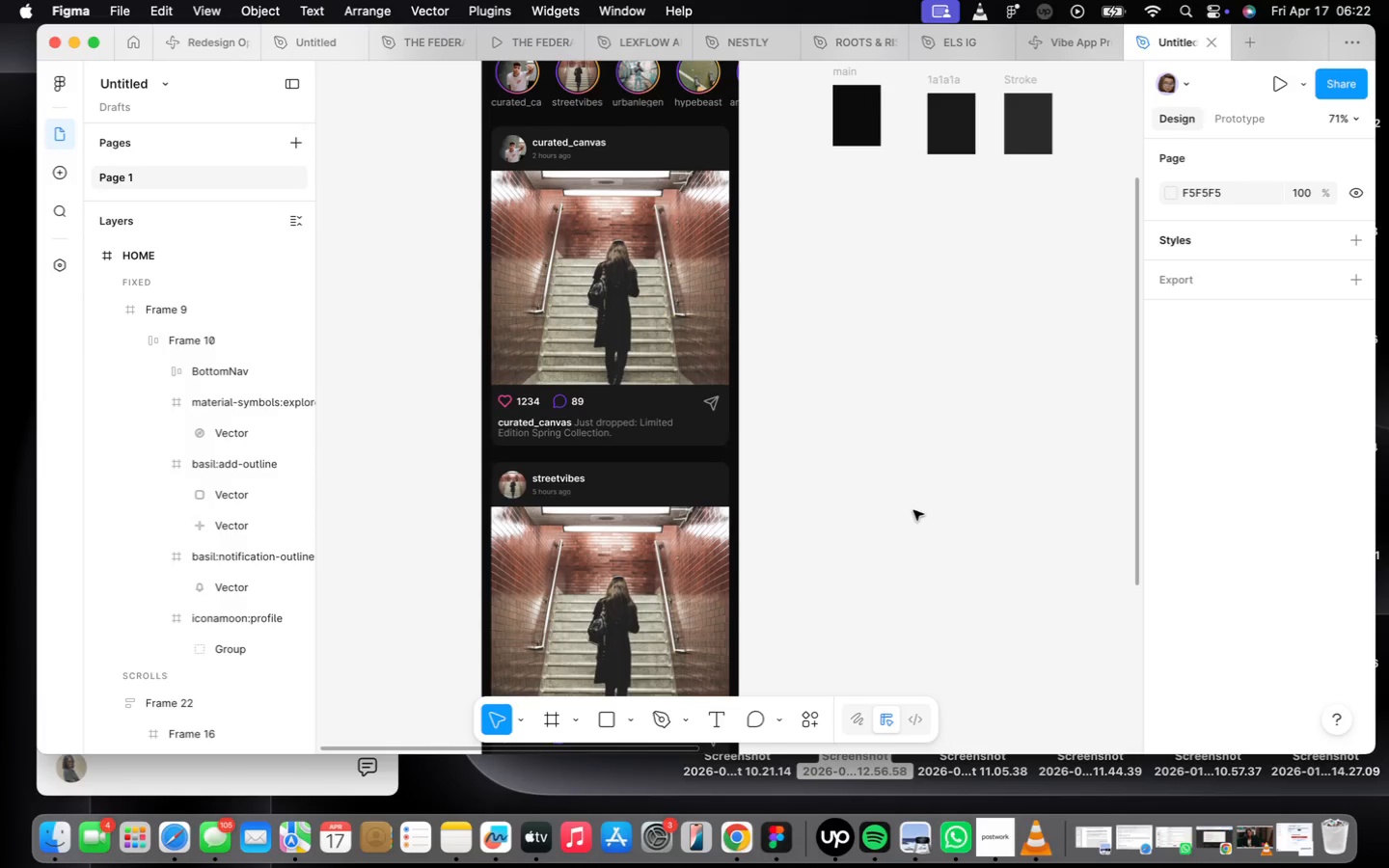 
left_click([248, 206])
 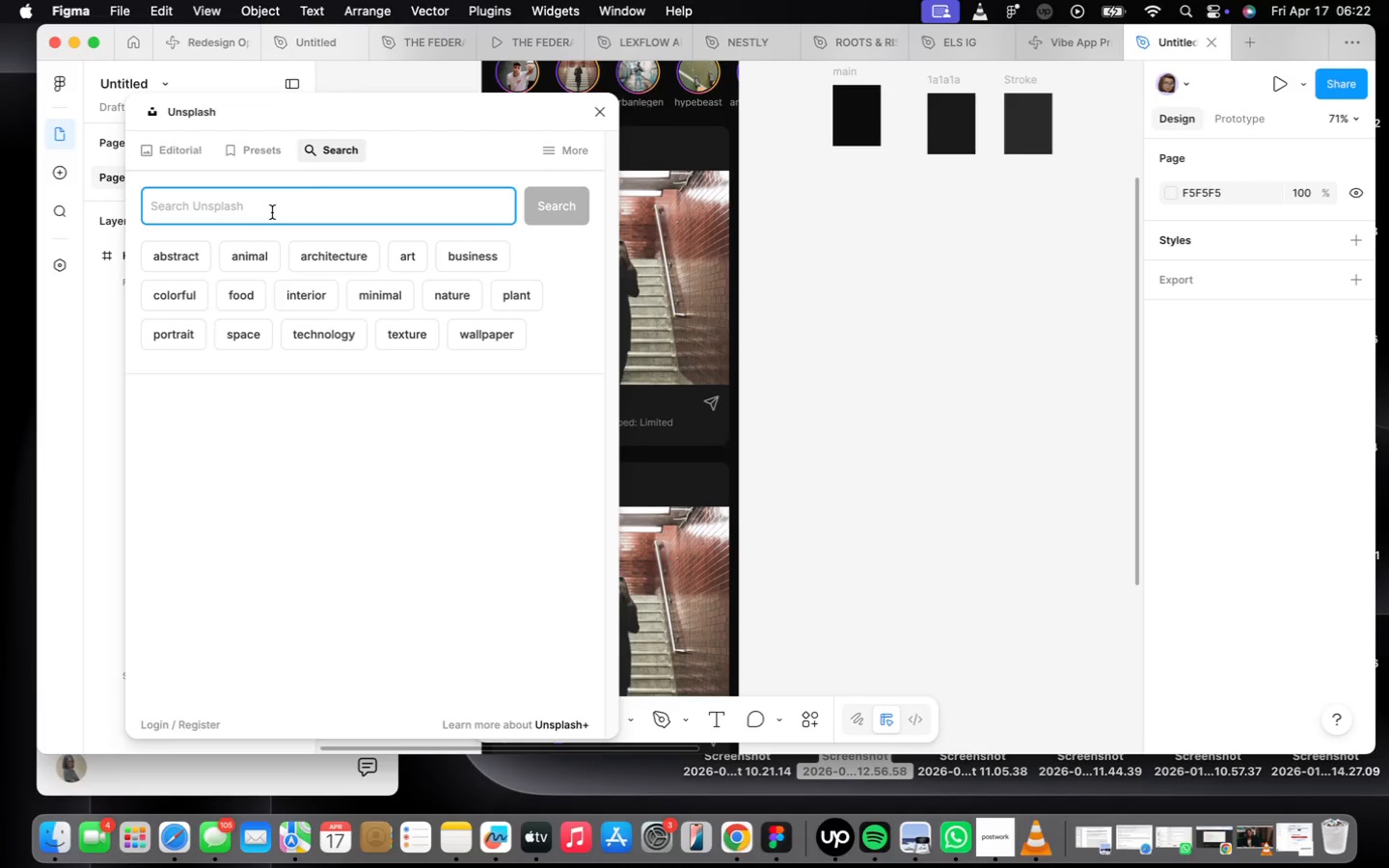 
type(boy )
 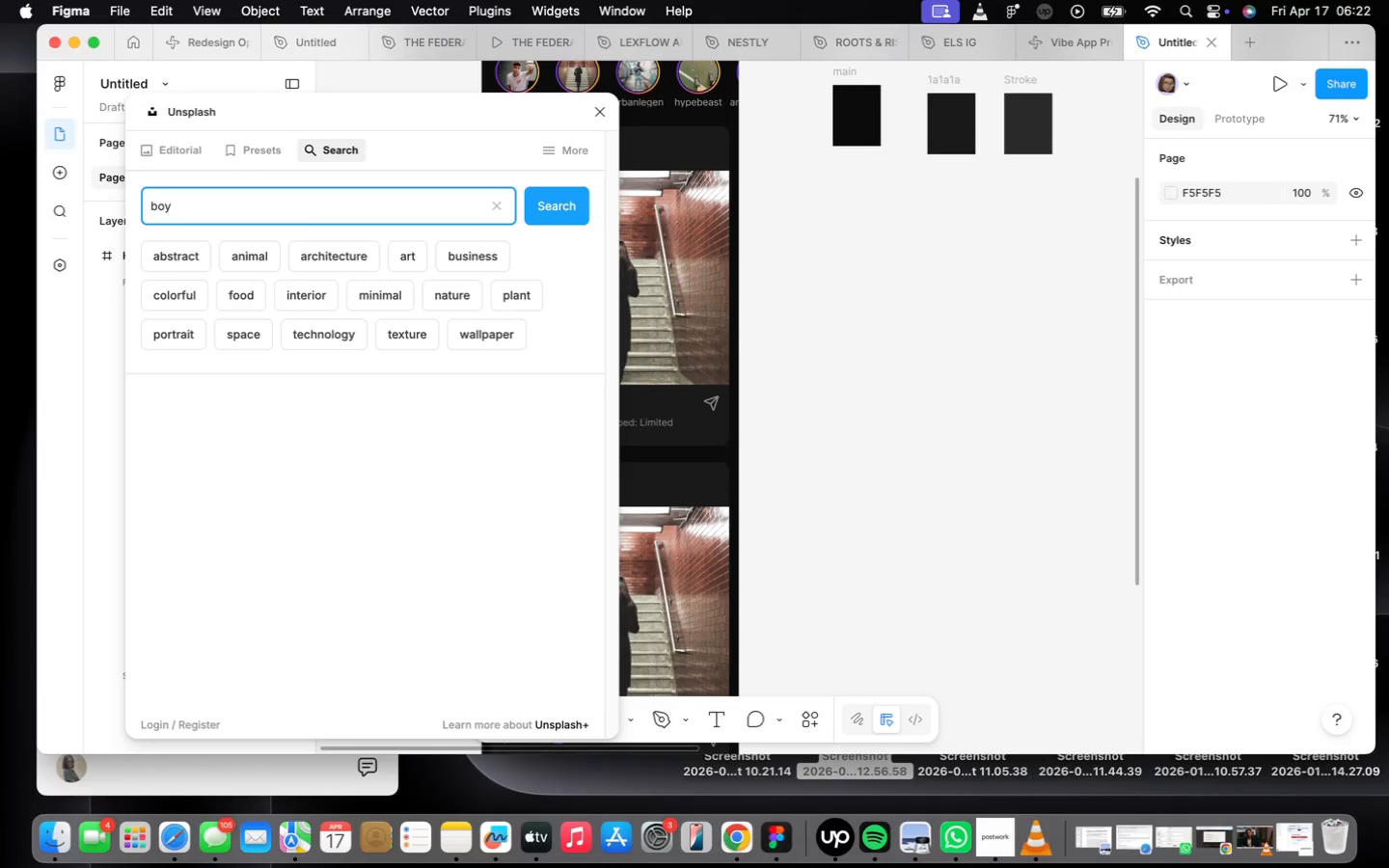 
wait(5.01)
 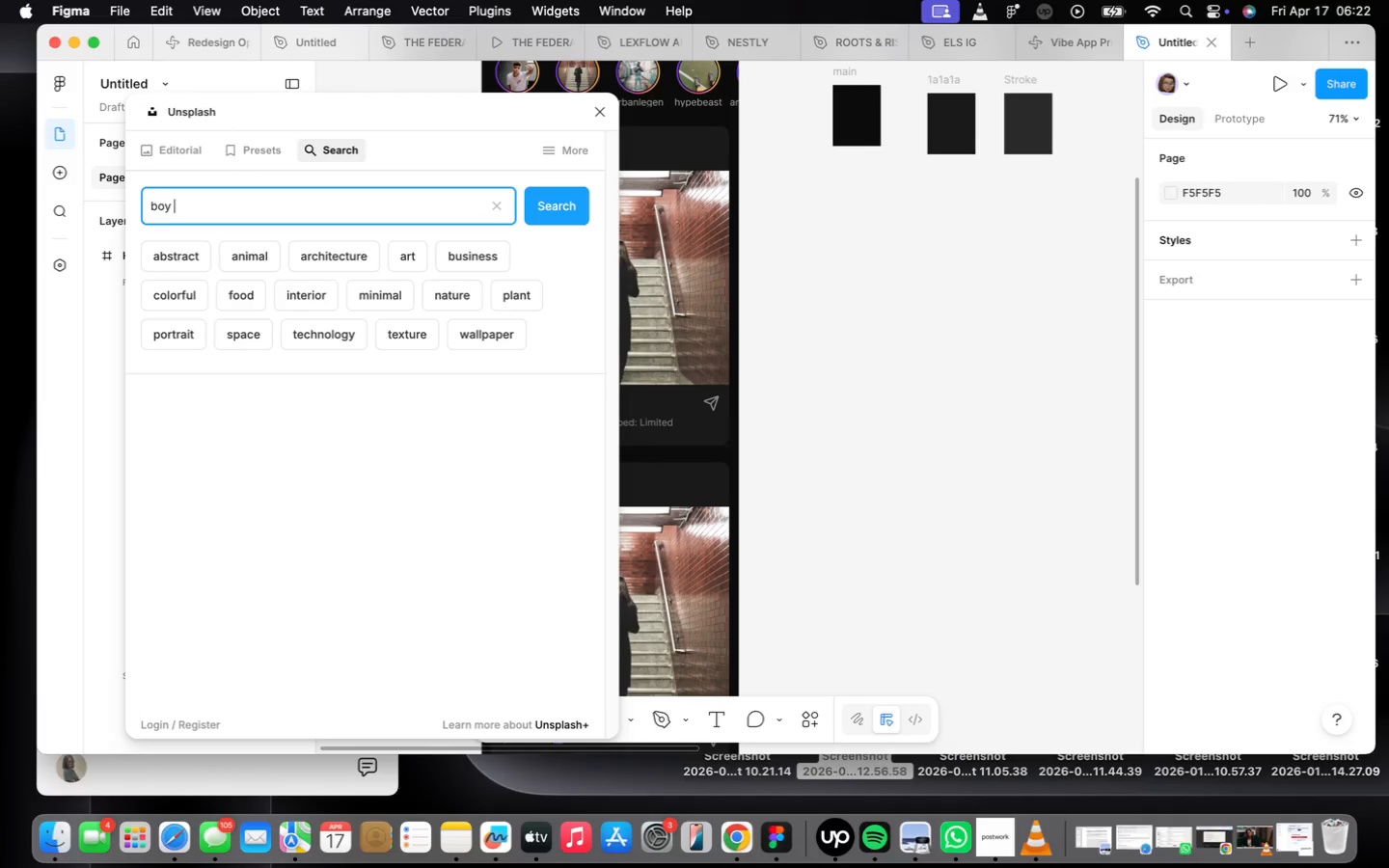 
type(with peace sign)
 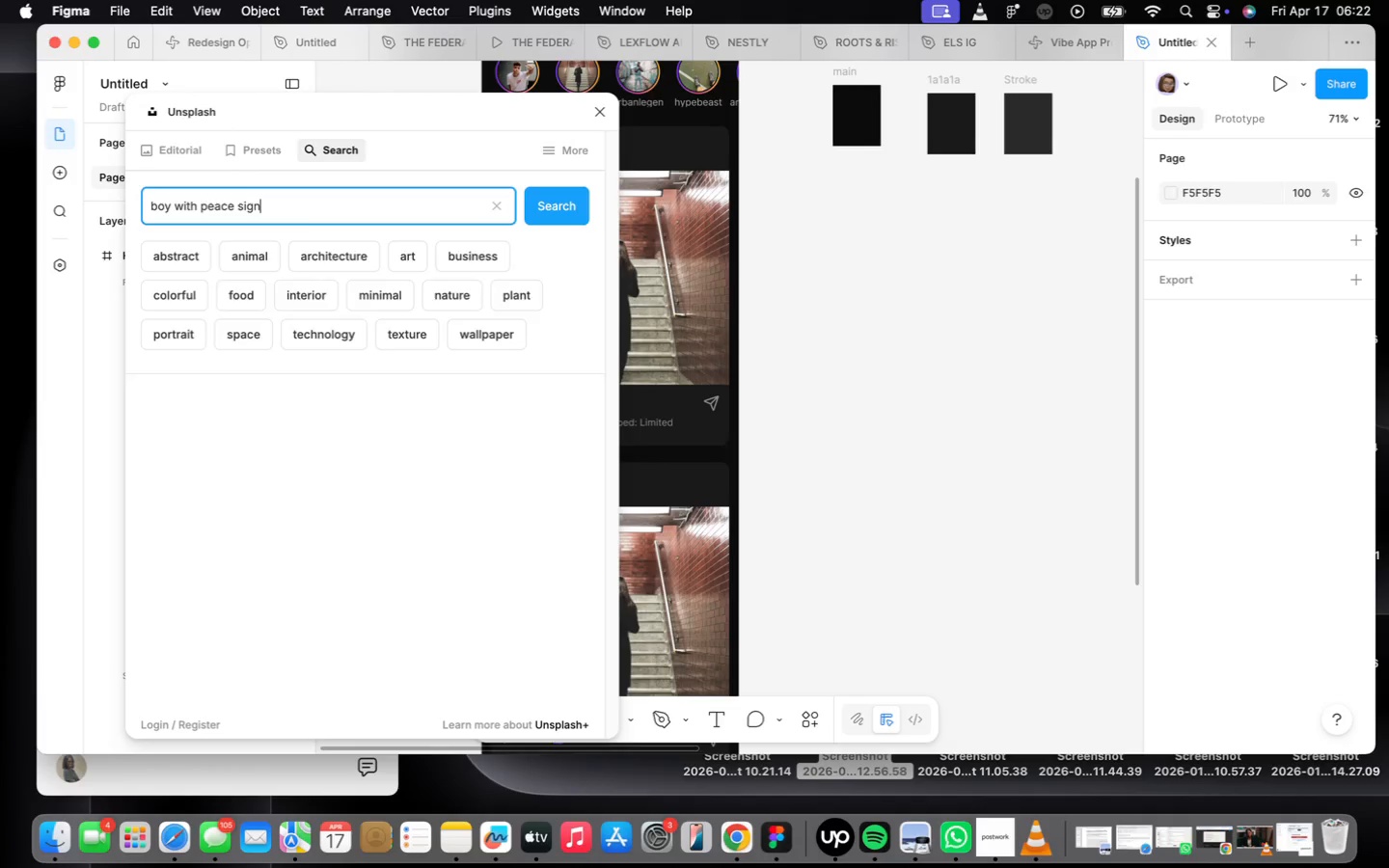 
key(Enter)
 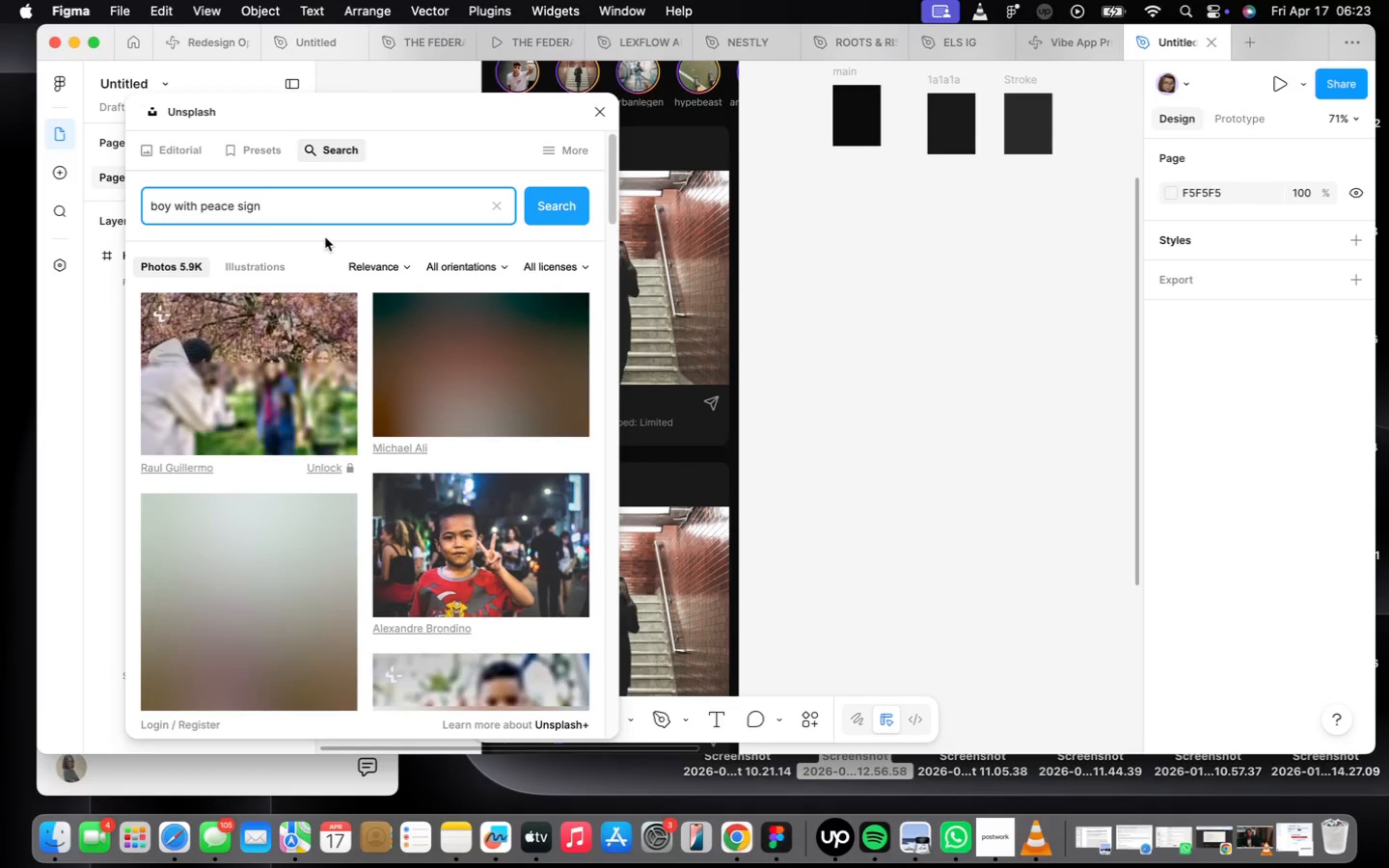 
scroll: coordinate [404, 386], scroll_direction: down, amount: 84.0
 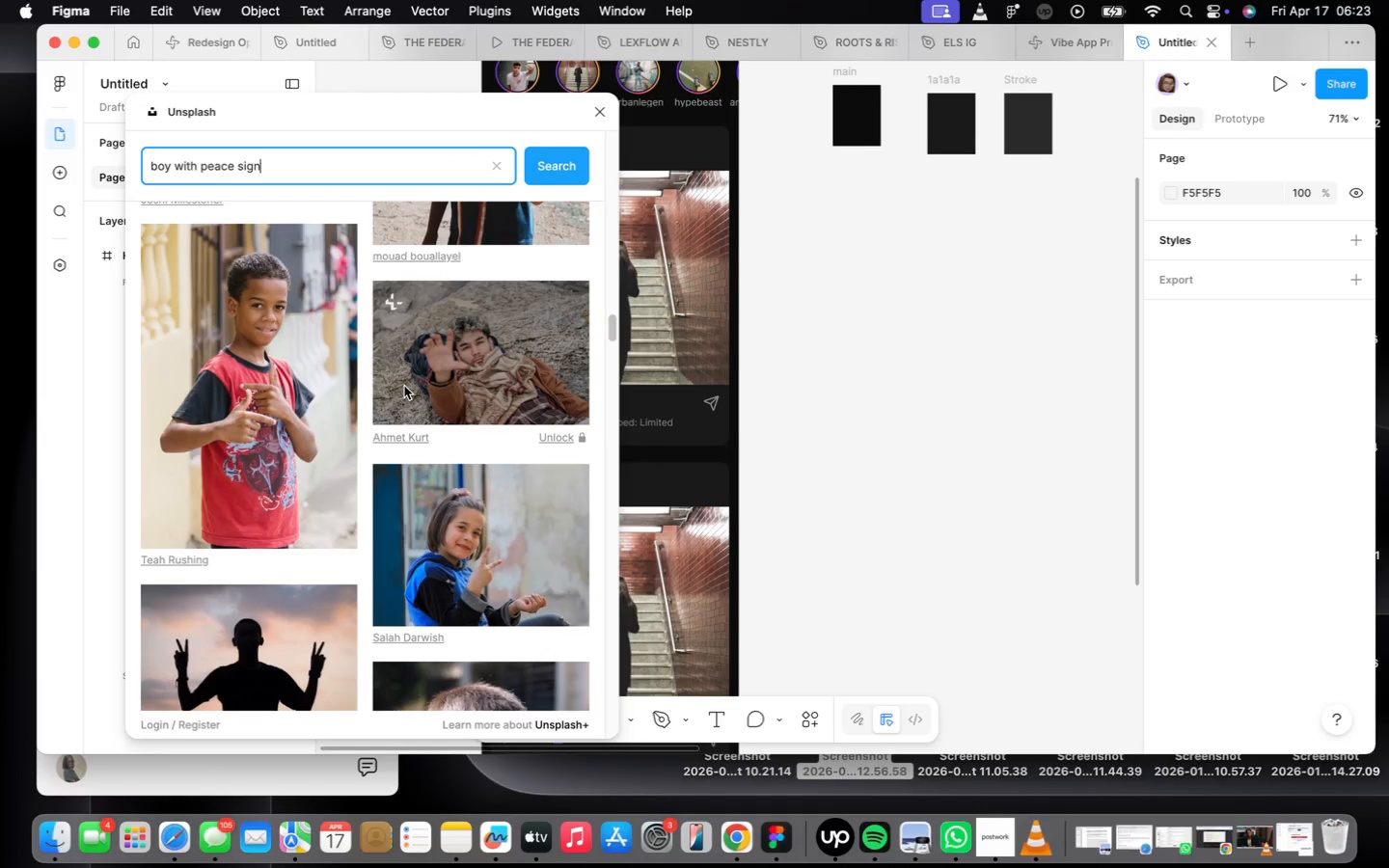 
scroll: coordinate [396, 384], scroll_direction: down, amount: 15.0
 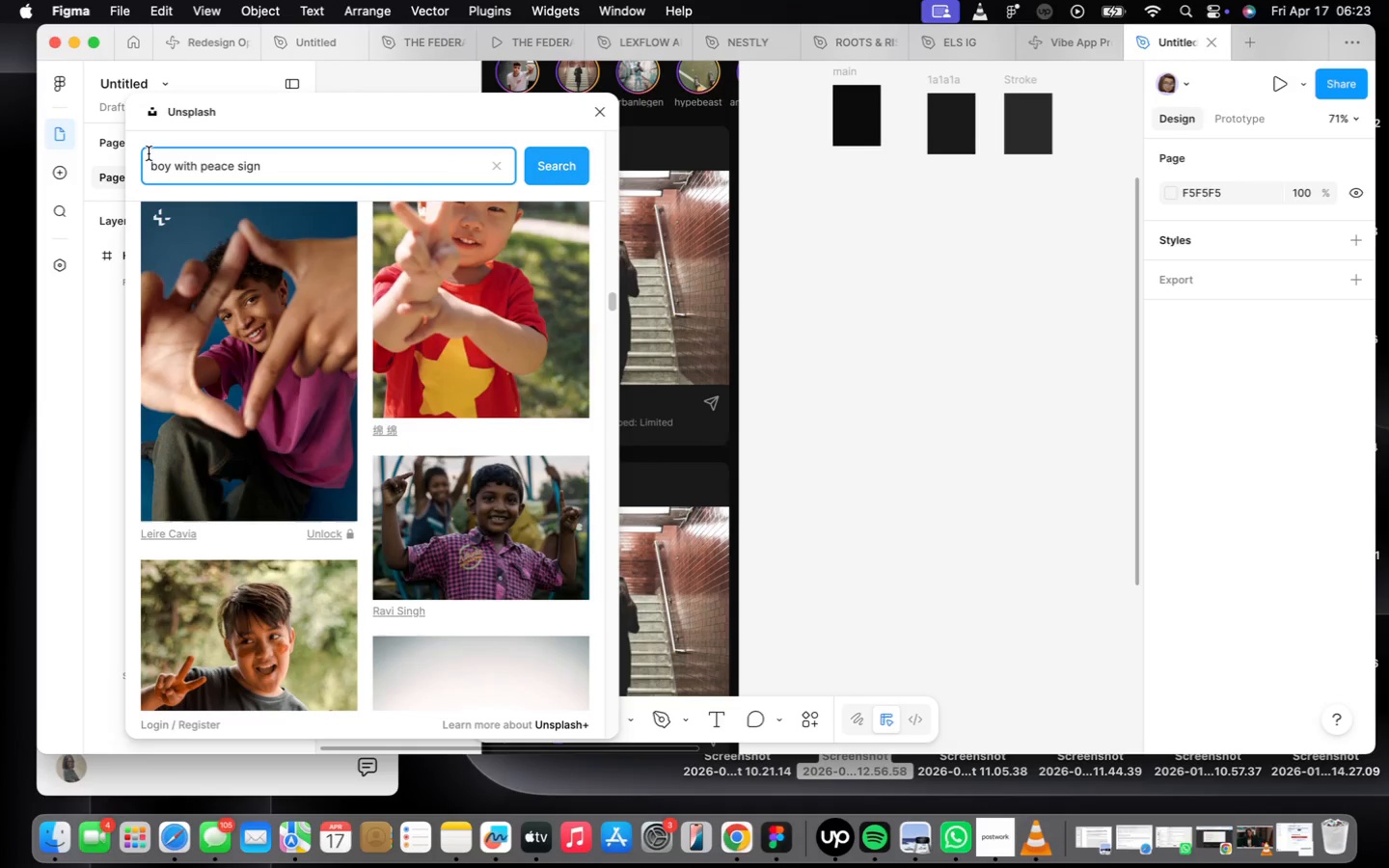 
left_click([153, 162])
 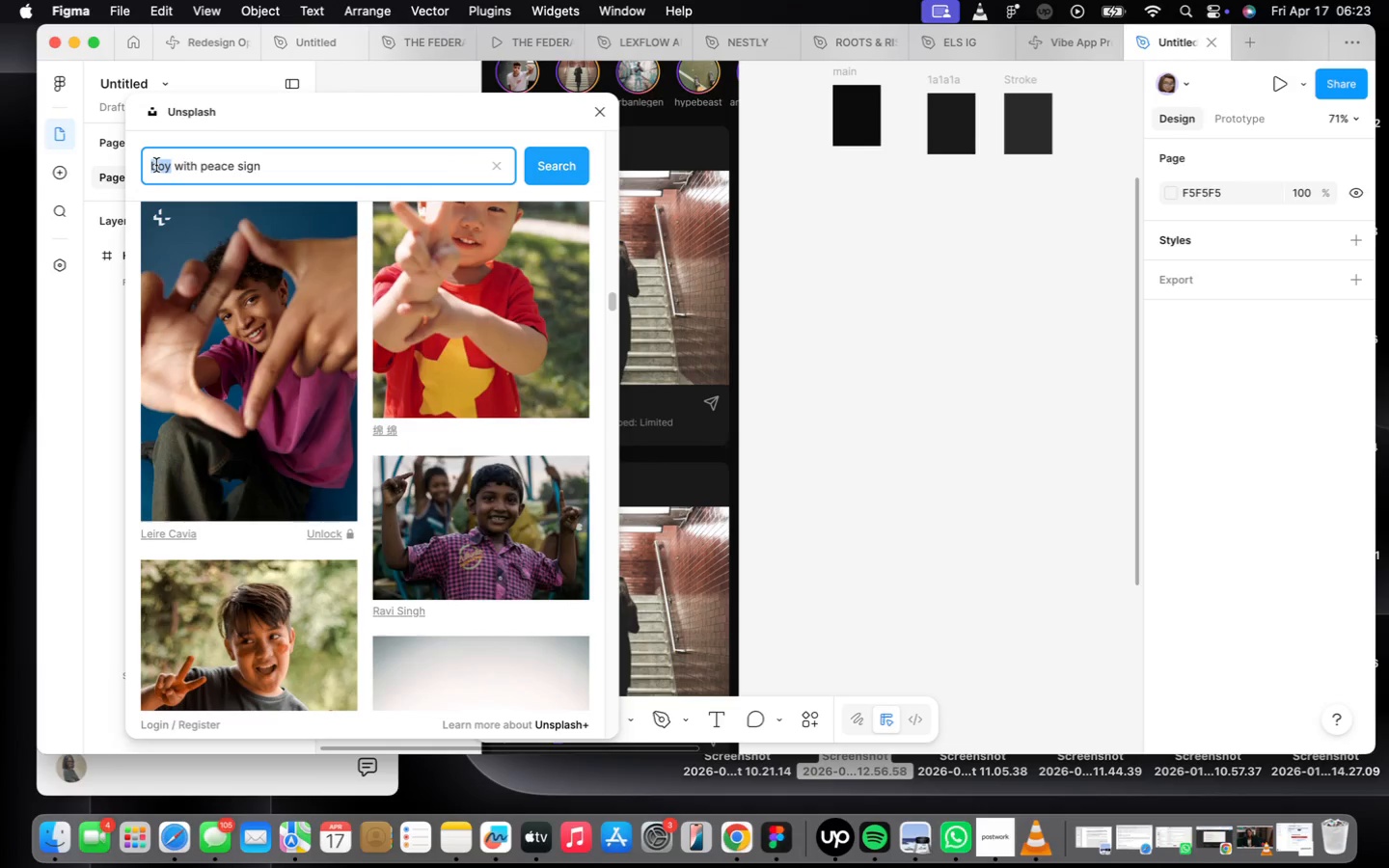 
type(man)
 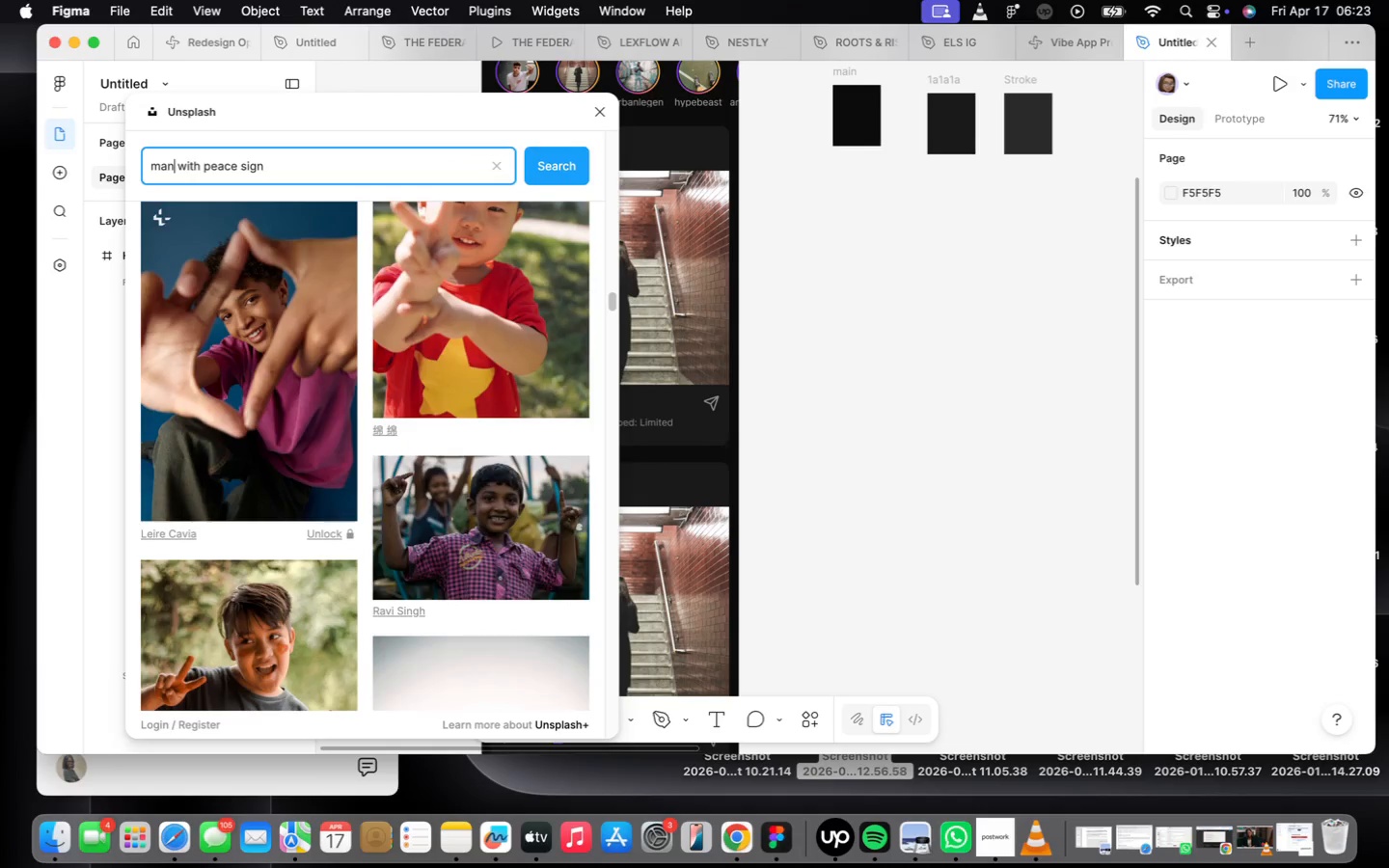 
key(Enter)
 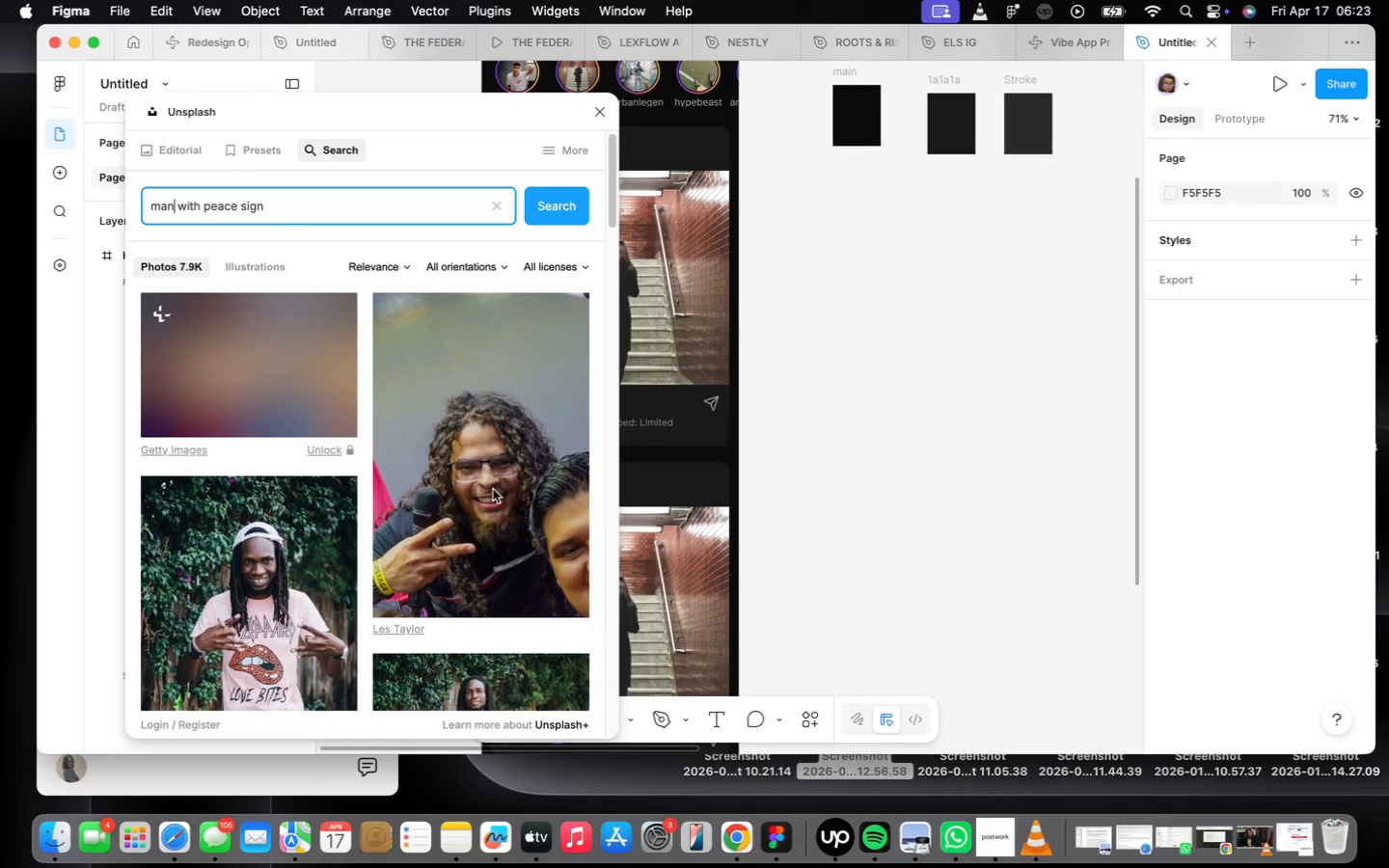 
scroll: coordinate [449, 491], scroll_direction: down, amount: 50.0
 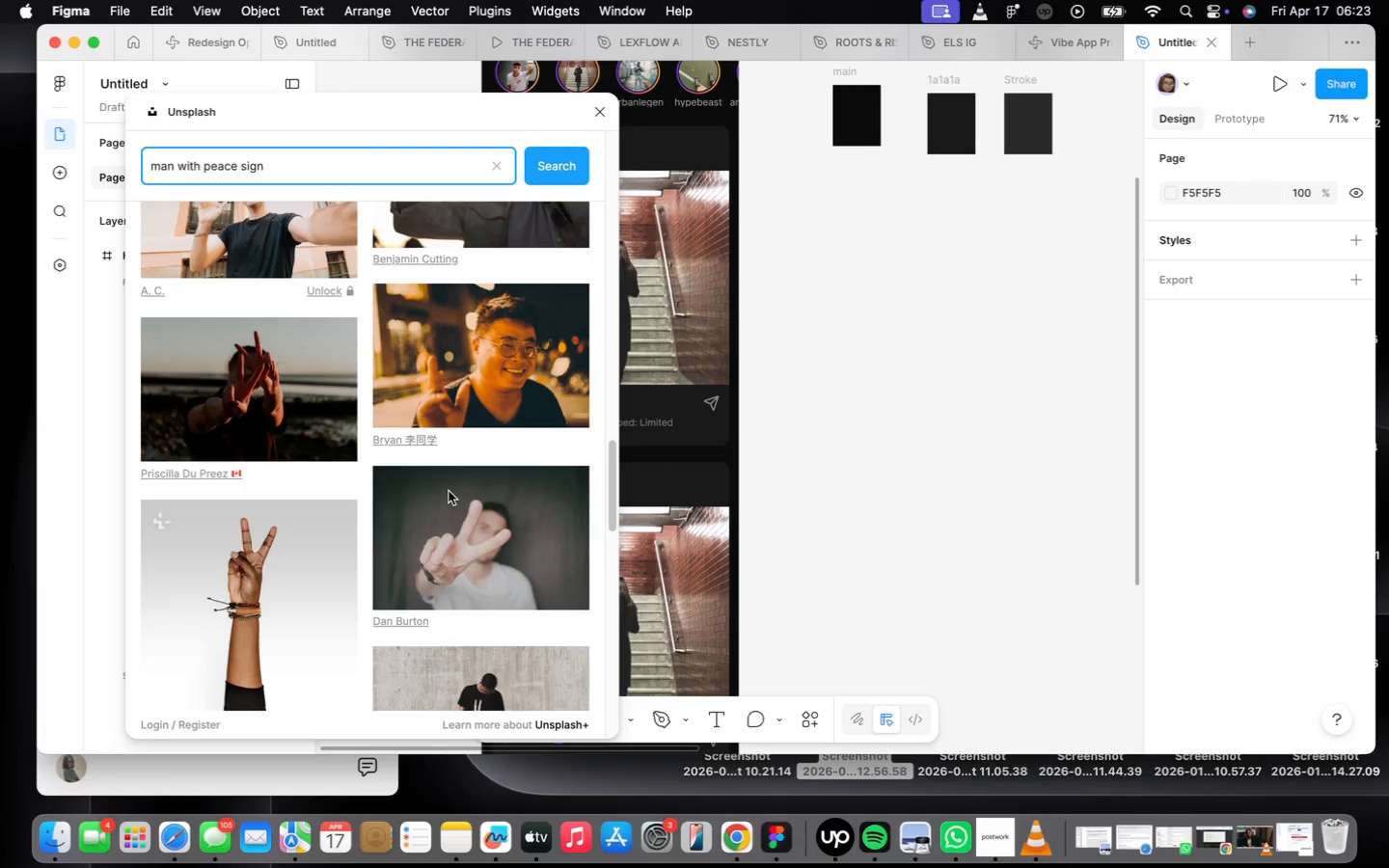 
scroll: coordinate [448, 496], scroll_direction: up, amount: 11.0
 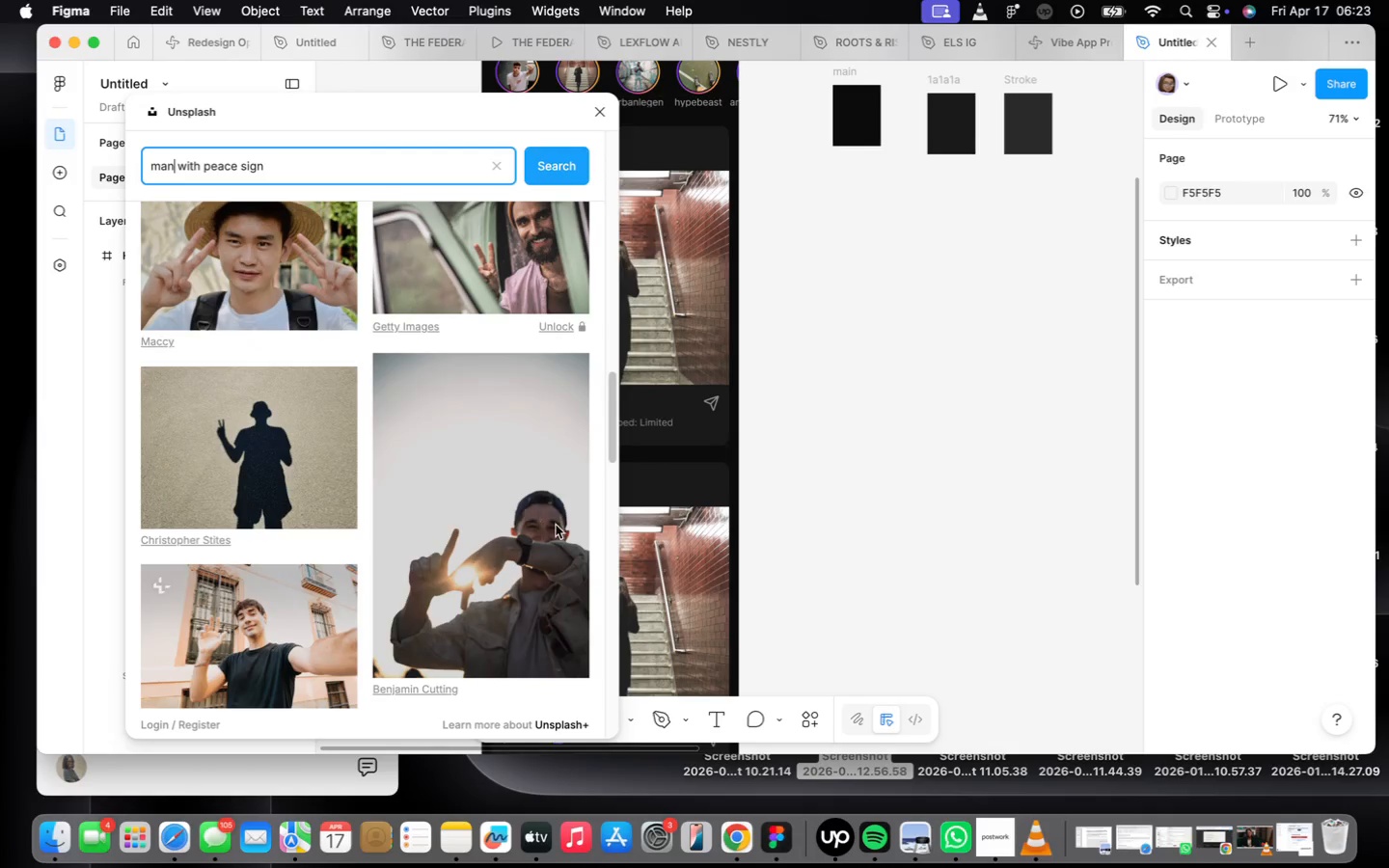 
left_click([522, 516])
 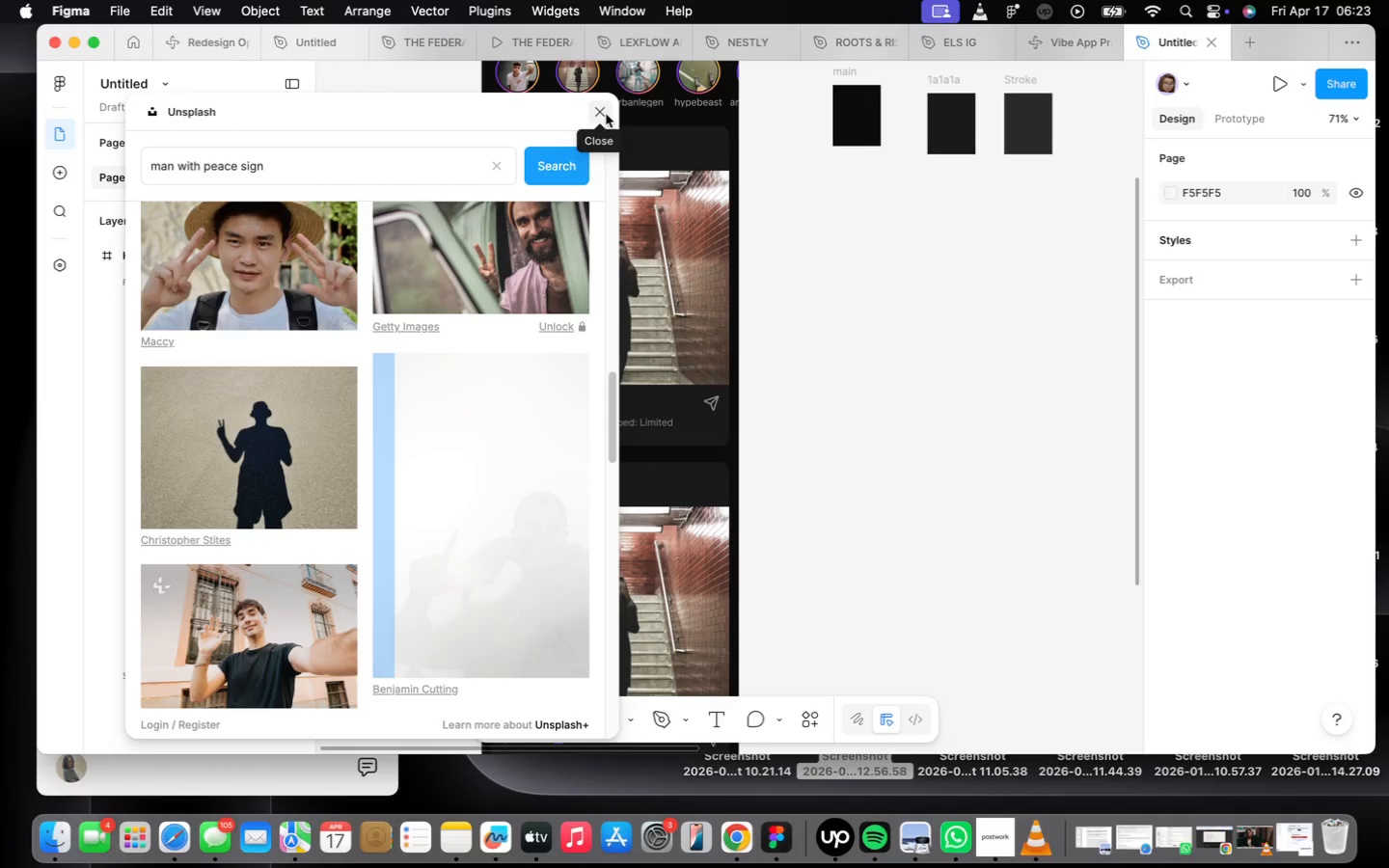 
wait(9.21)
 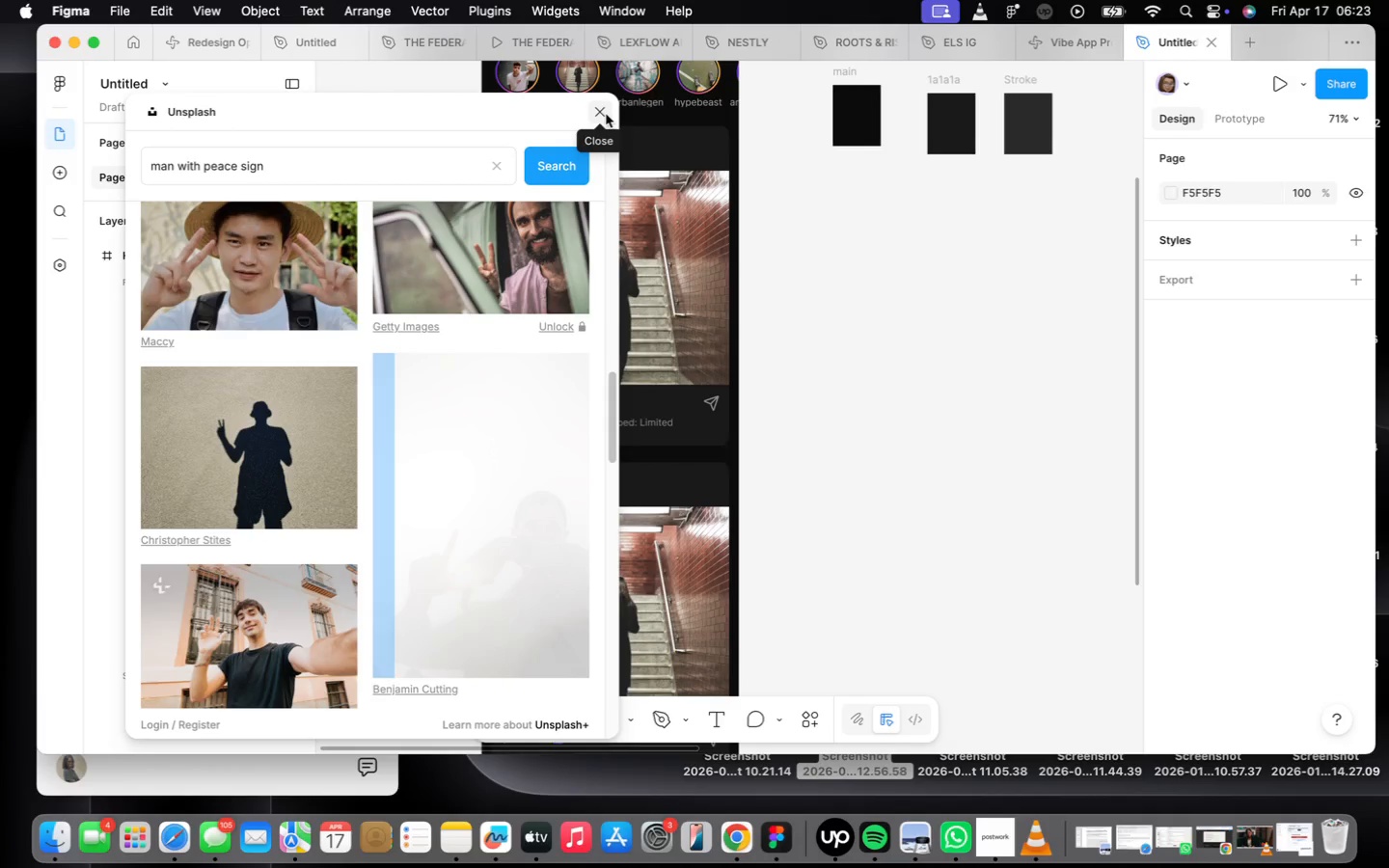 
left_click([606, 114])
 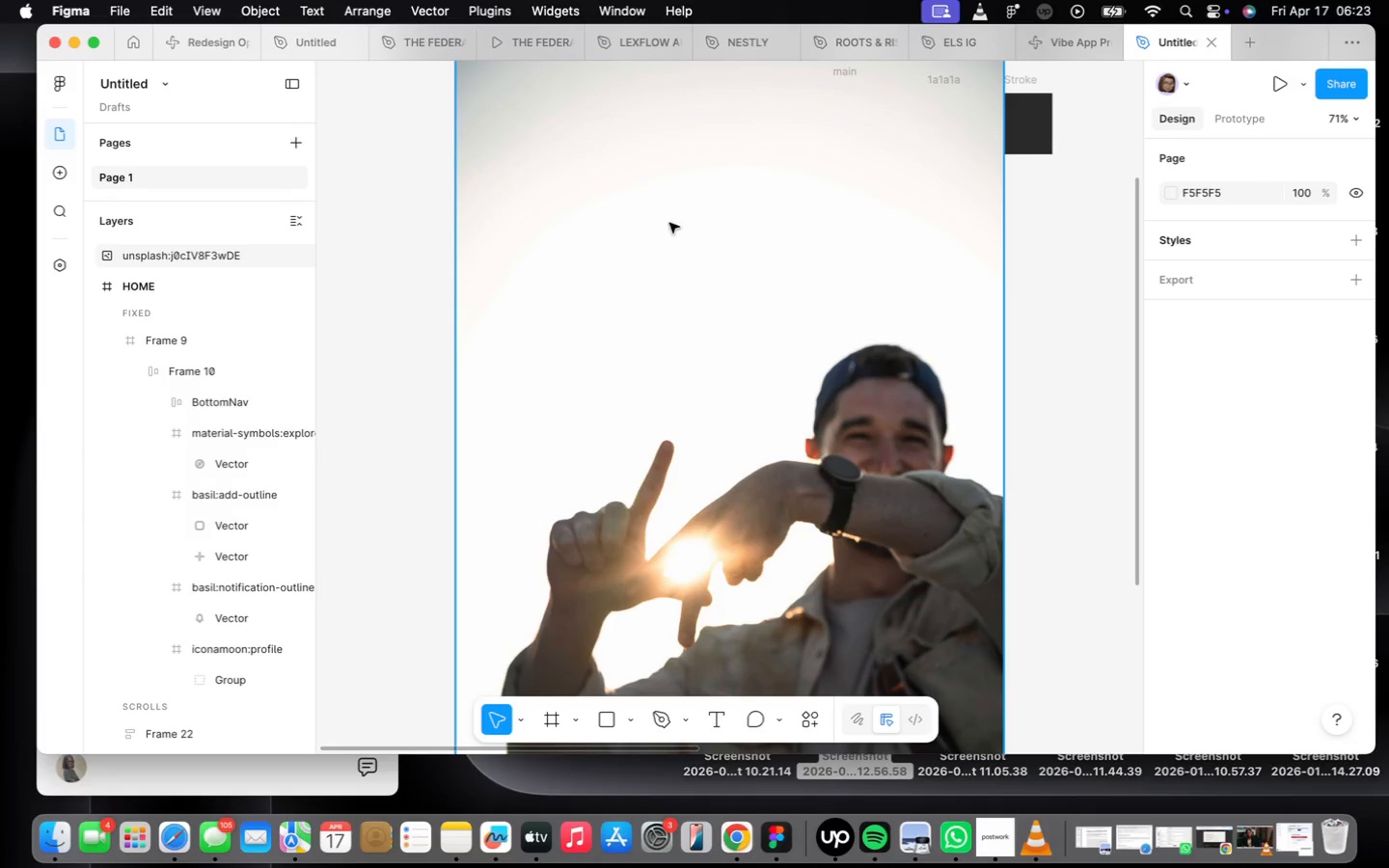 
scroll: coordinate [722, 270], scroll_direction: down, amount: 22.0
 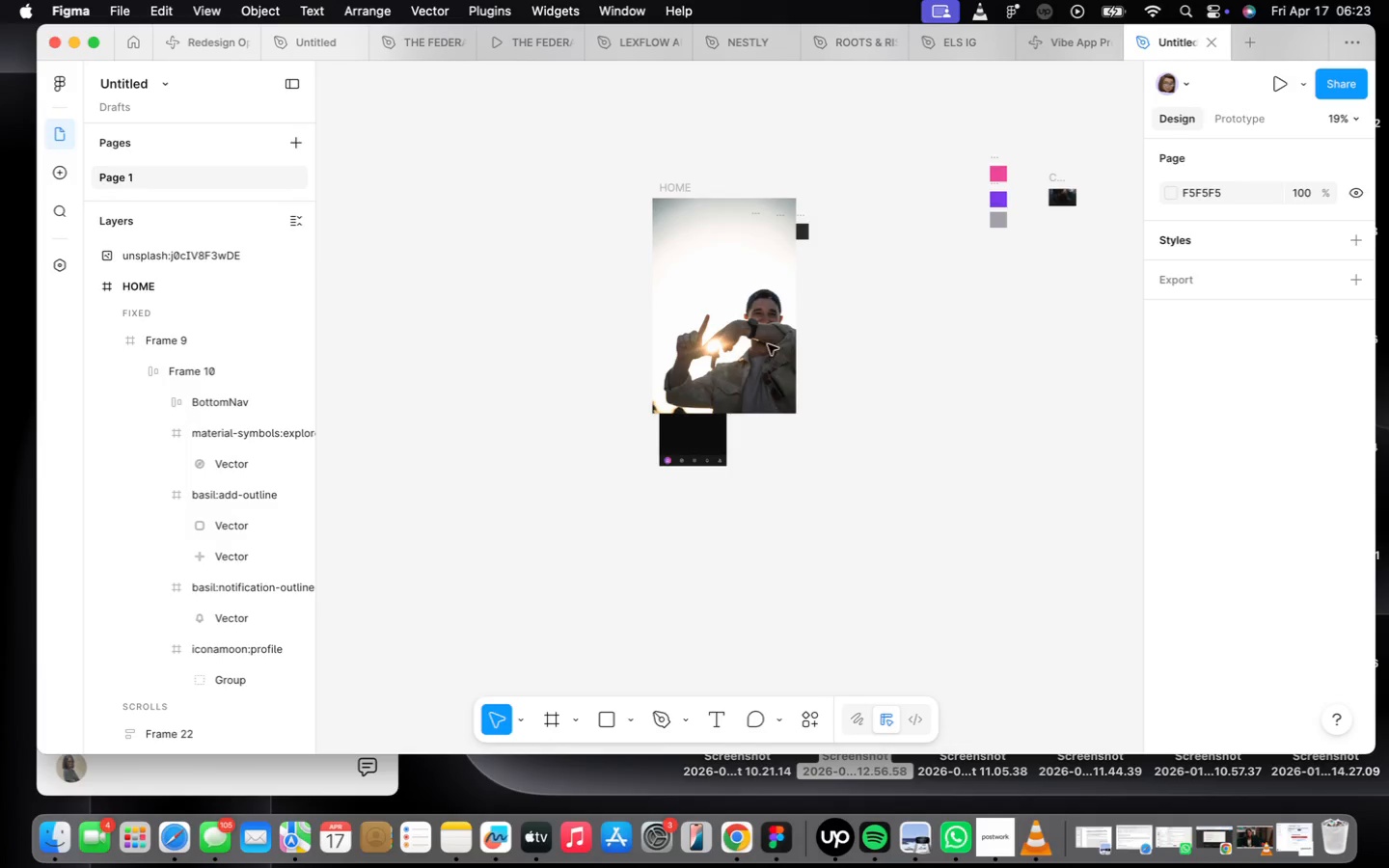 
left_click_drag(start_coordinate=[725, 318], to_coordinate=[839, 397])
 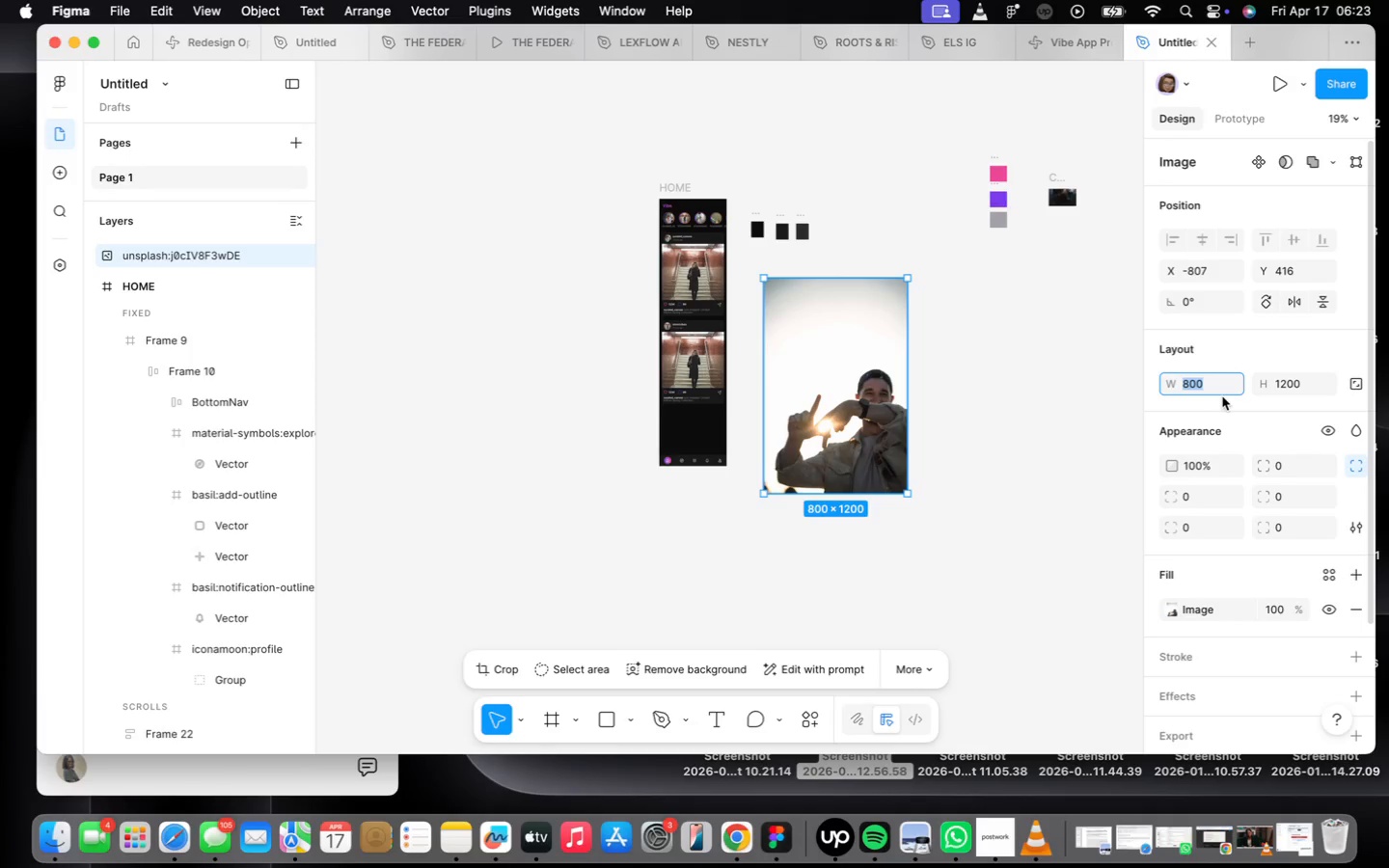 
type(367)
 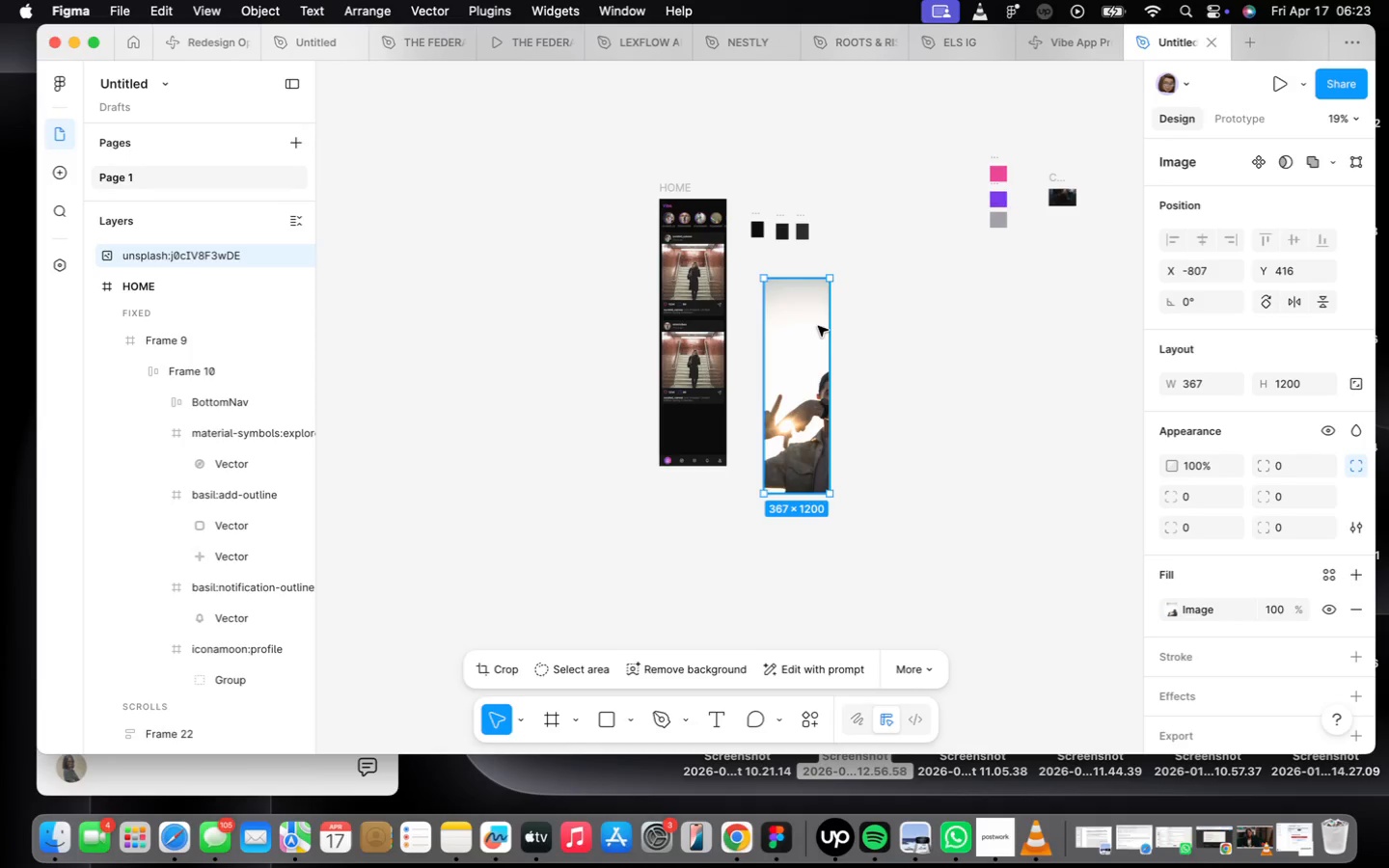 
key(Meta+CommandLeft)
 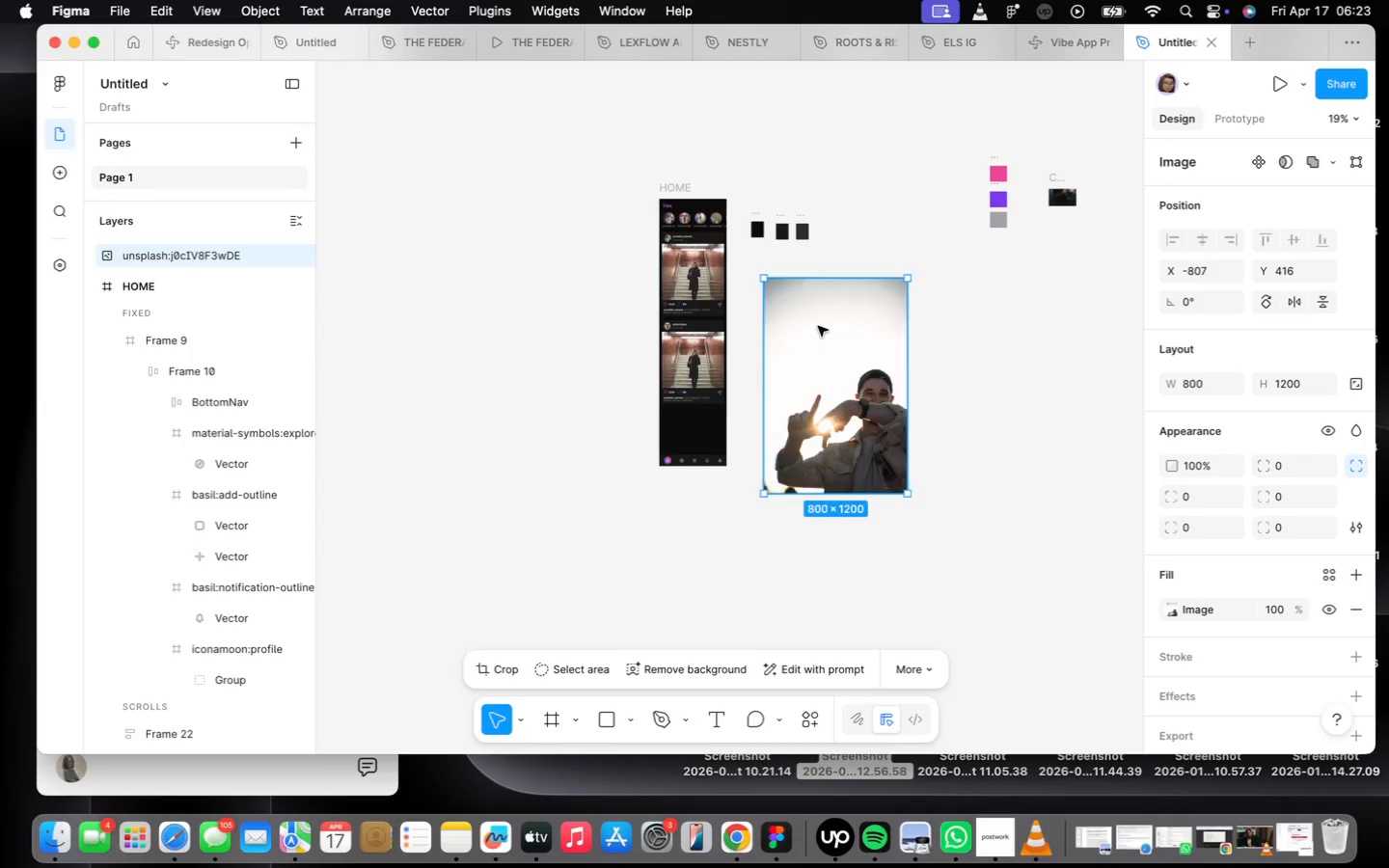 
key(Meta+Z)
 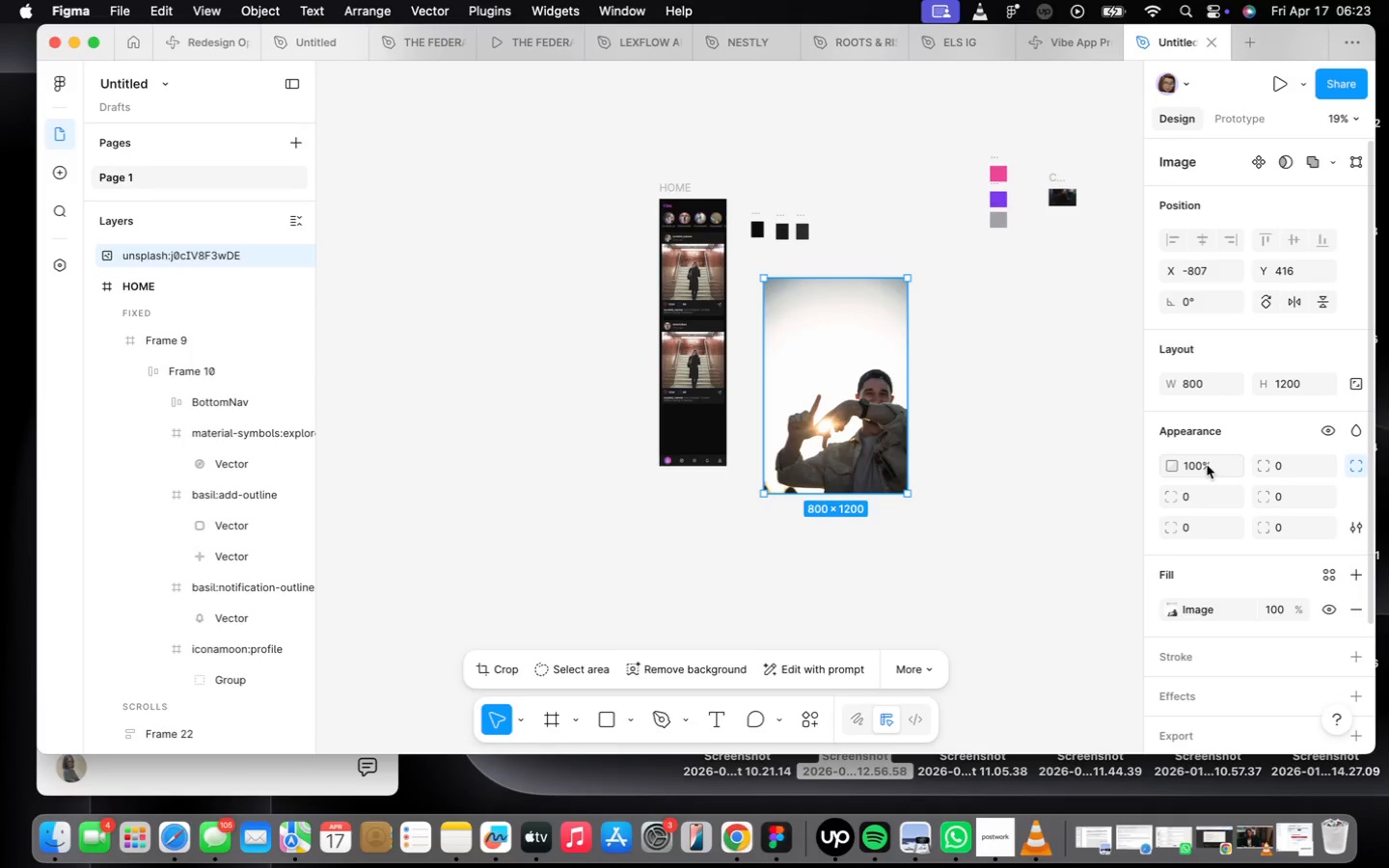 
scroll: coordinate [1222, 475], scroll_direction: down, amount: 16.0
 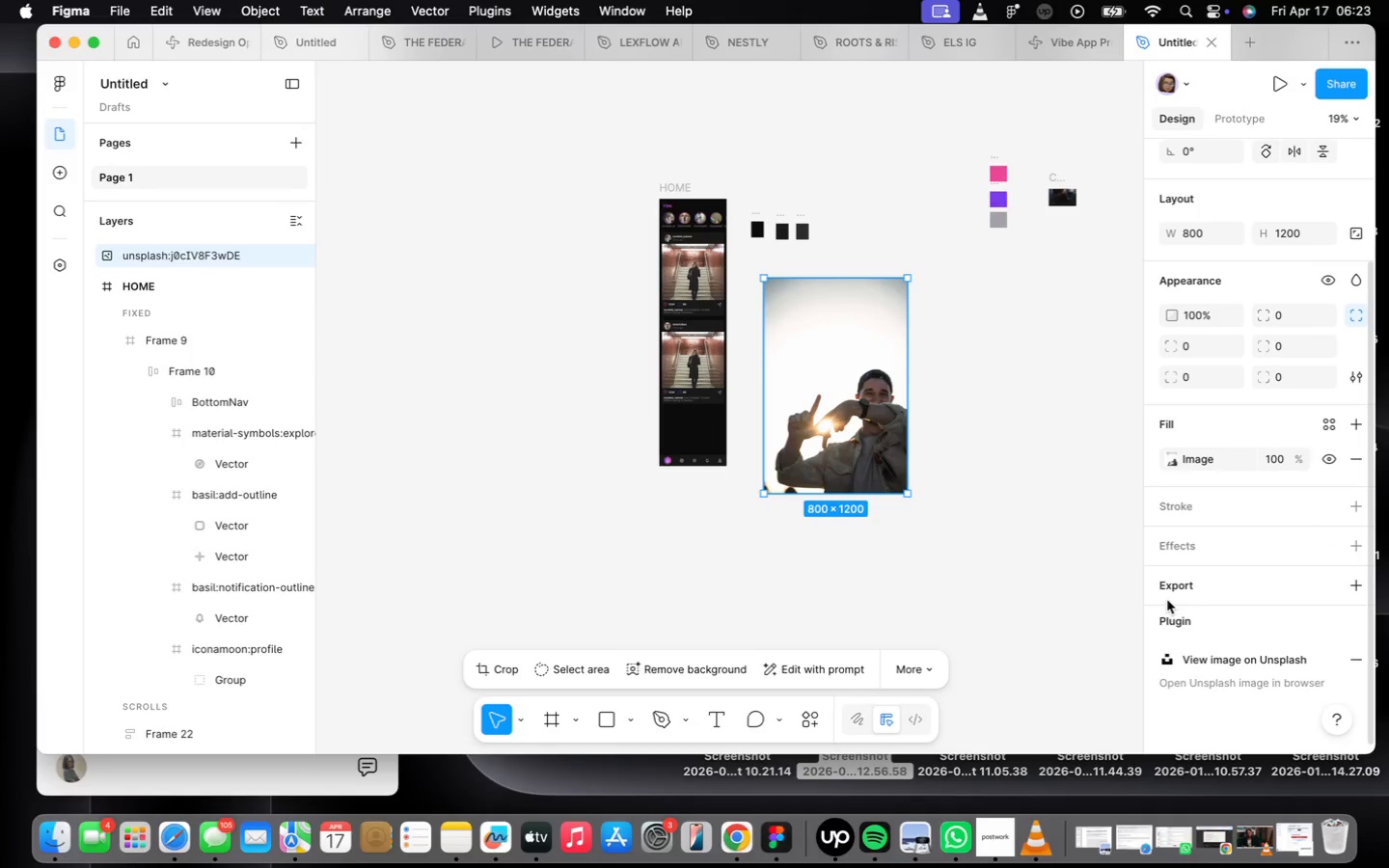 
left_click([1174, 591])
 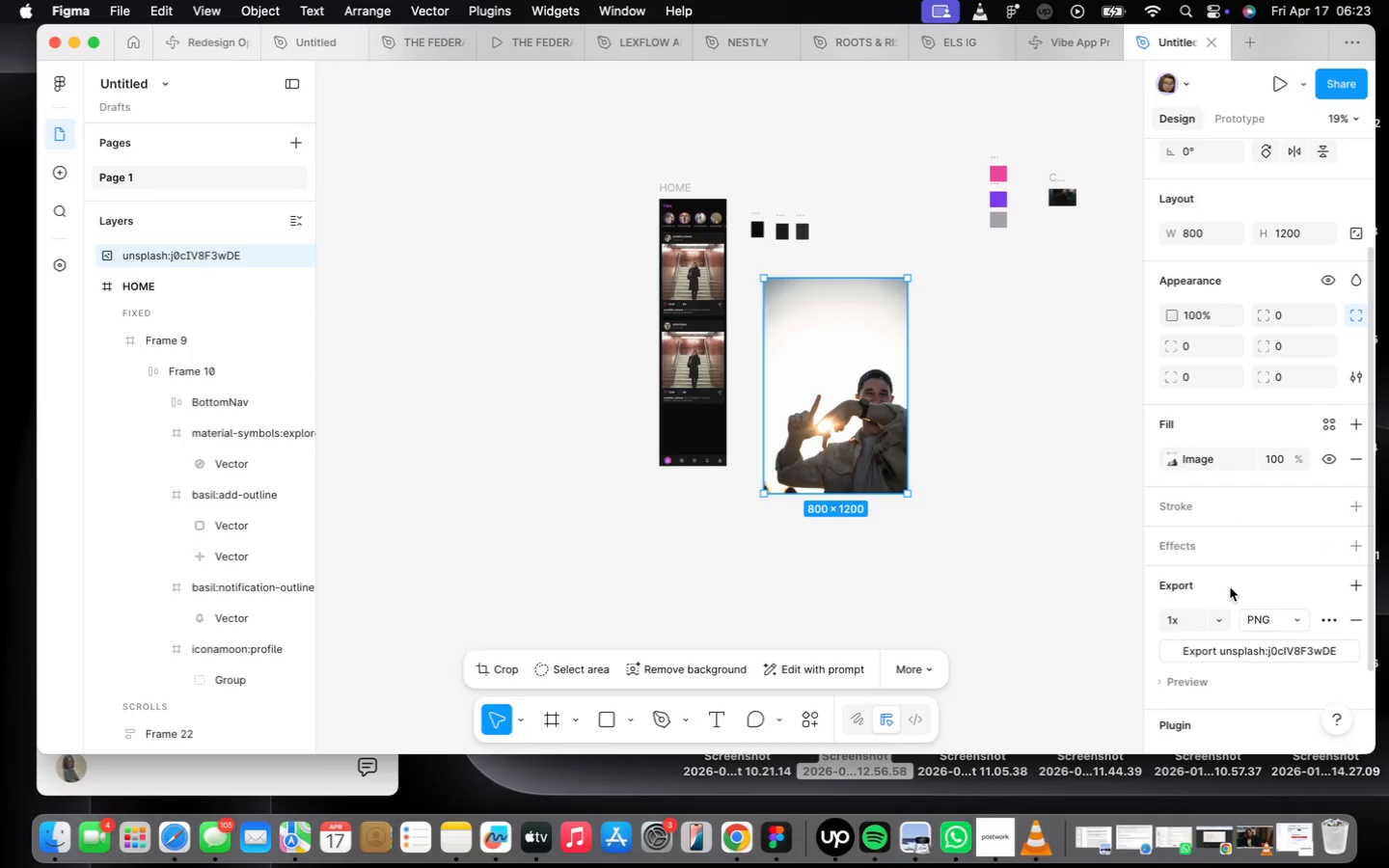 
scroll: coordinate [1230, 585], scroll_direction: down, amount: 12.0
 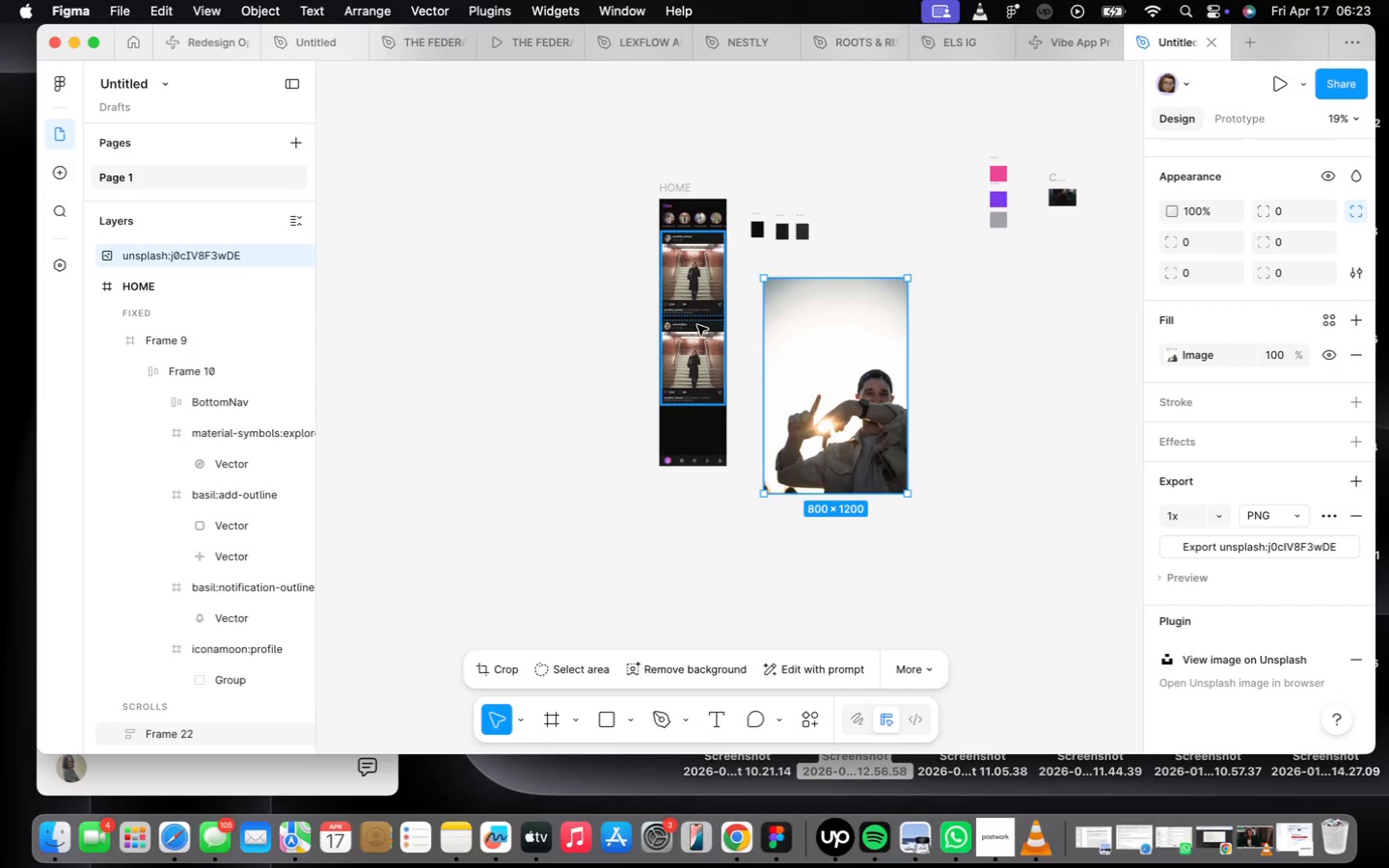 
scroll: coordinate [740, 326], scroll_direction: up, amount: 29.0
 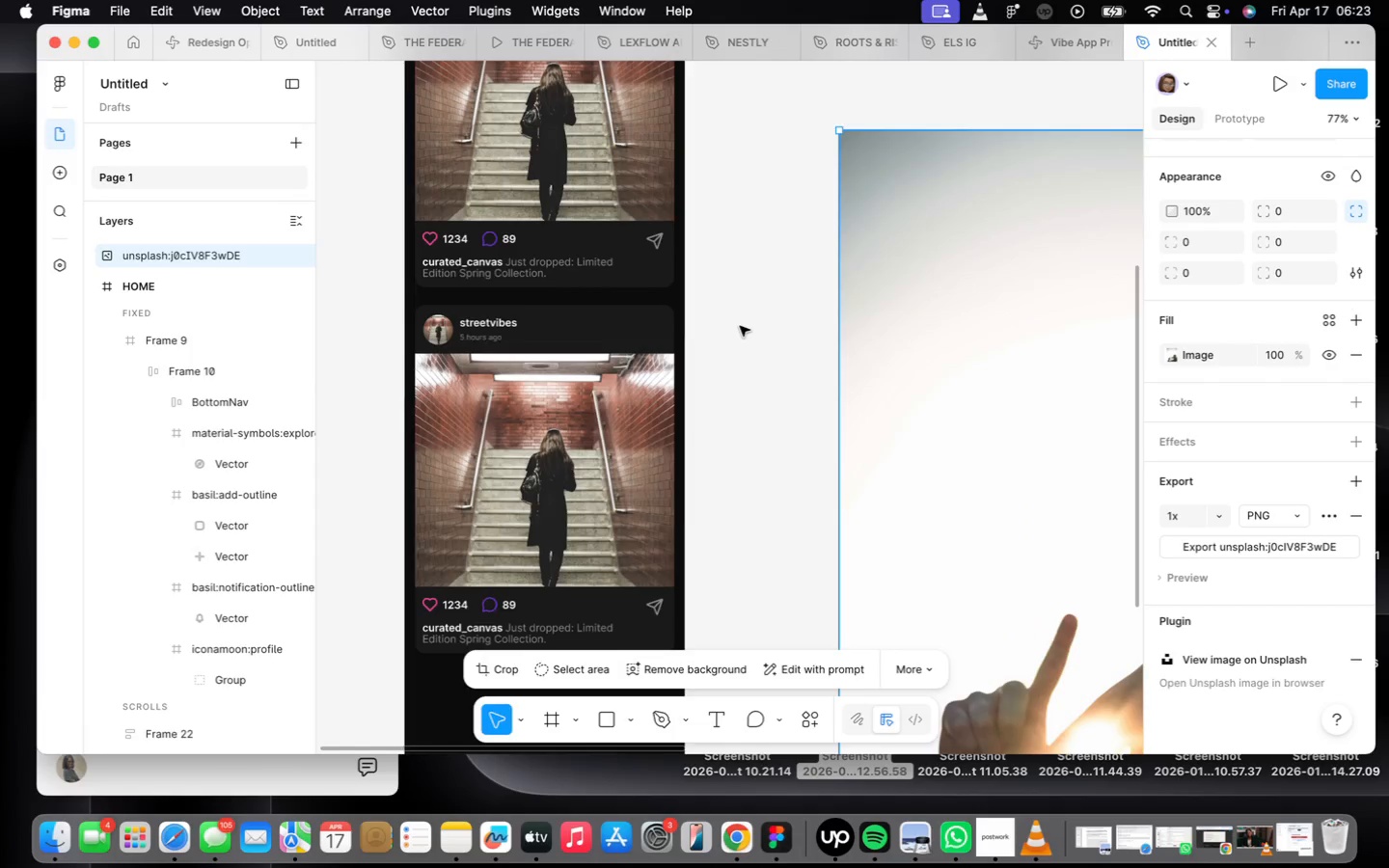 
scroll: coordinate [740, 326], scroll_direction: down, amount: 15.0
 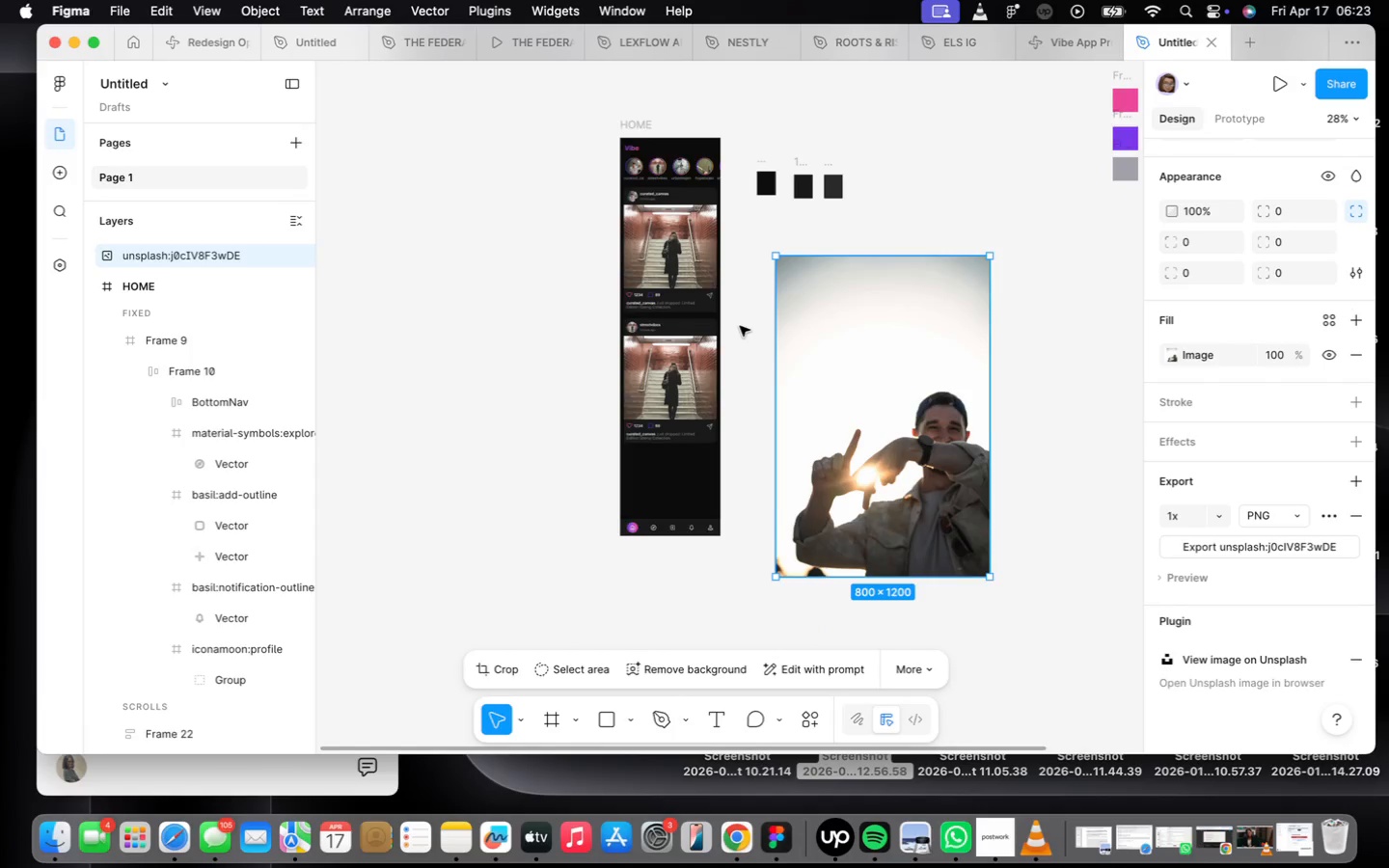 
scroll: coordinate [723, 213], scroll_direction: up, amount: 16.0
 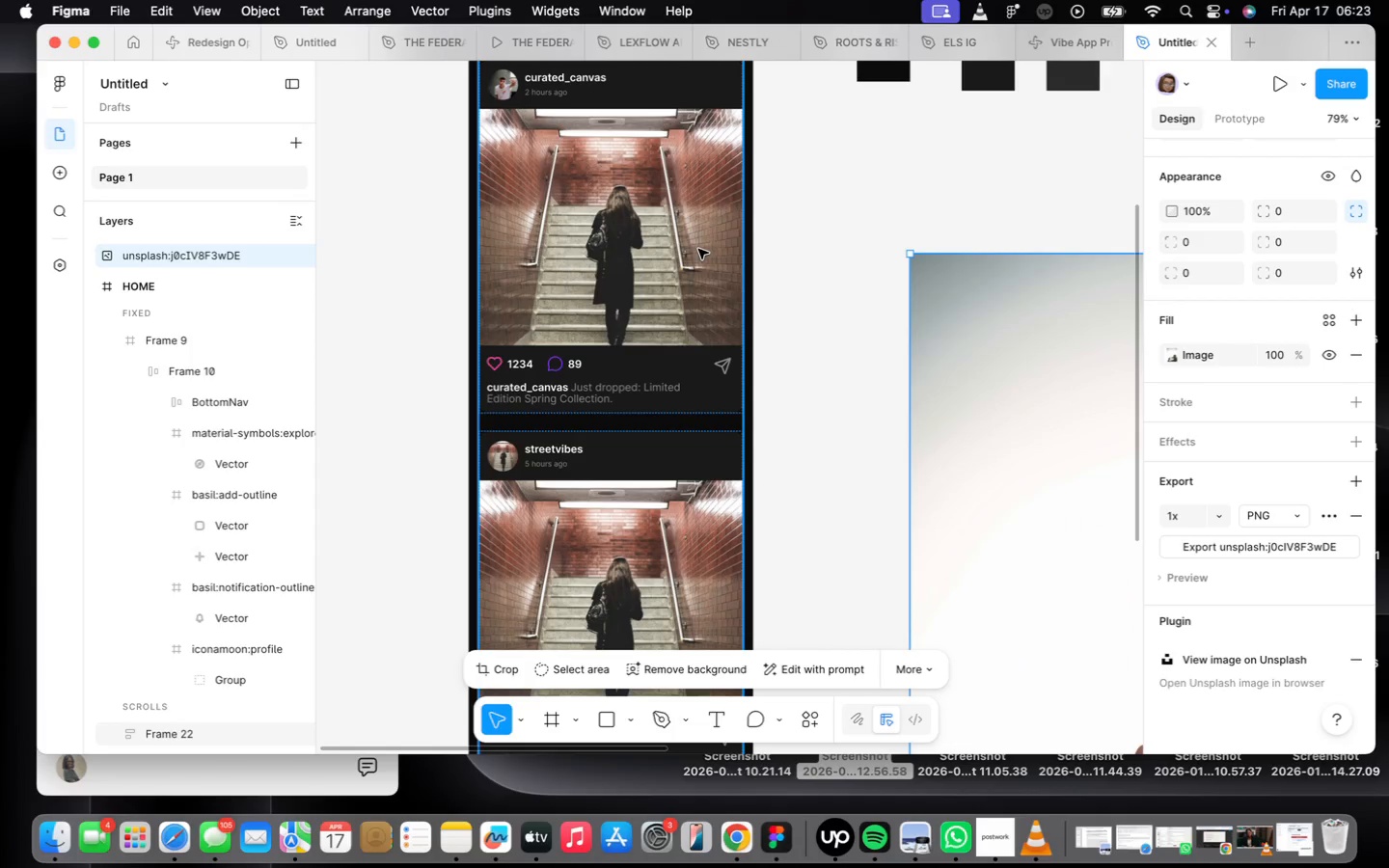 
wait(6.79)
 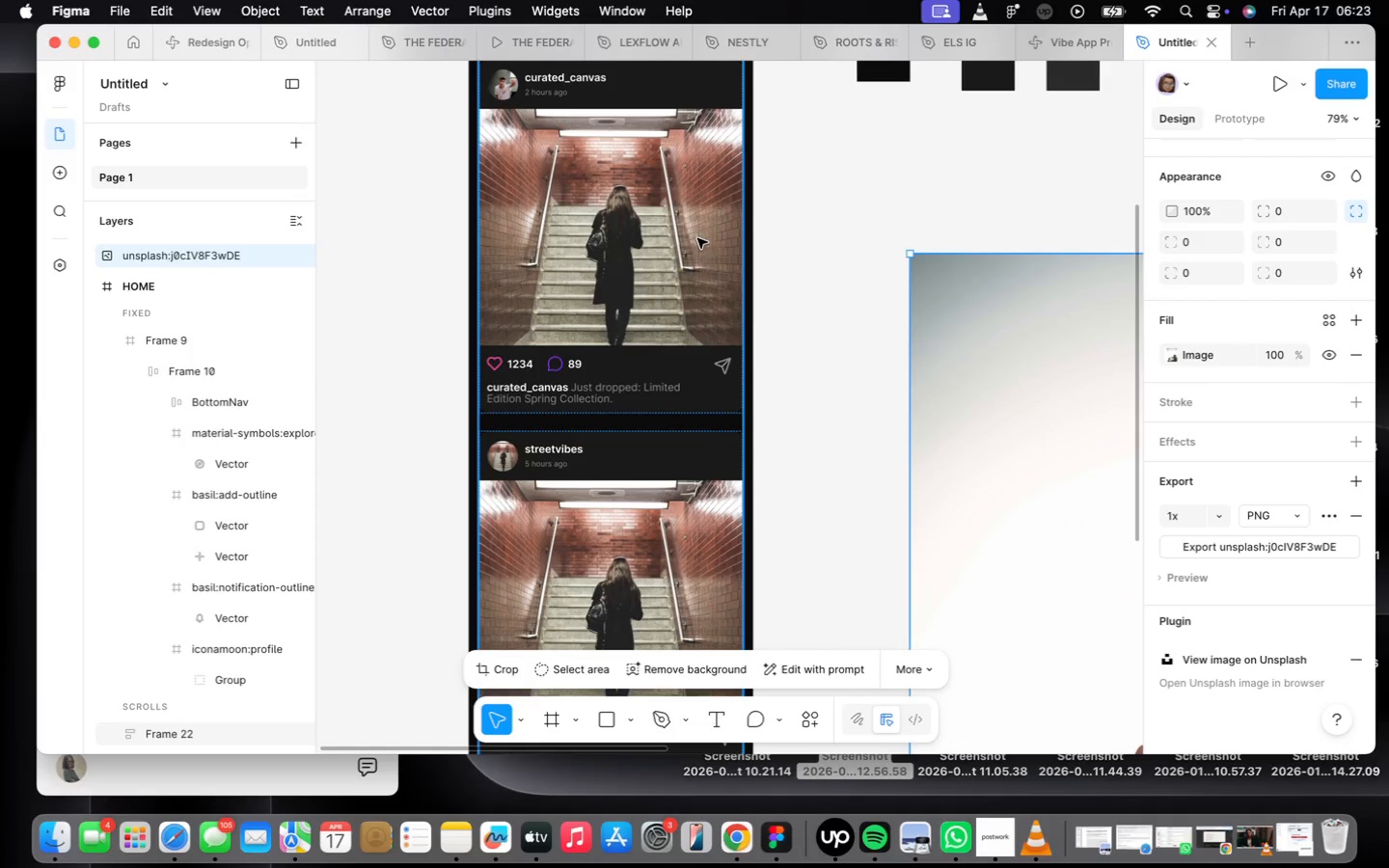 
double_click([698, 249])
 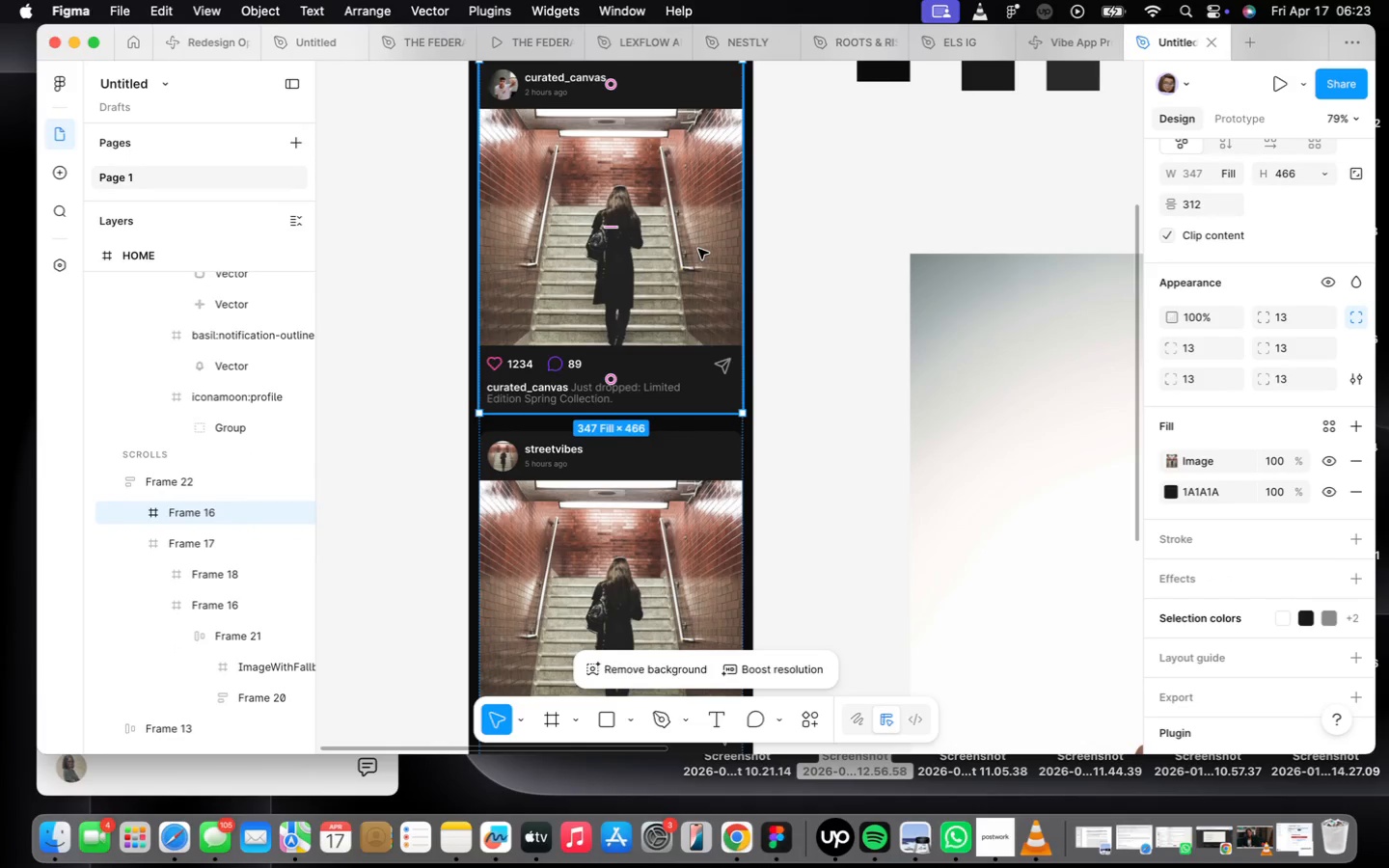 
left_click([699, 250])
 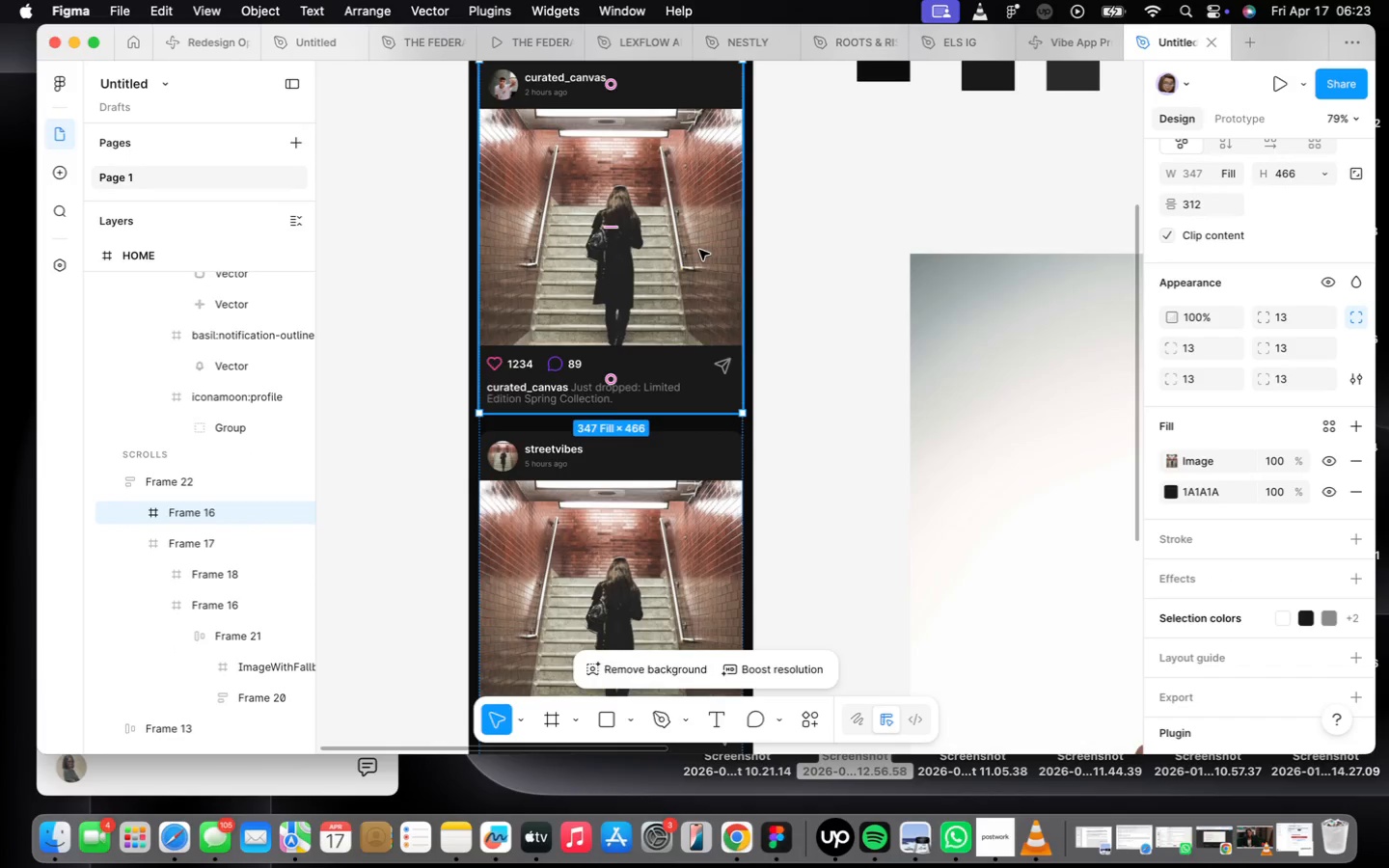 
scroll: coordinate [699, 250], scroll_direction: down, amount: 9.0
 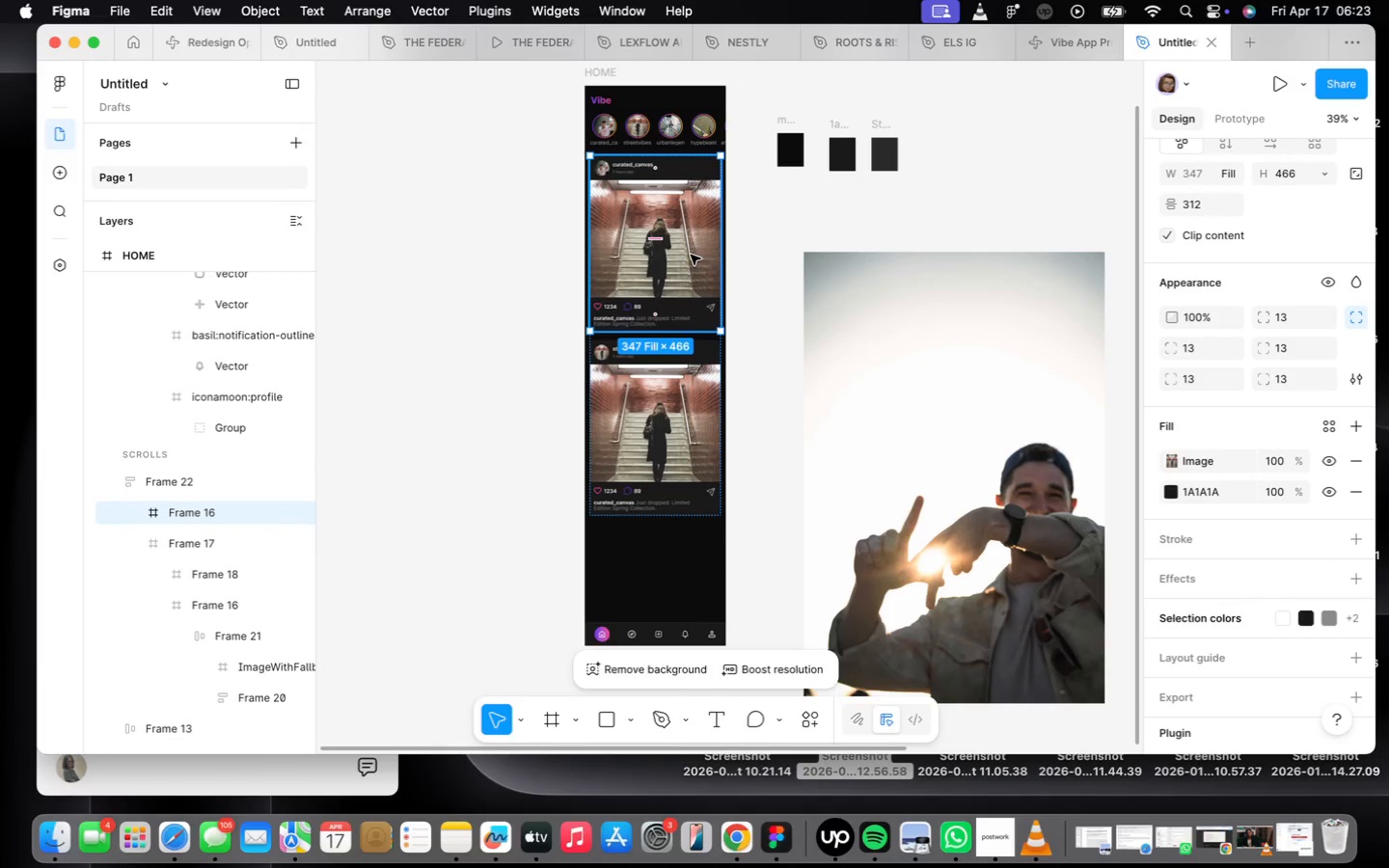 
left_click_drag(start_coordinate=[691, 255], to_coordinate=[1060, 399])
 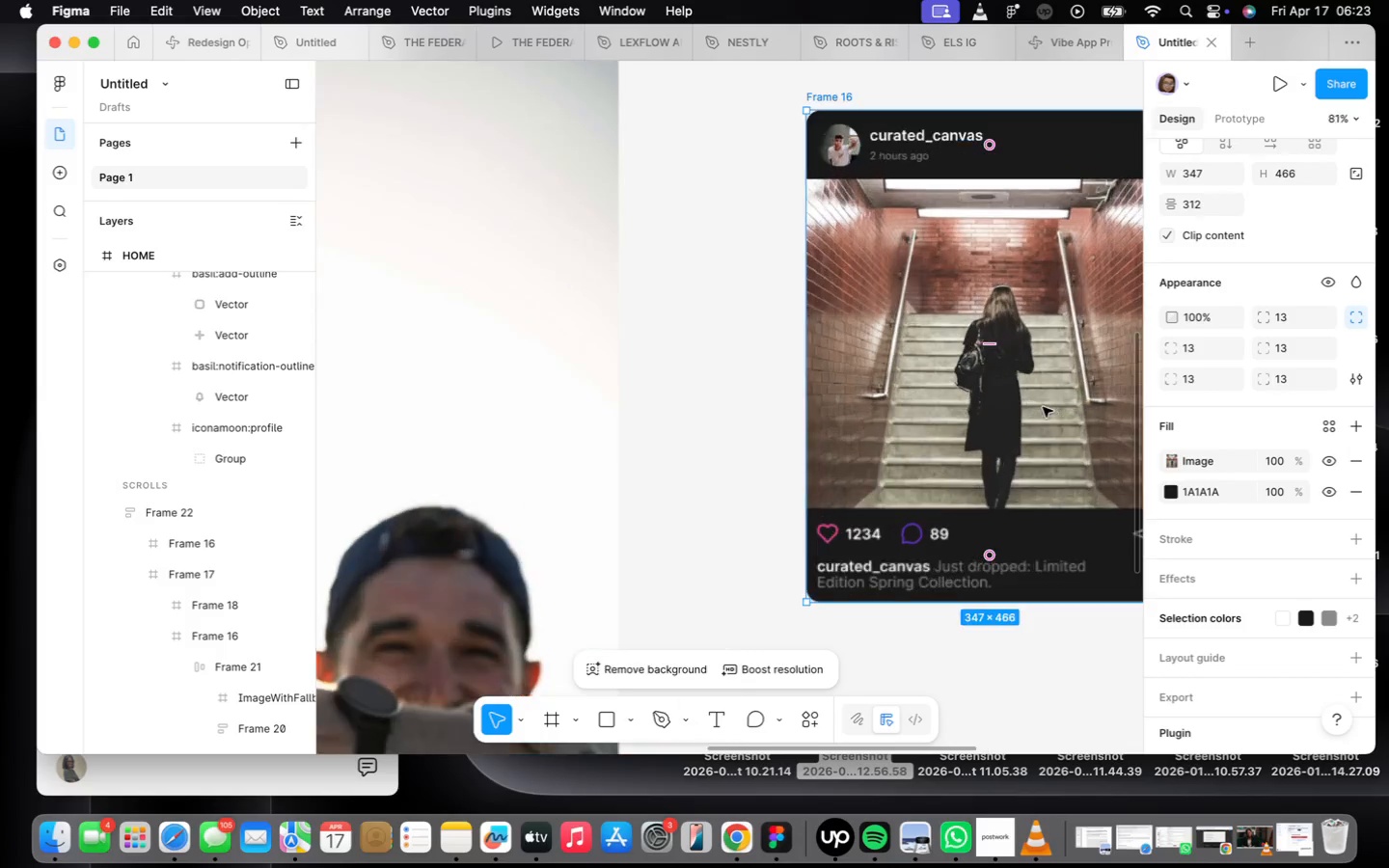 
hold_key(key=OptionLeft, duration=1.5)
 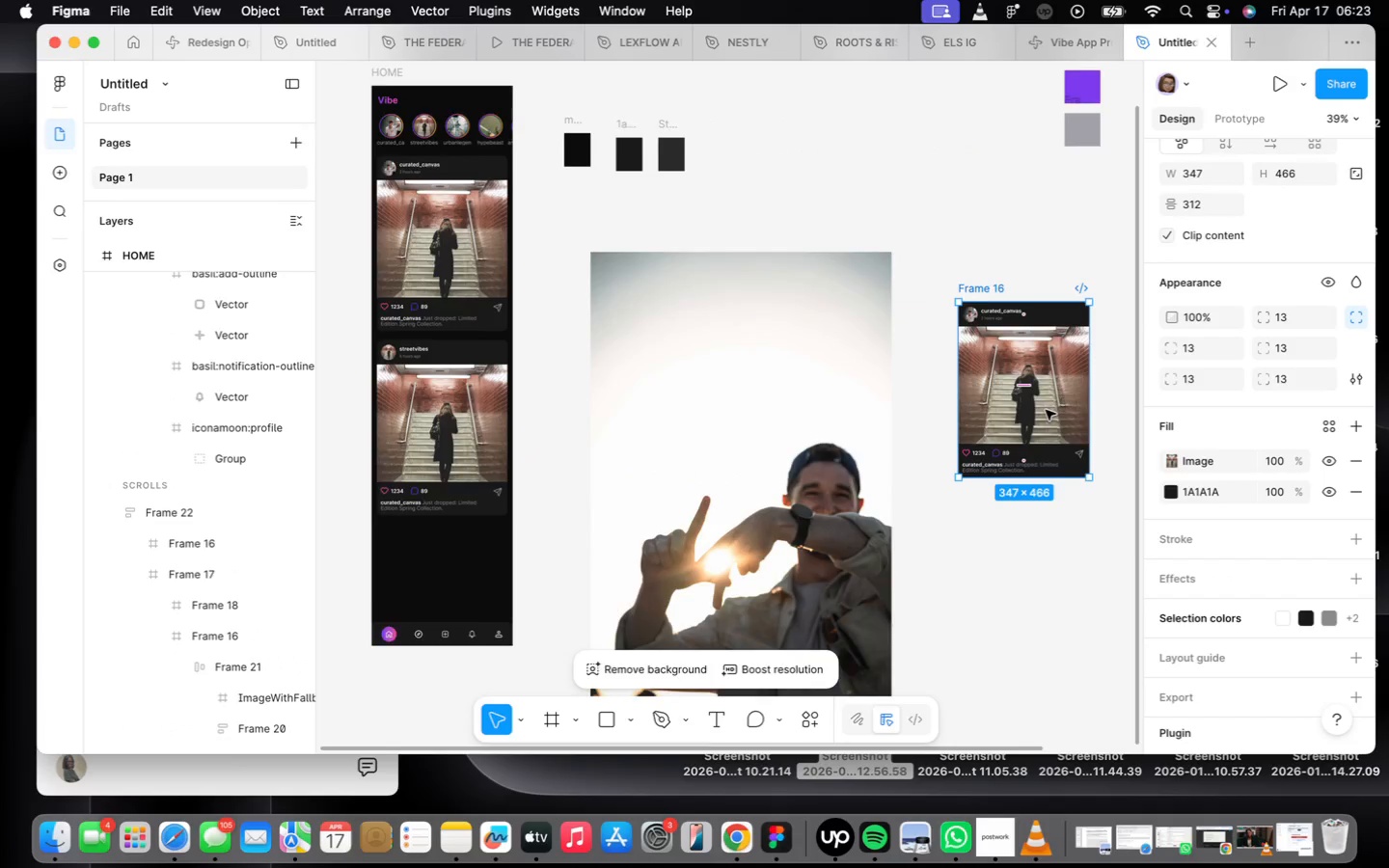 
scroll: coordinate [1043, 407], scroll_direction: up, amount: 16.0
 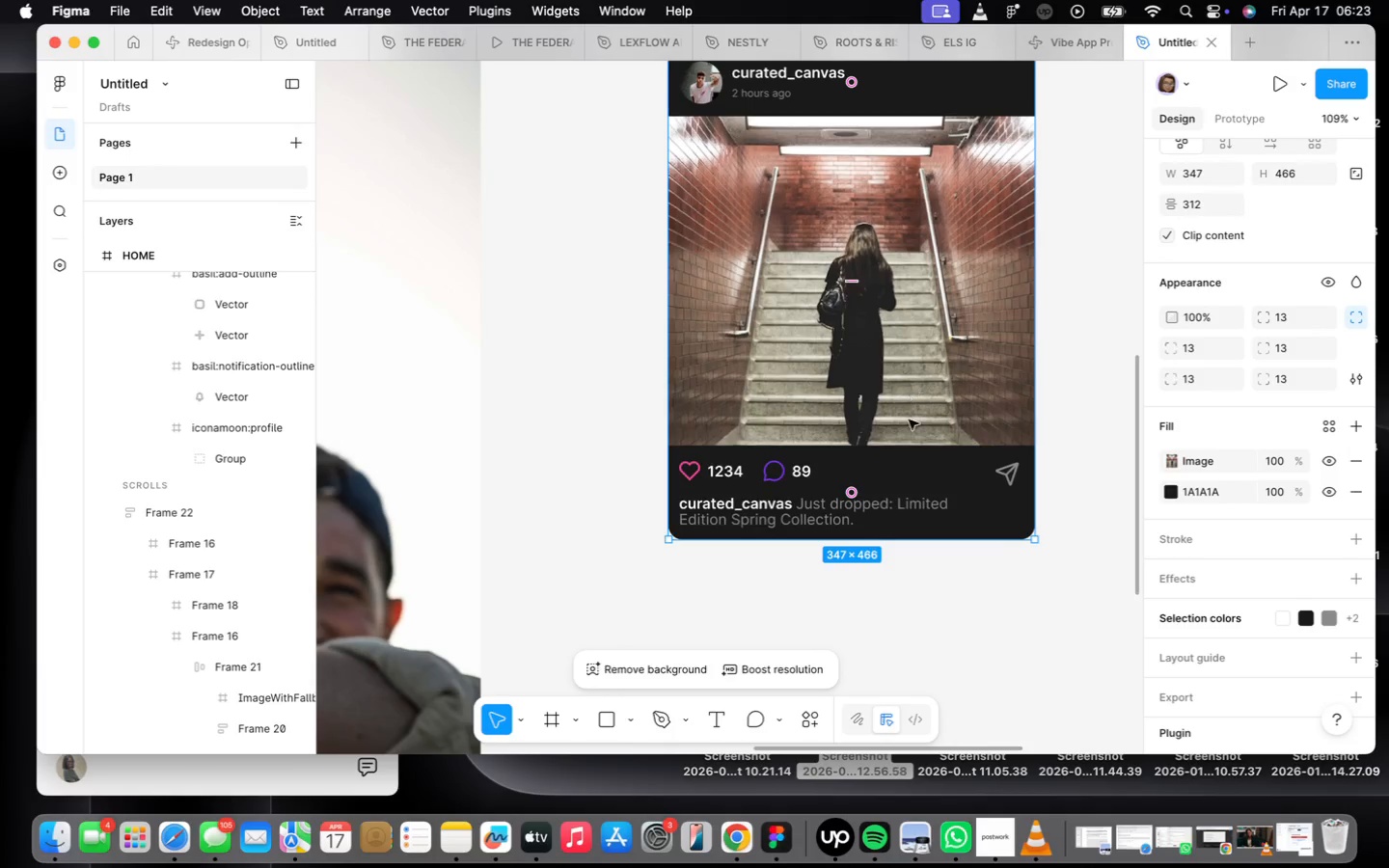 
left_click([902, 468])
 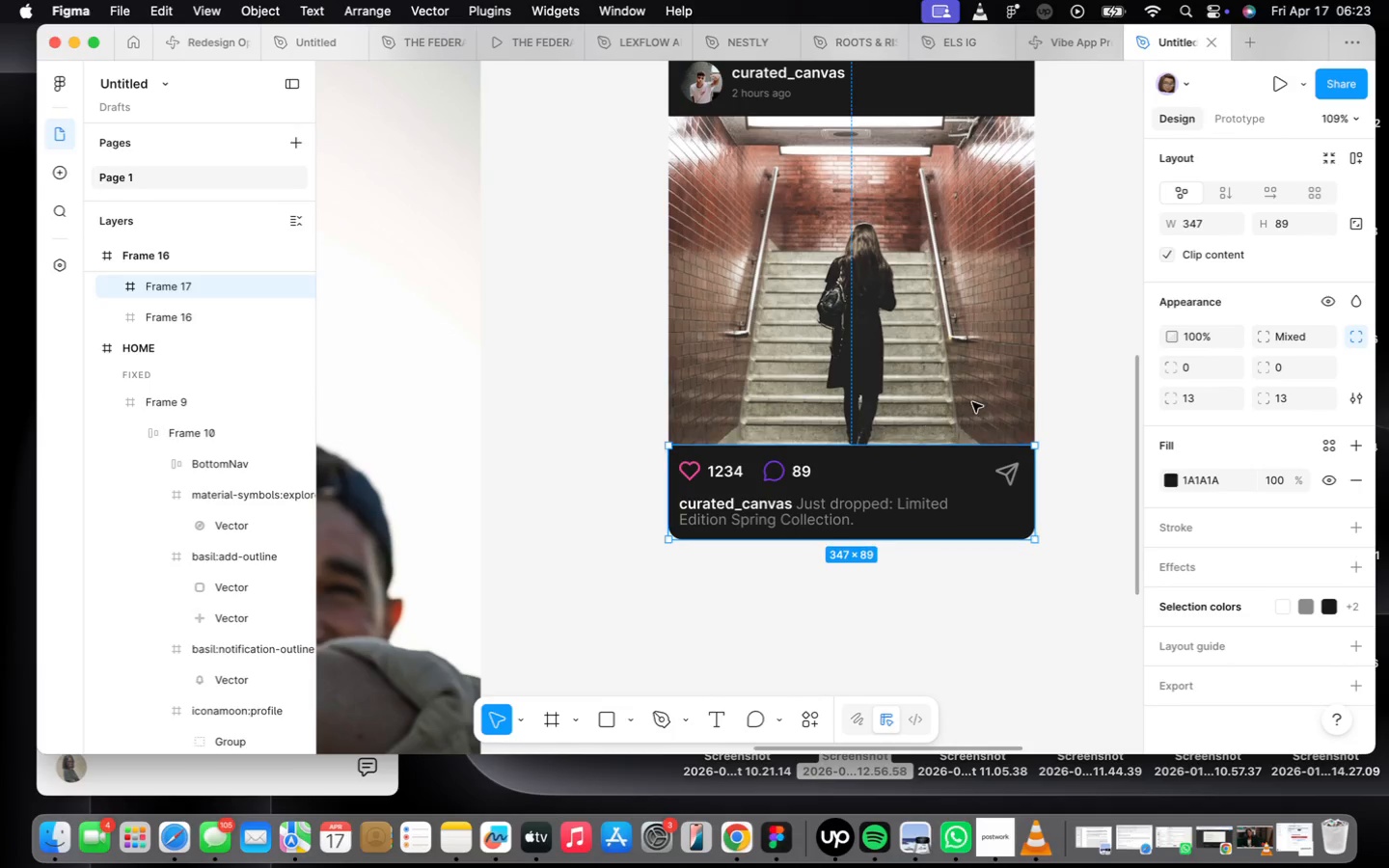 
hold_key(key=Backspace, duration=0.3)
 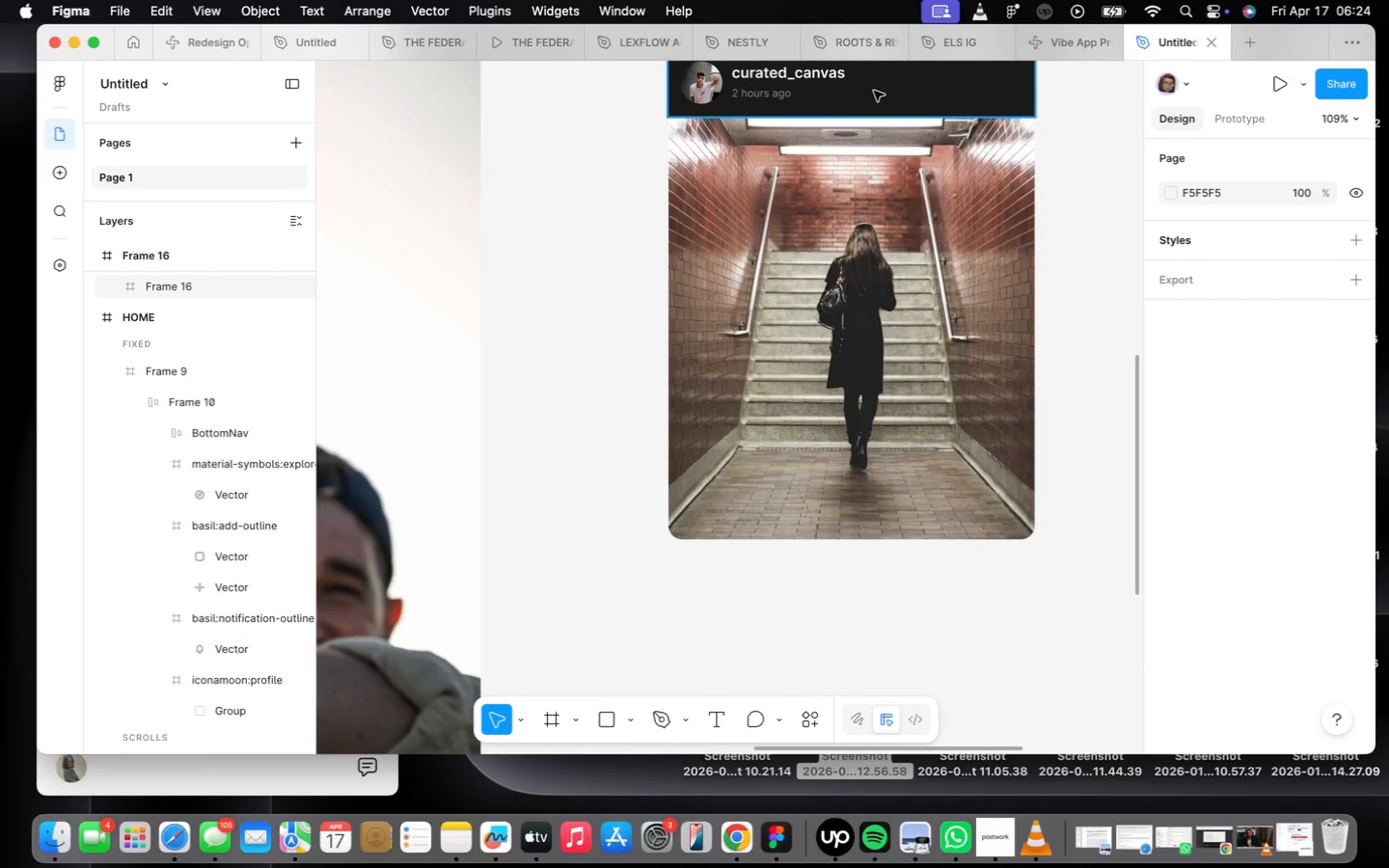 
left_click([874, 91])
 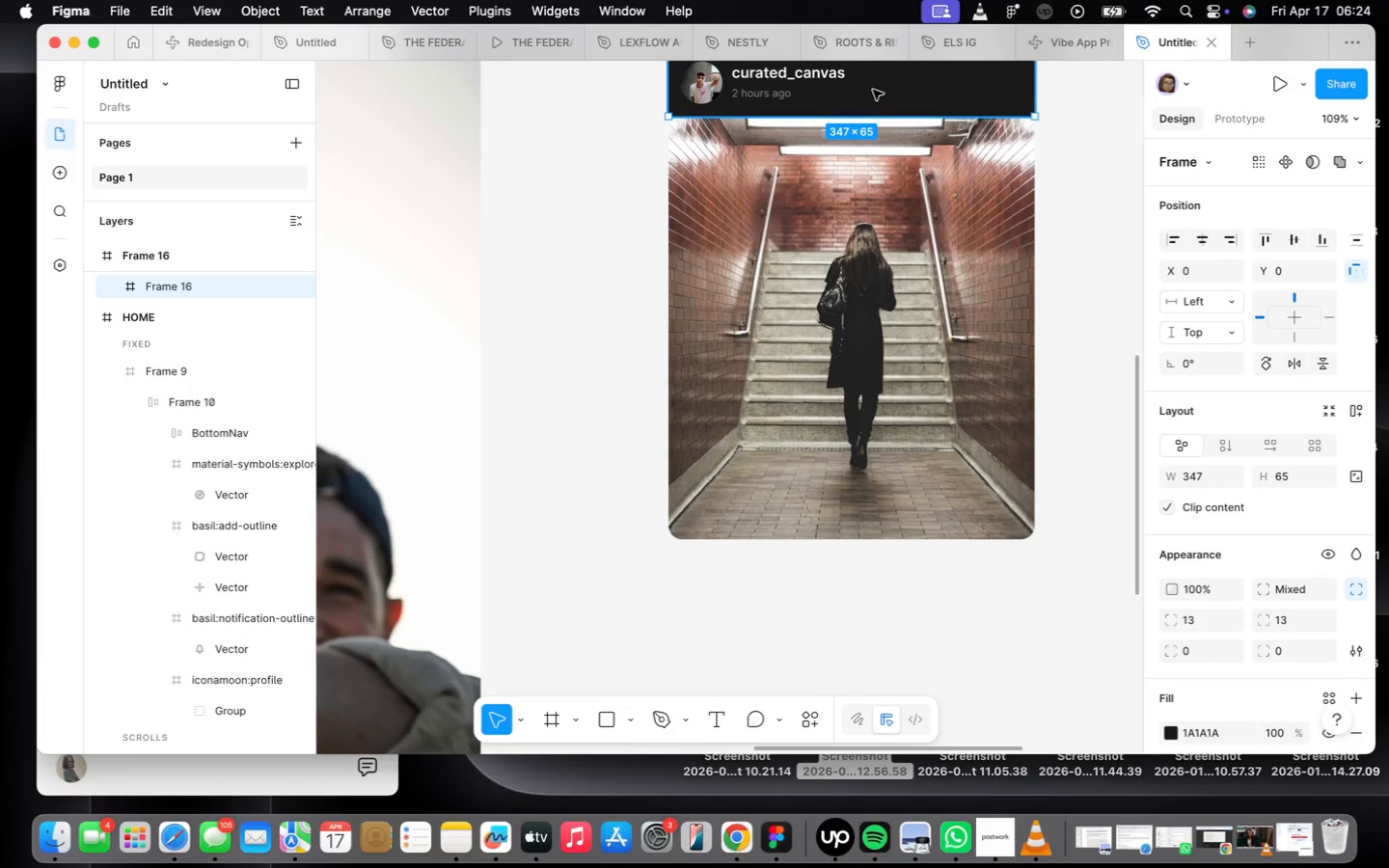 
key(Backspace)
 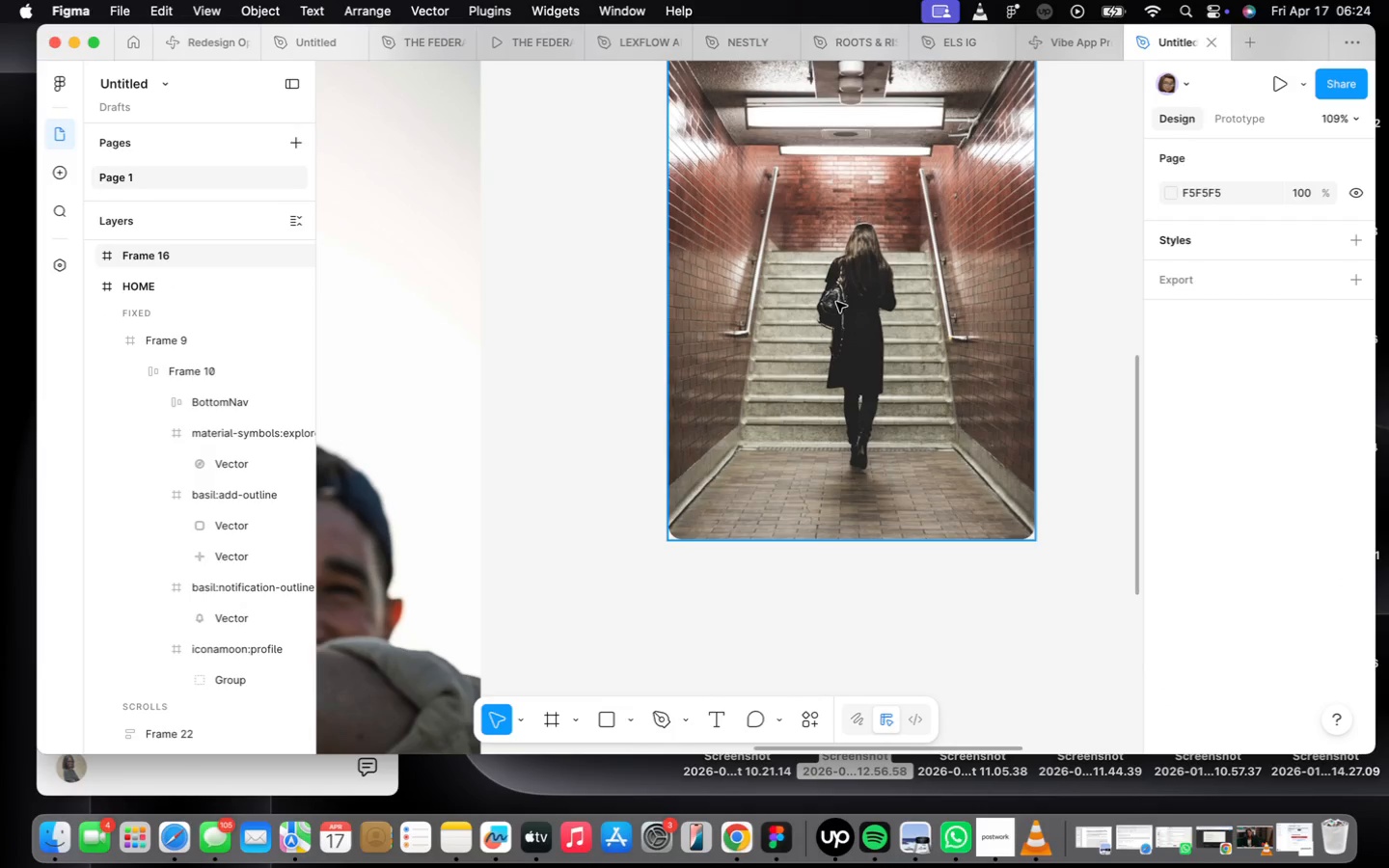 
scroll: coordinate [837, 302], scroll_direction: down, amount: 16.0
 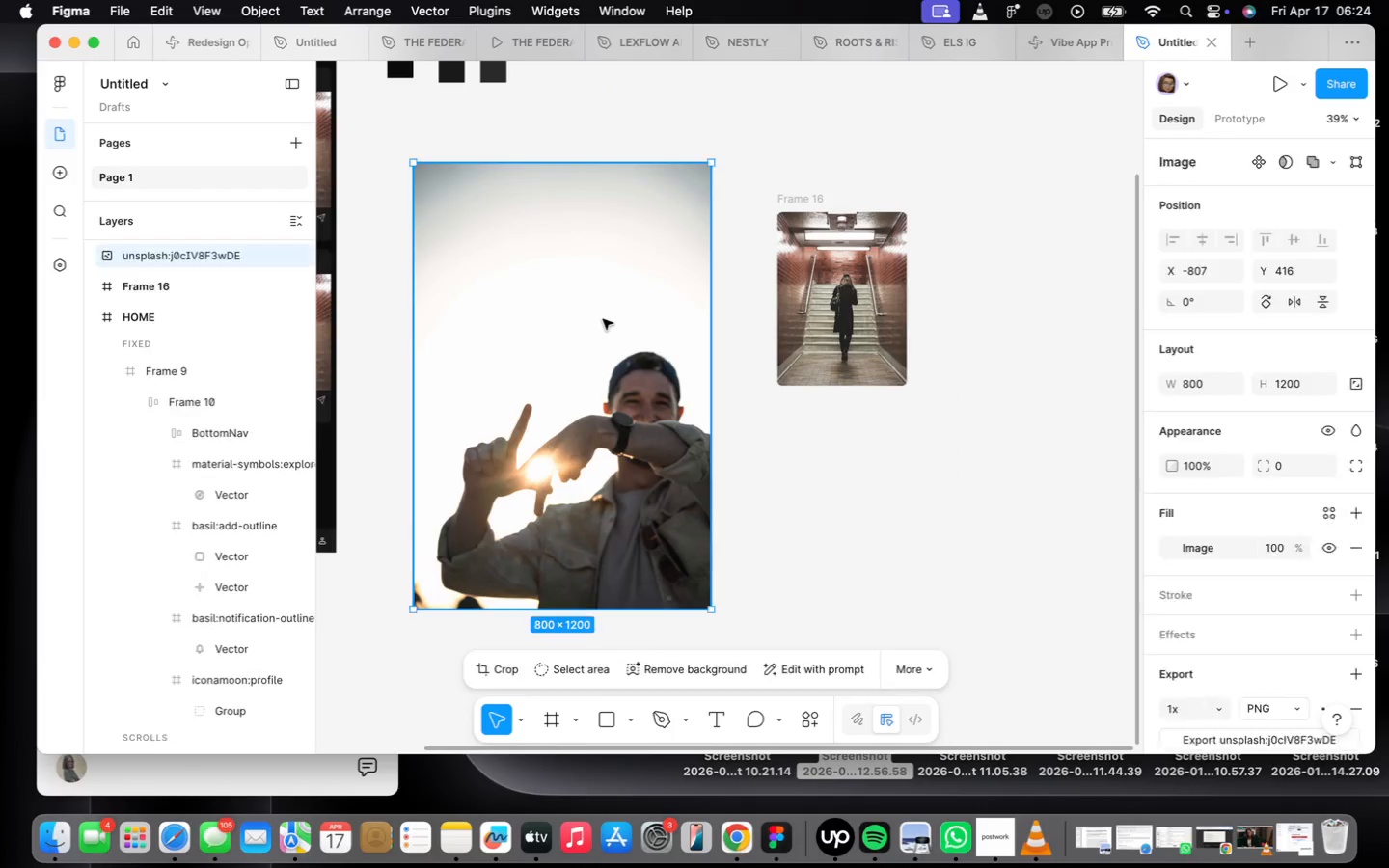 
right_click([605, 319])
 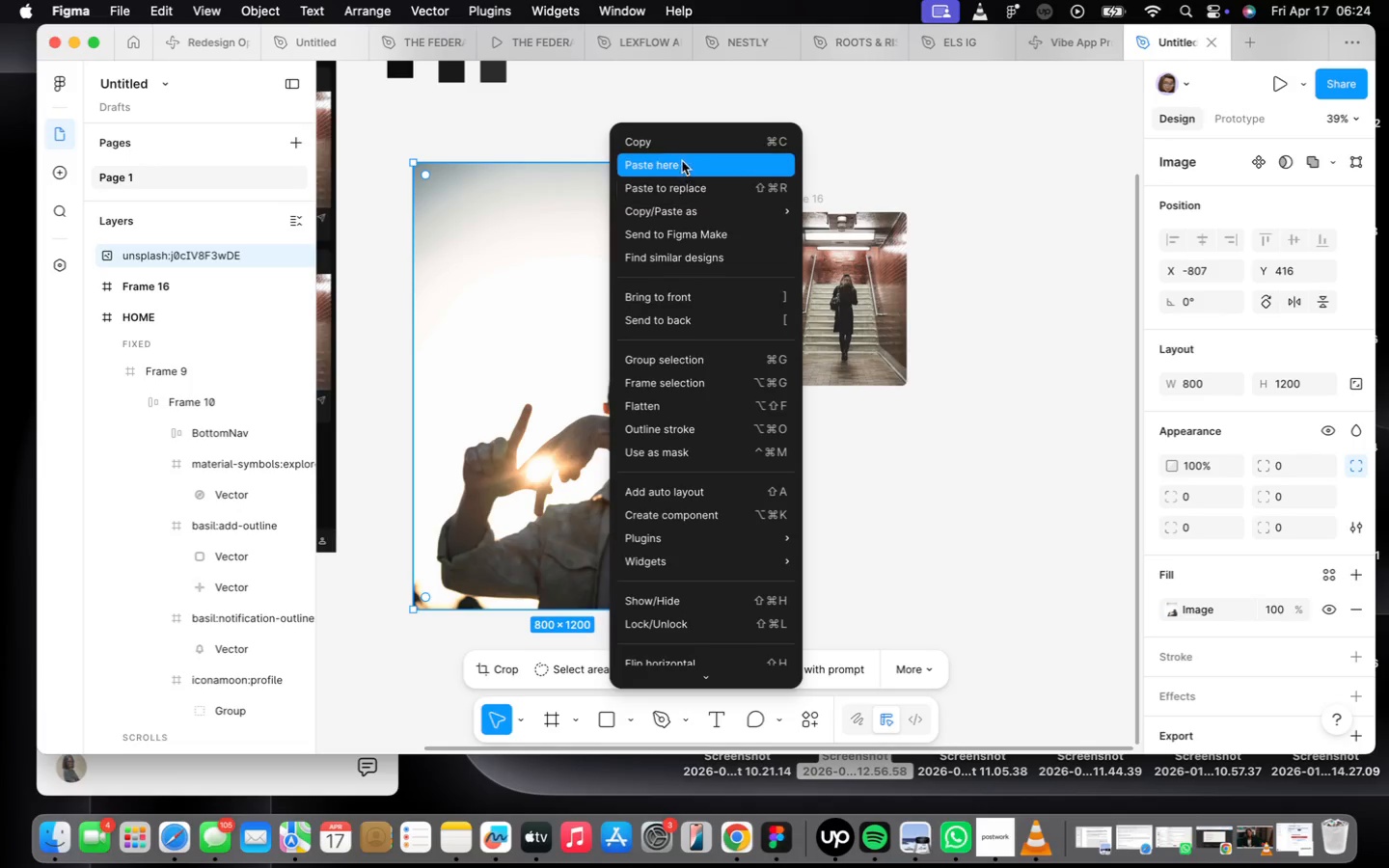 
left_click([677, 145])
 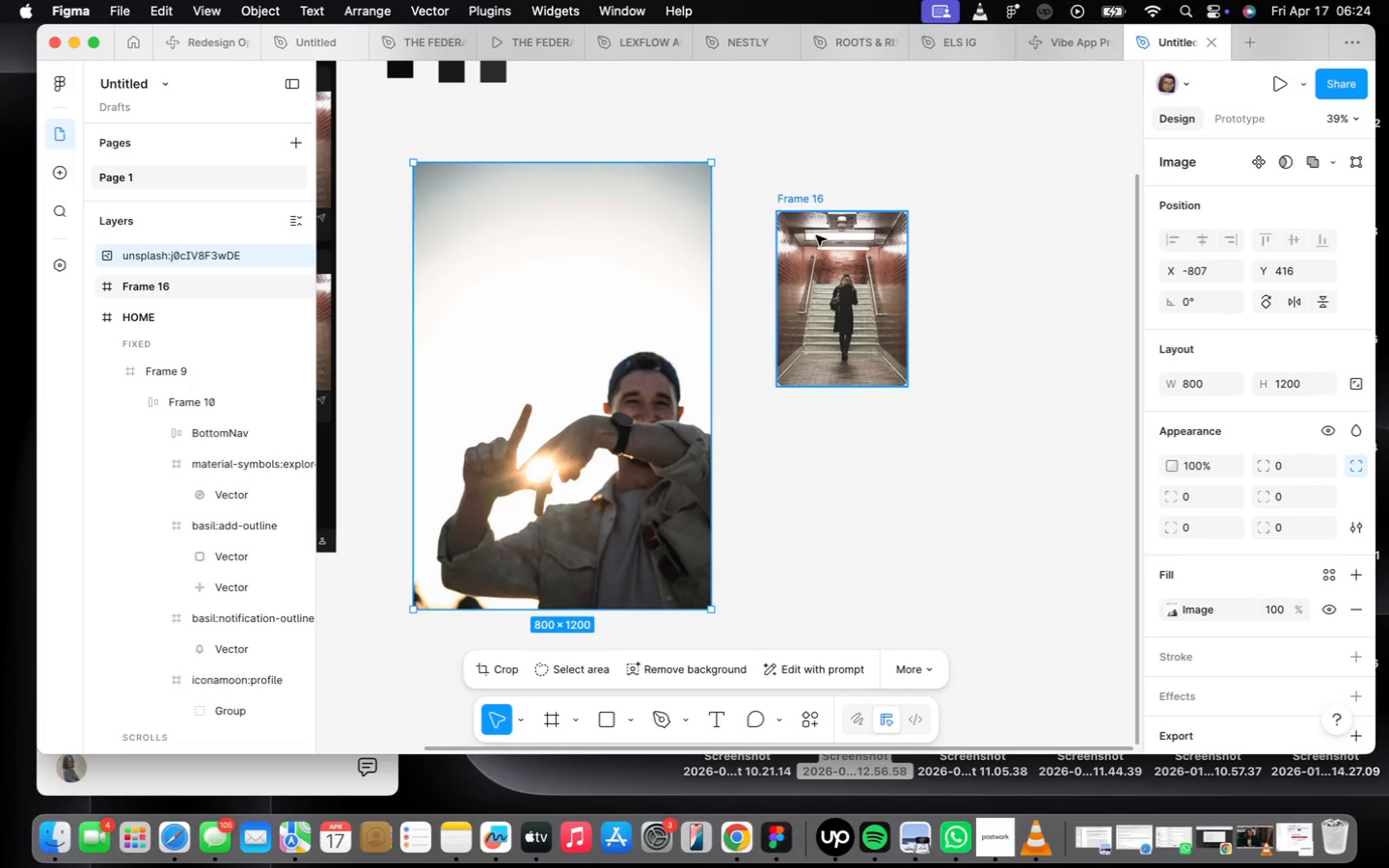 
right_click([816, 234])
 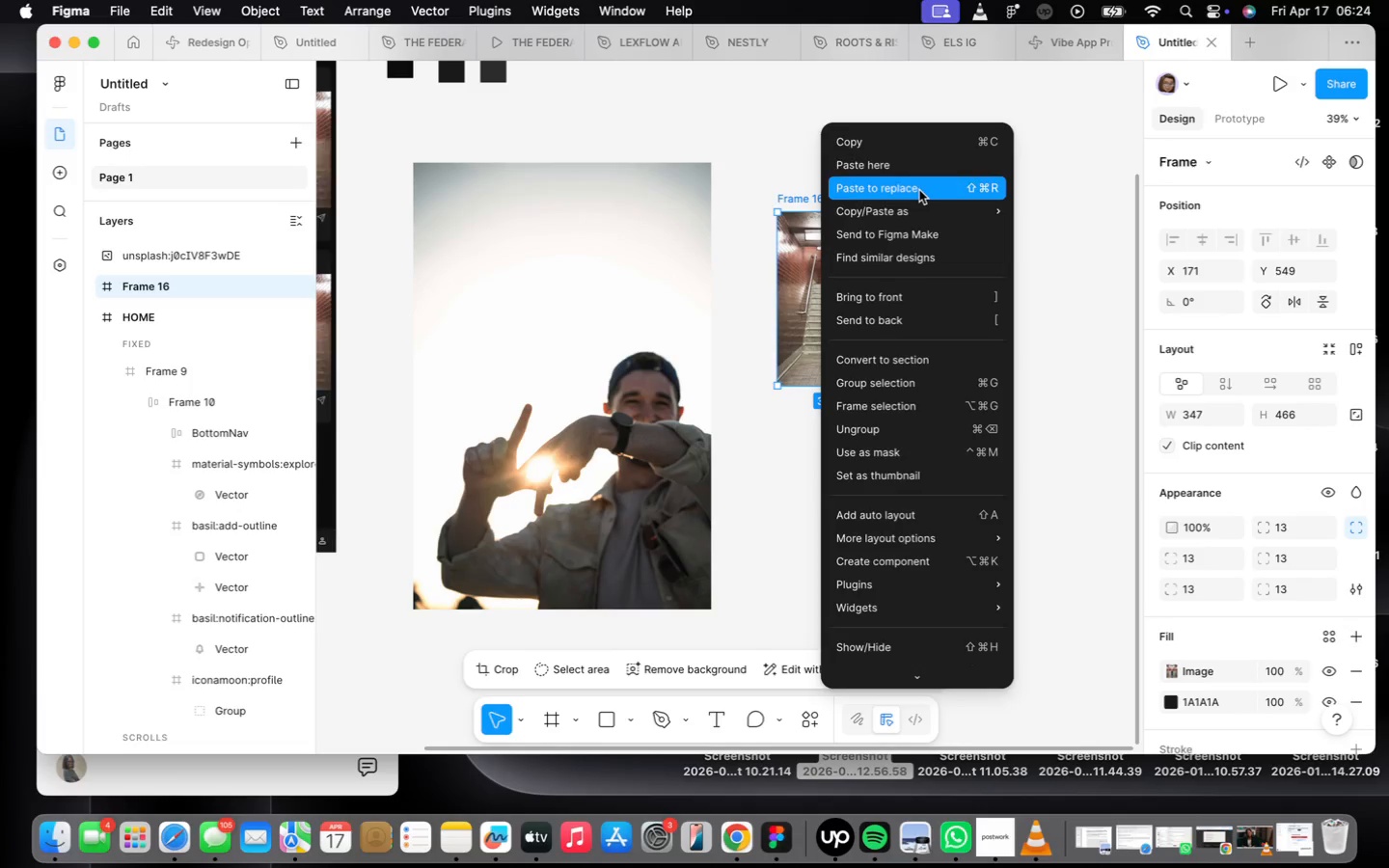 
left_click([919, 190])
 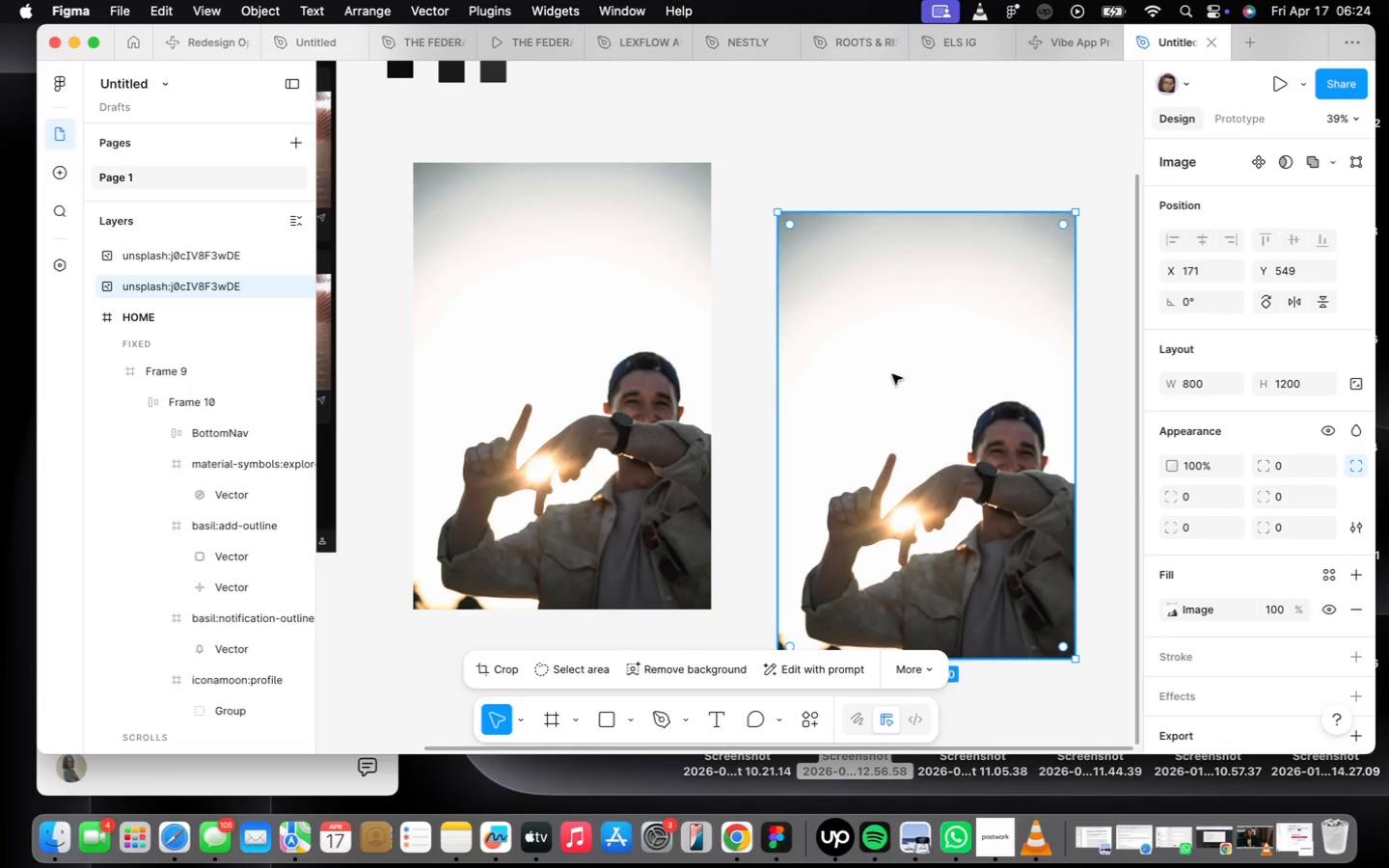 
key(Meta+CommandLeft)
 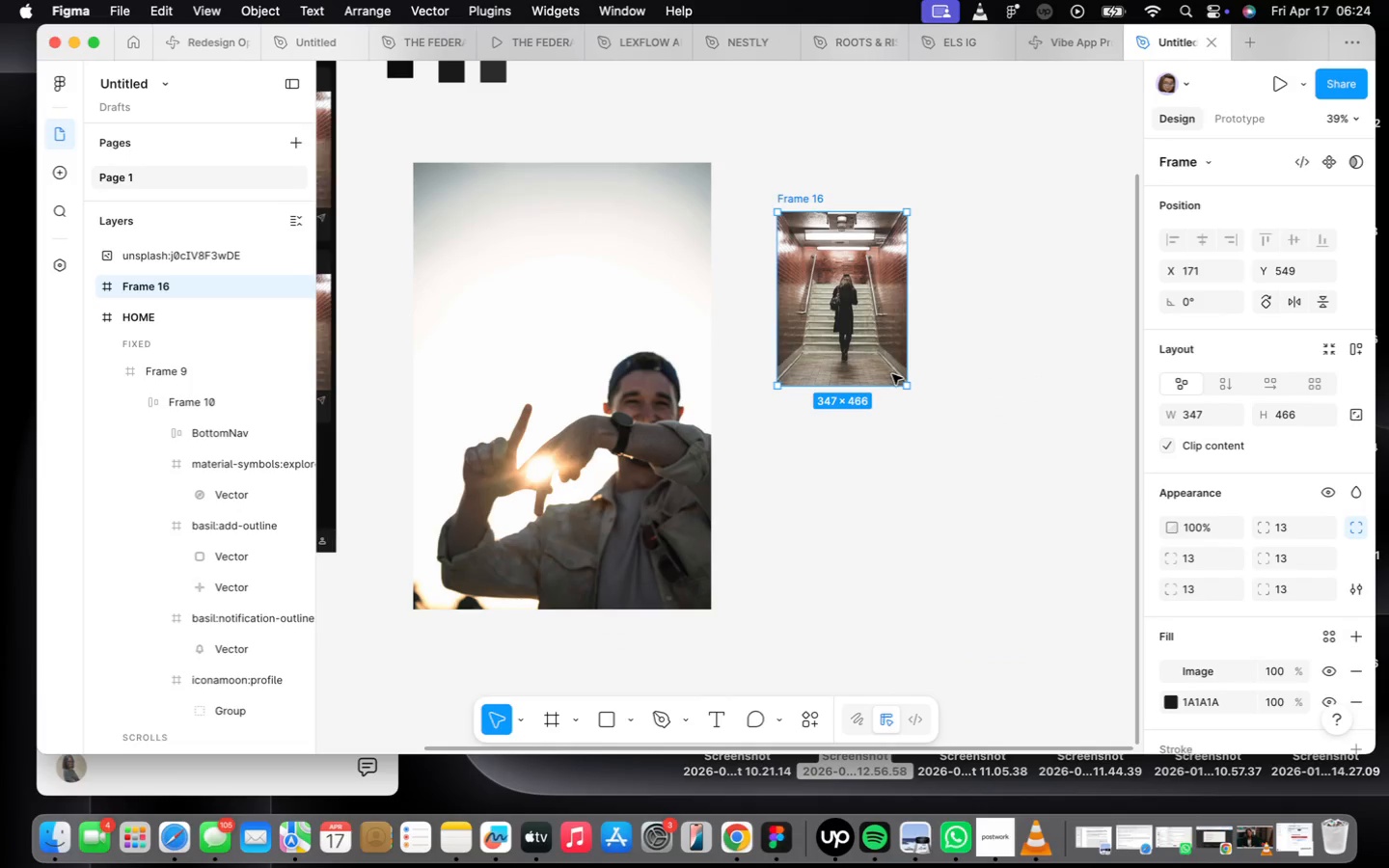 
key(Meta+Z)
 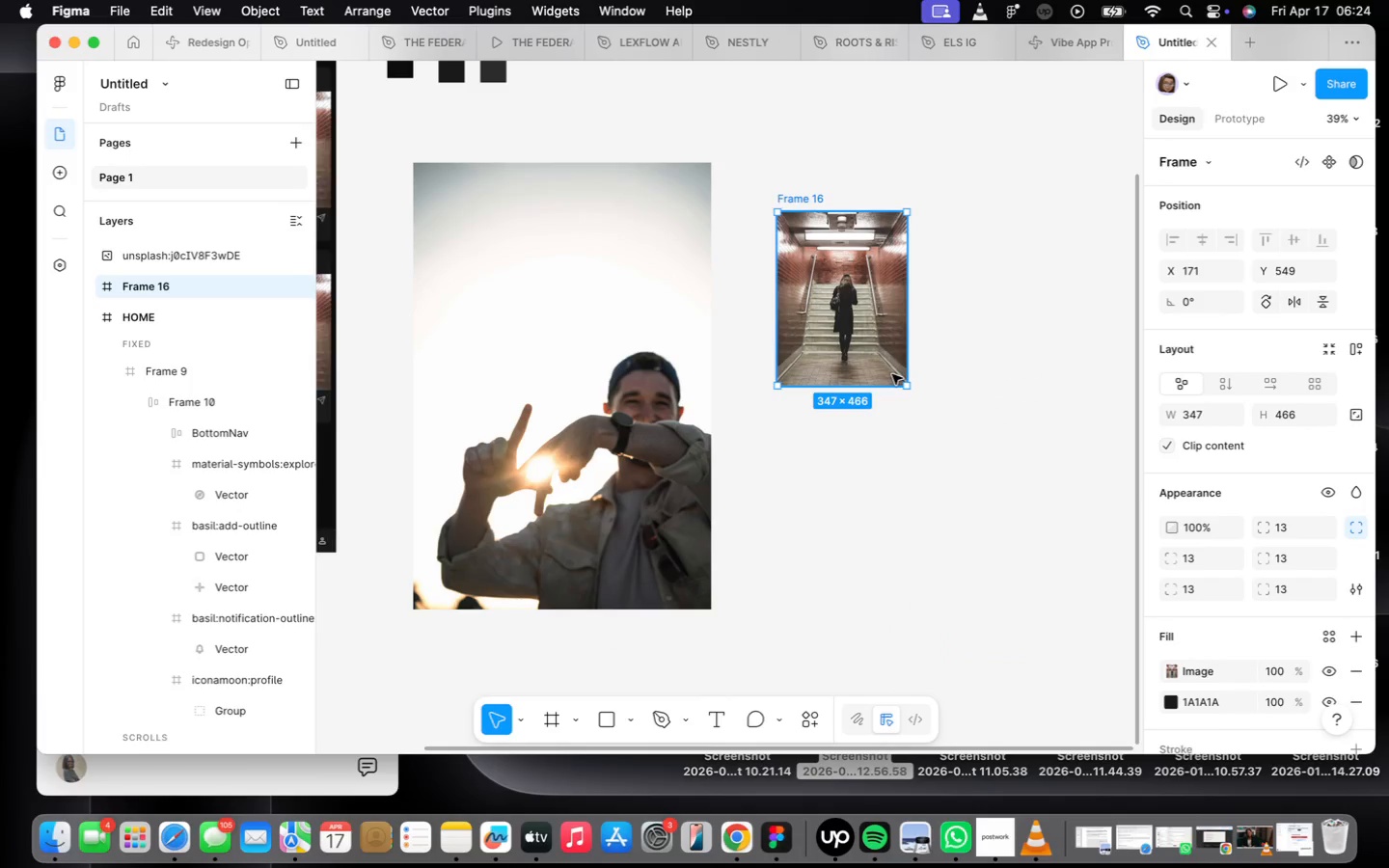 
right_click([892, 374])
 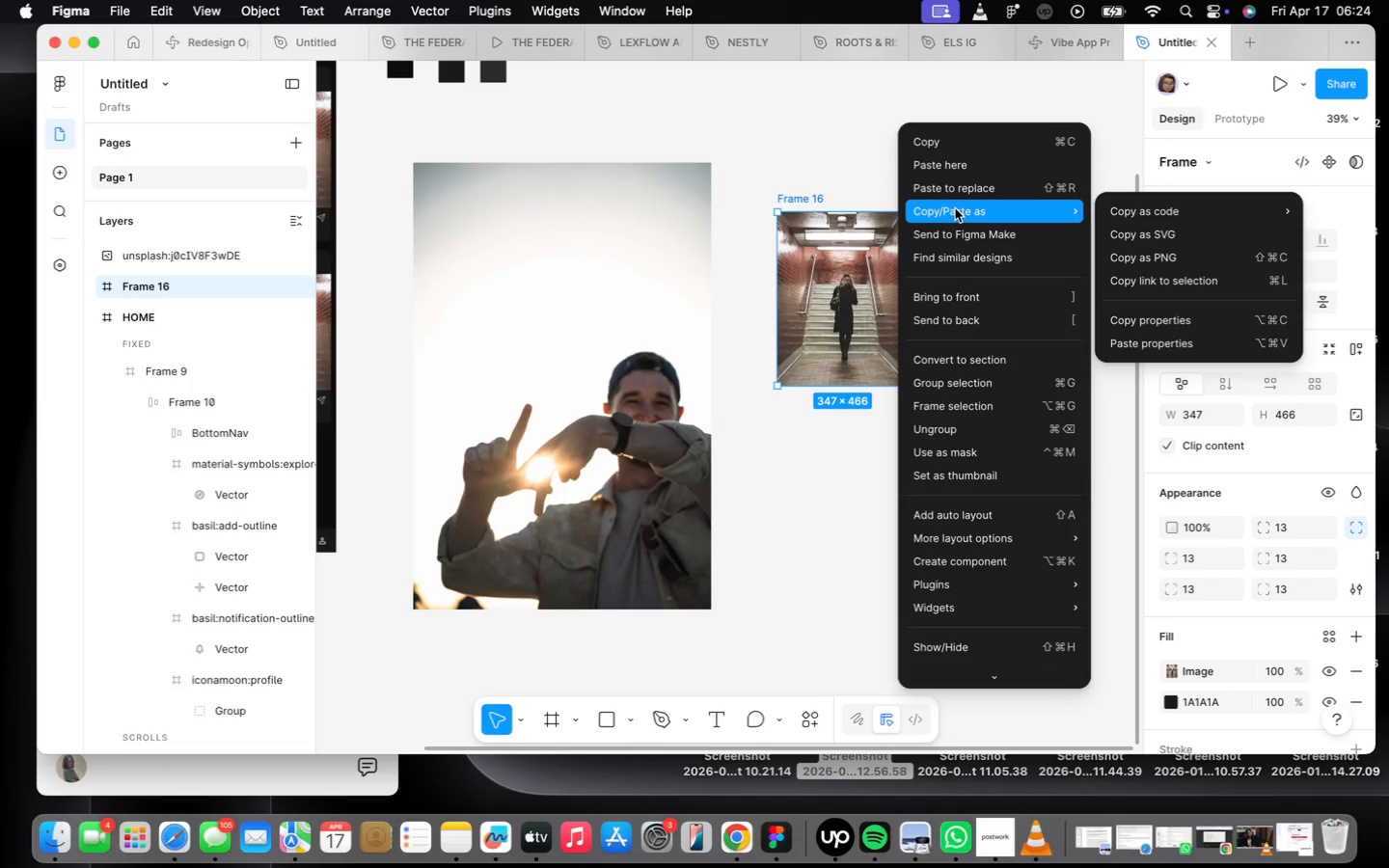 
wait(7.28)
 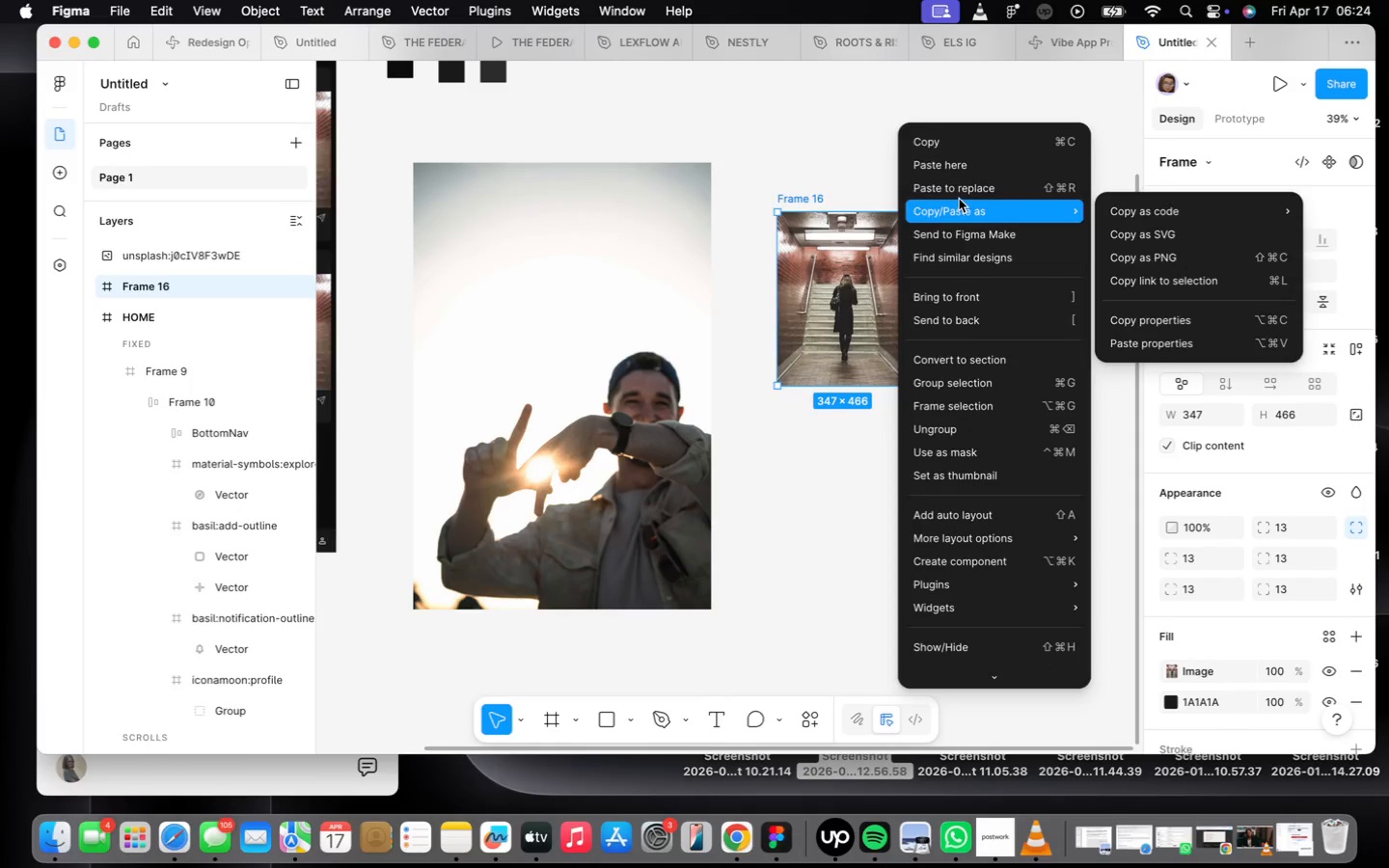 
left_click([1176, 346])
 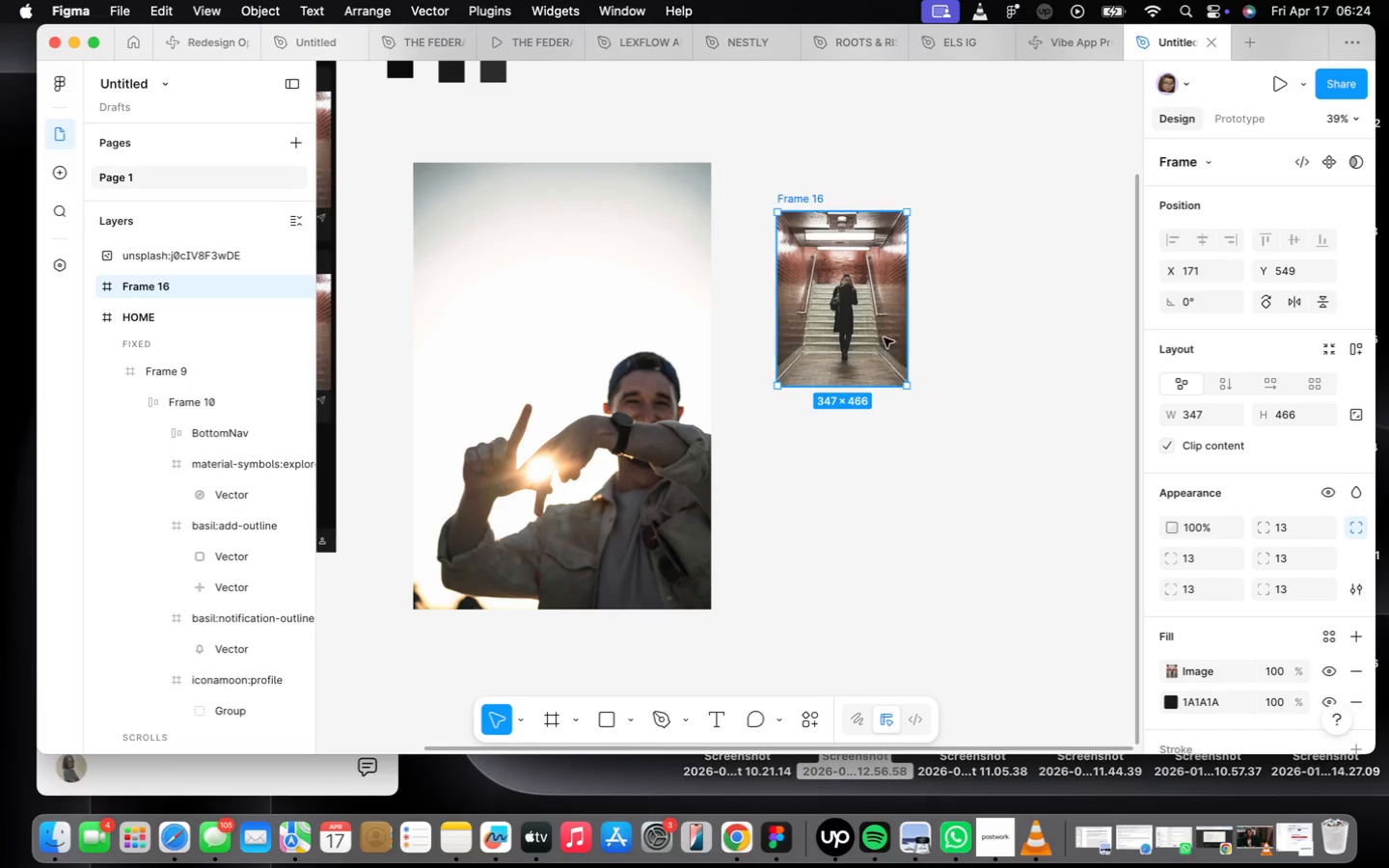 
right_click([884, 332])
 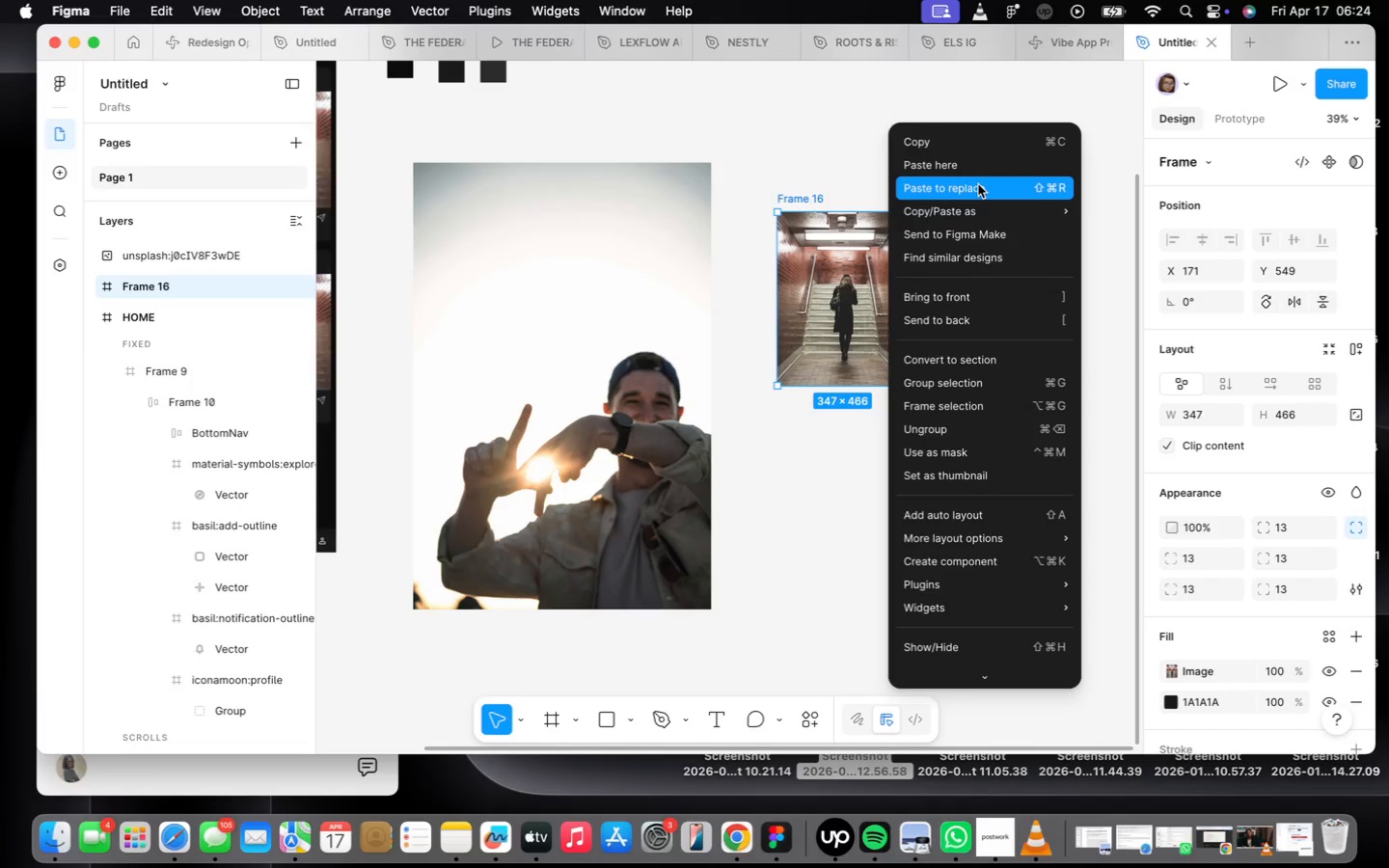 
left_click([854, 278])
 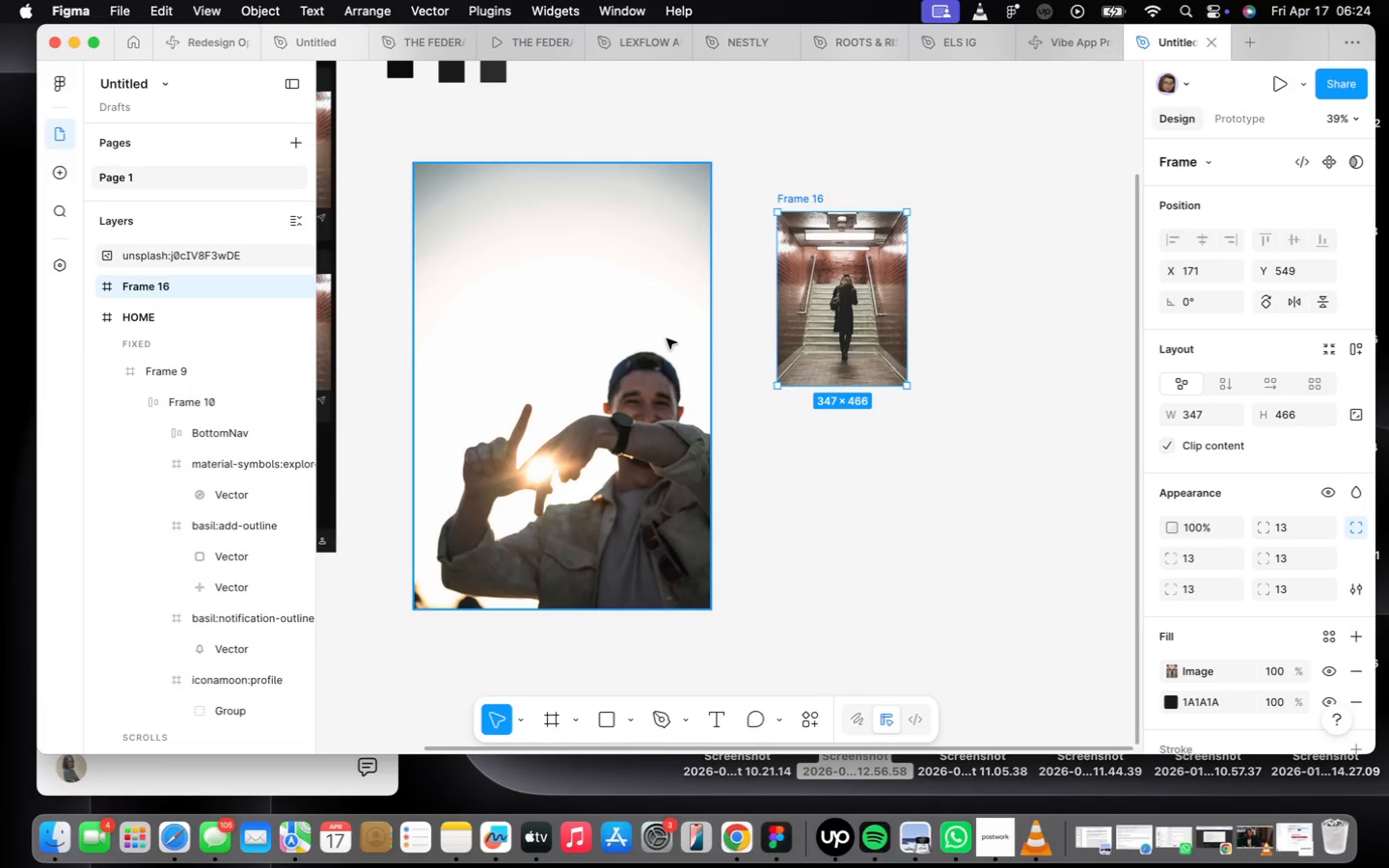 
left_click([586, 313])
 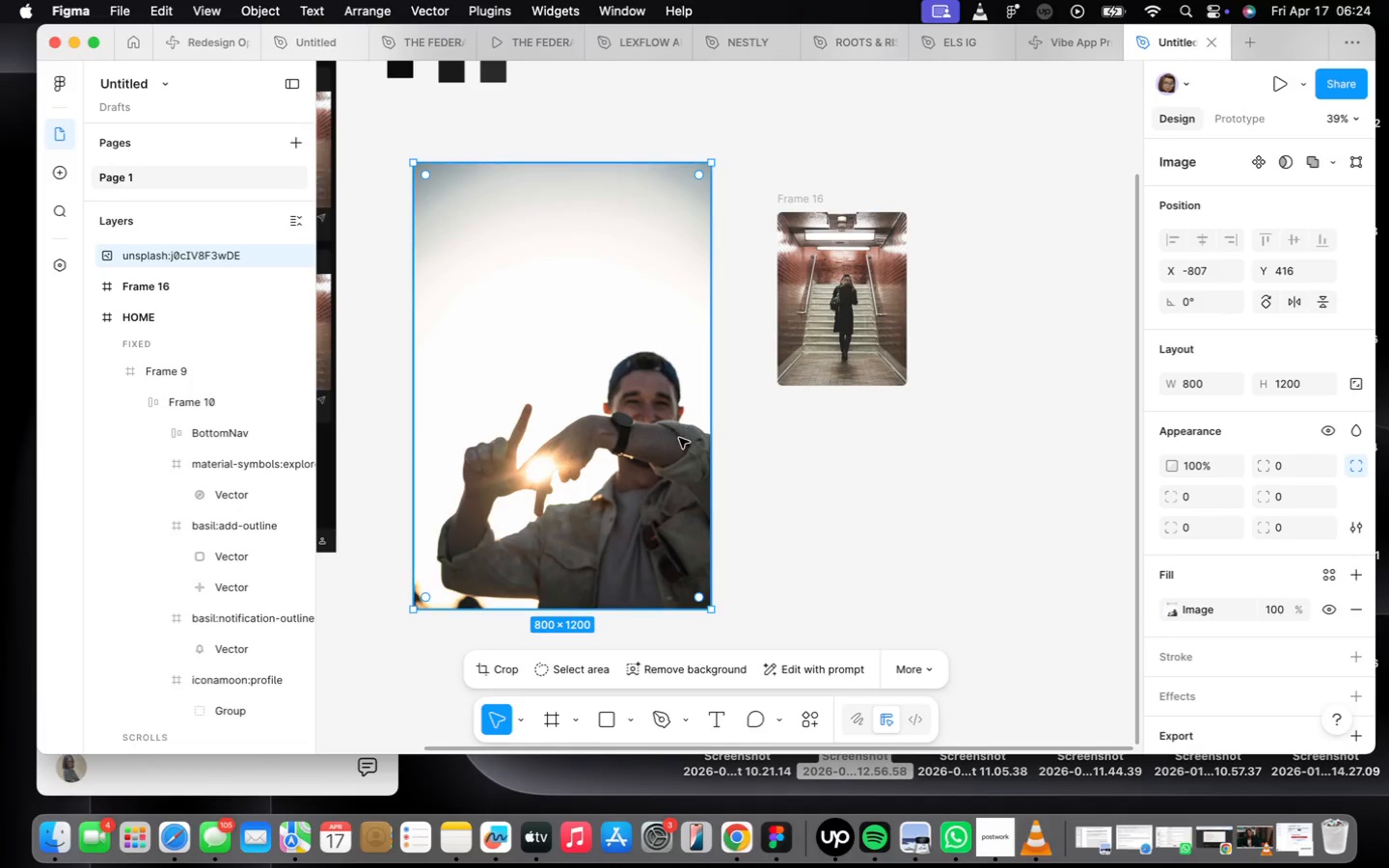 
scroll: coordinate [722, 413], scroll_direction: down, amount: 5.0
 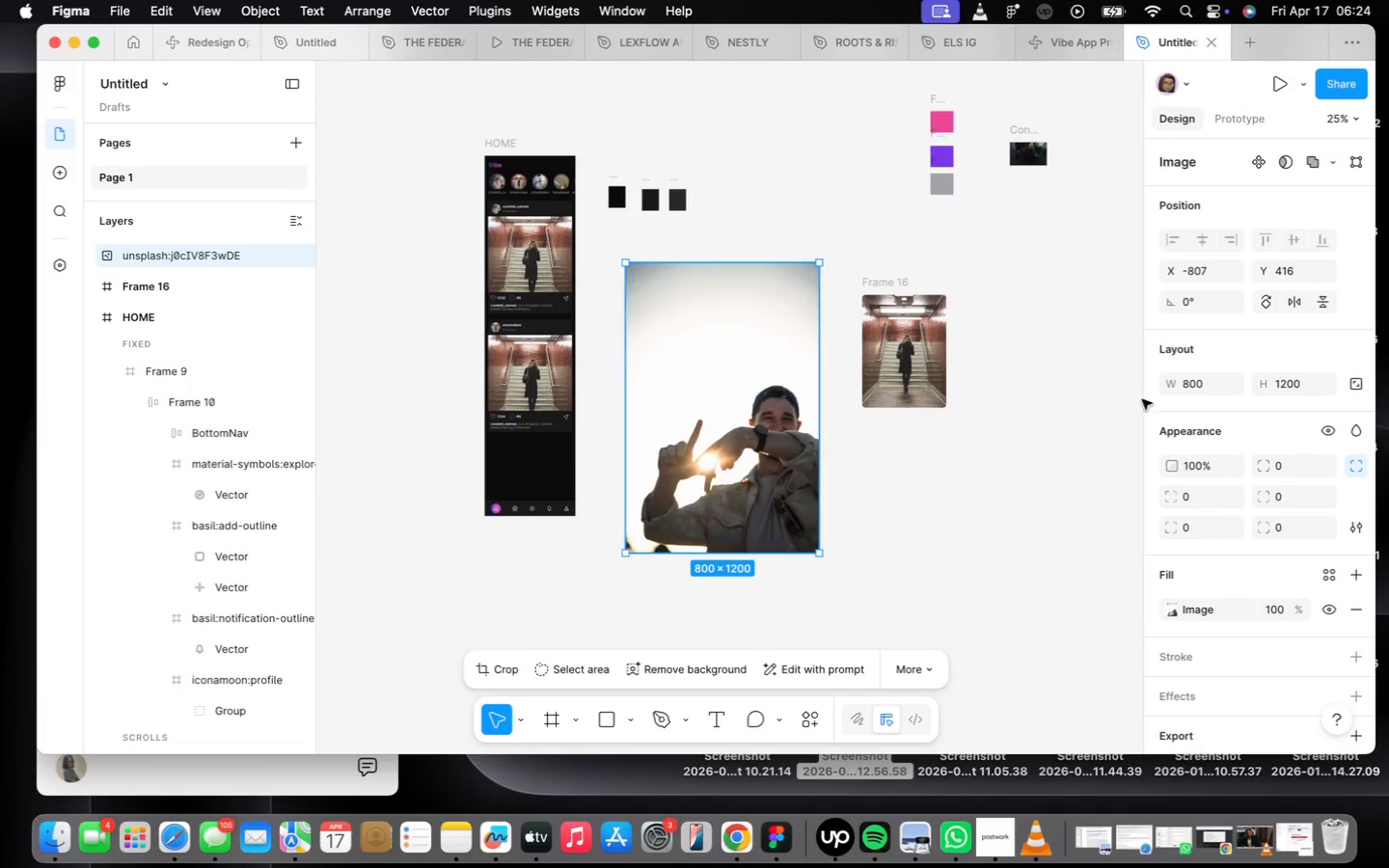 
left_click([1206, 387])
 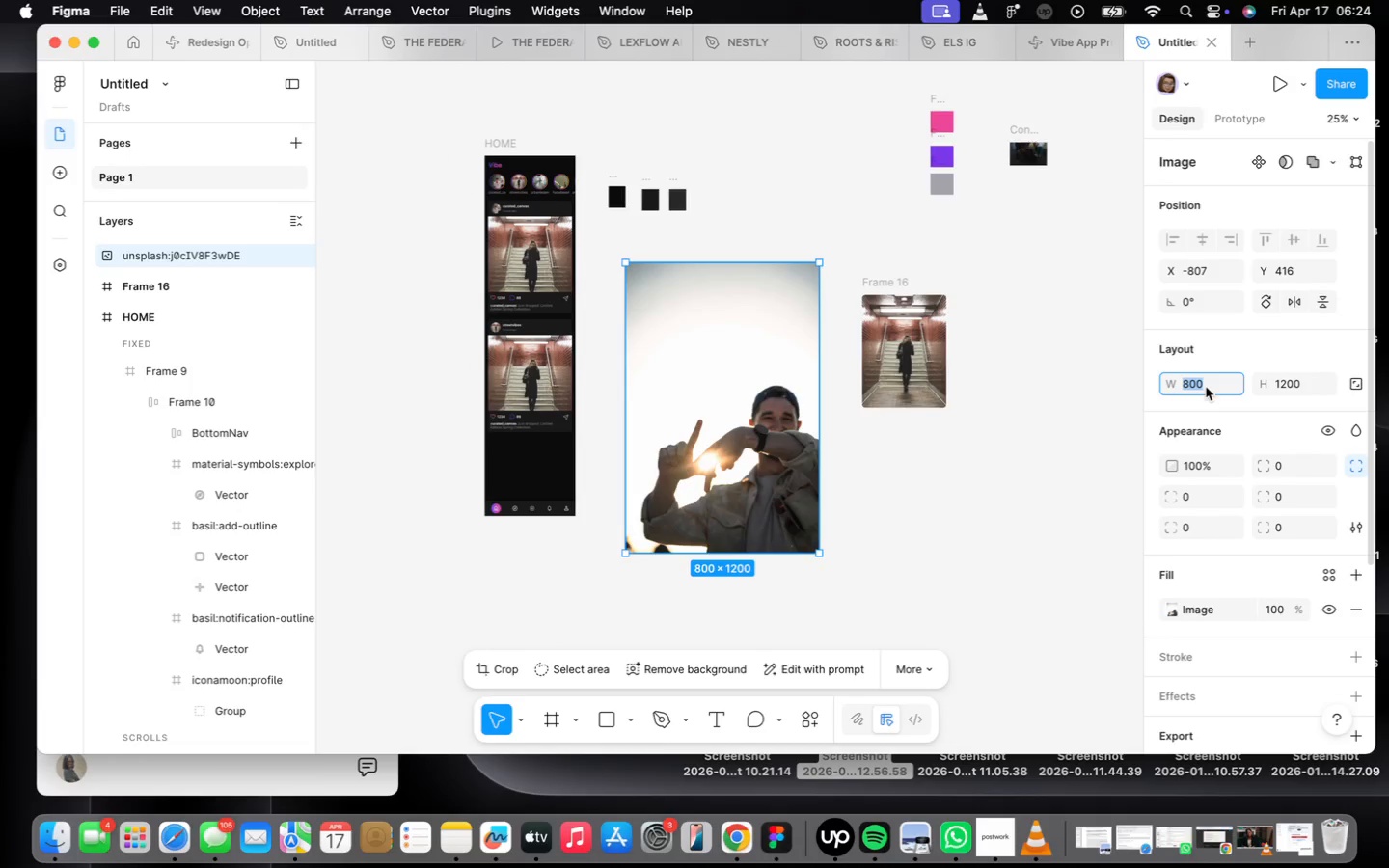 
type(347)
 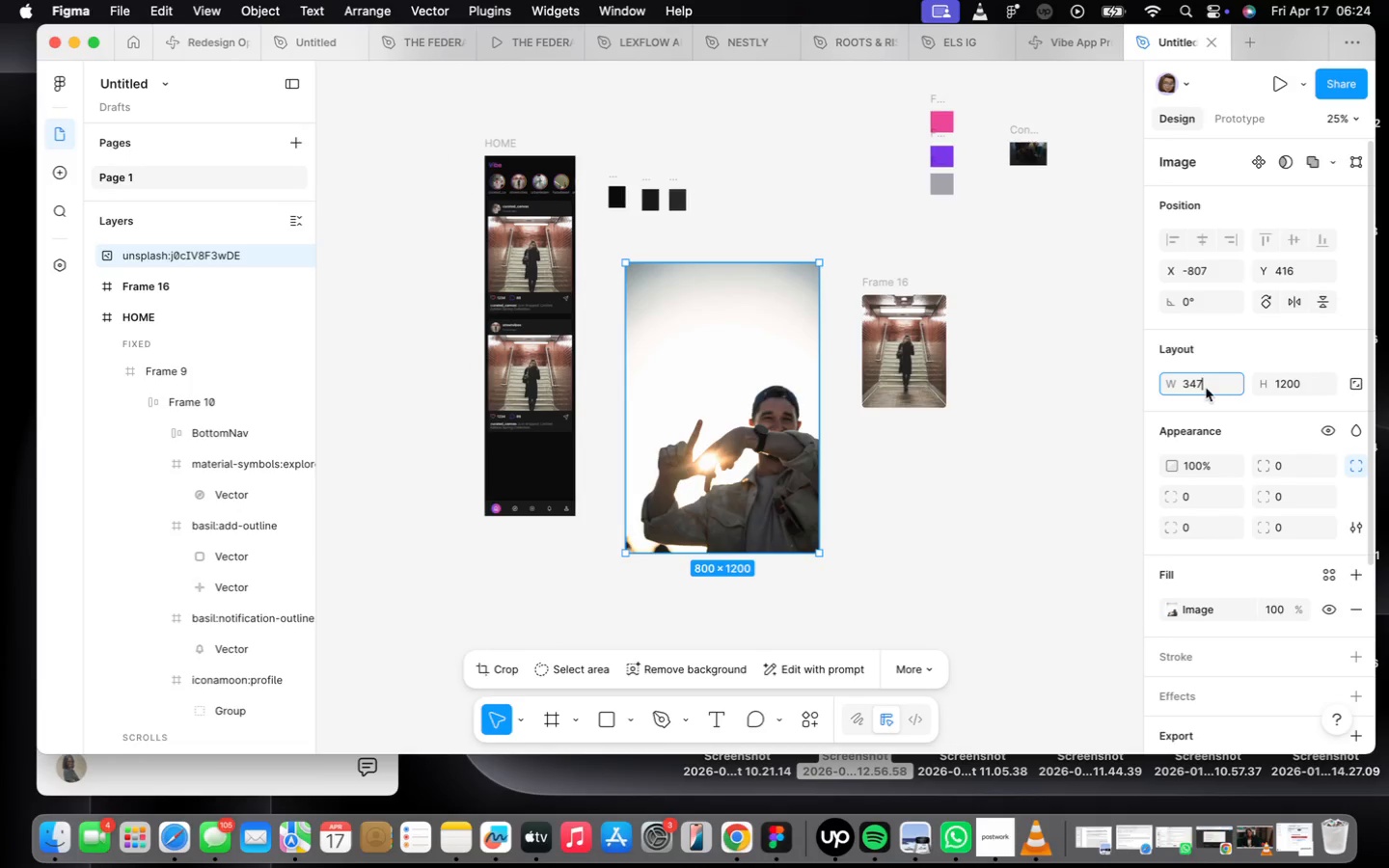 
key(Enter)
 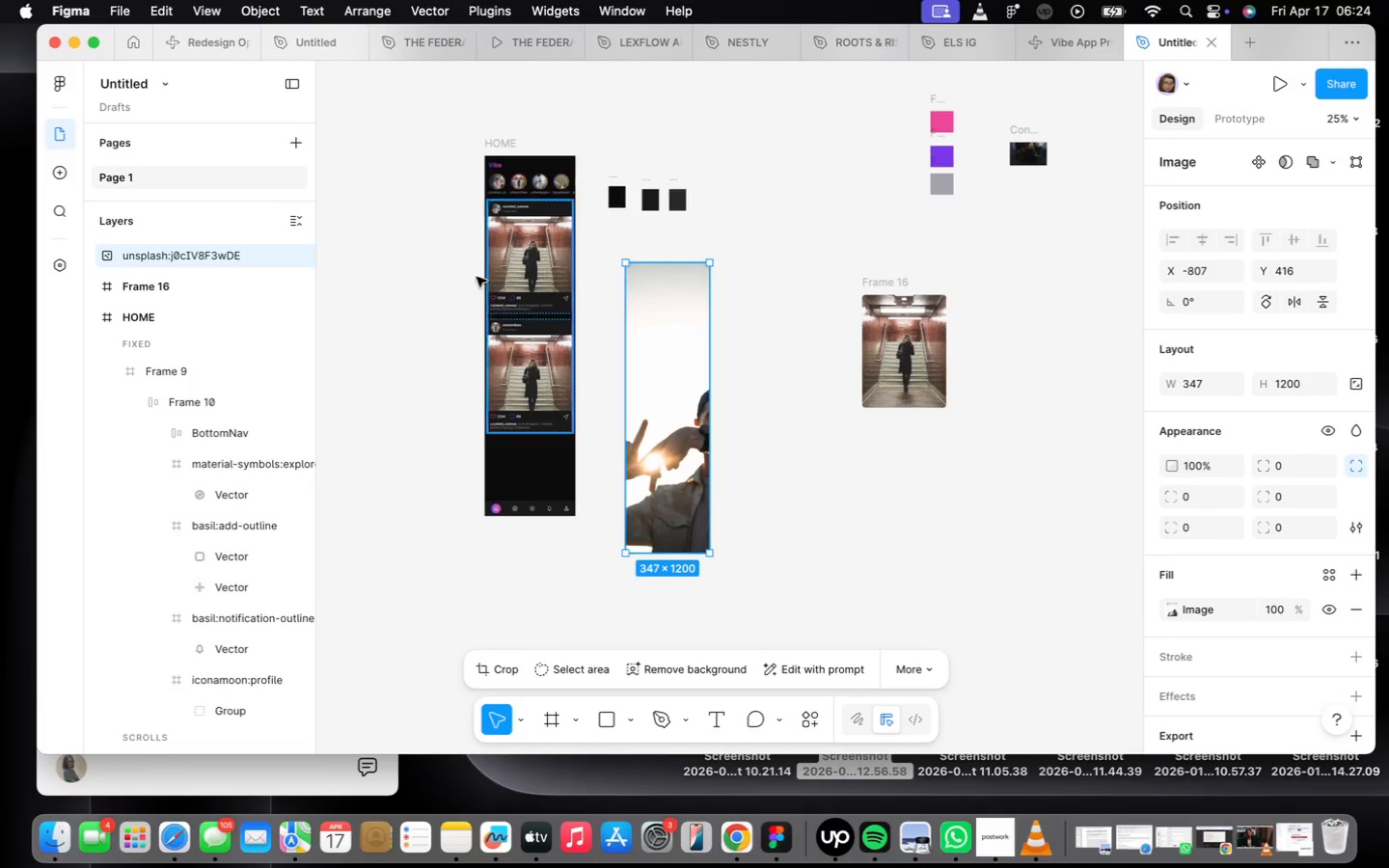 
scroll: coordinate [489, 258], scroll_direction: up, amount: 3.0
 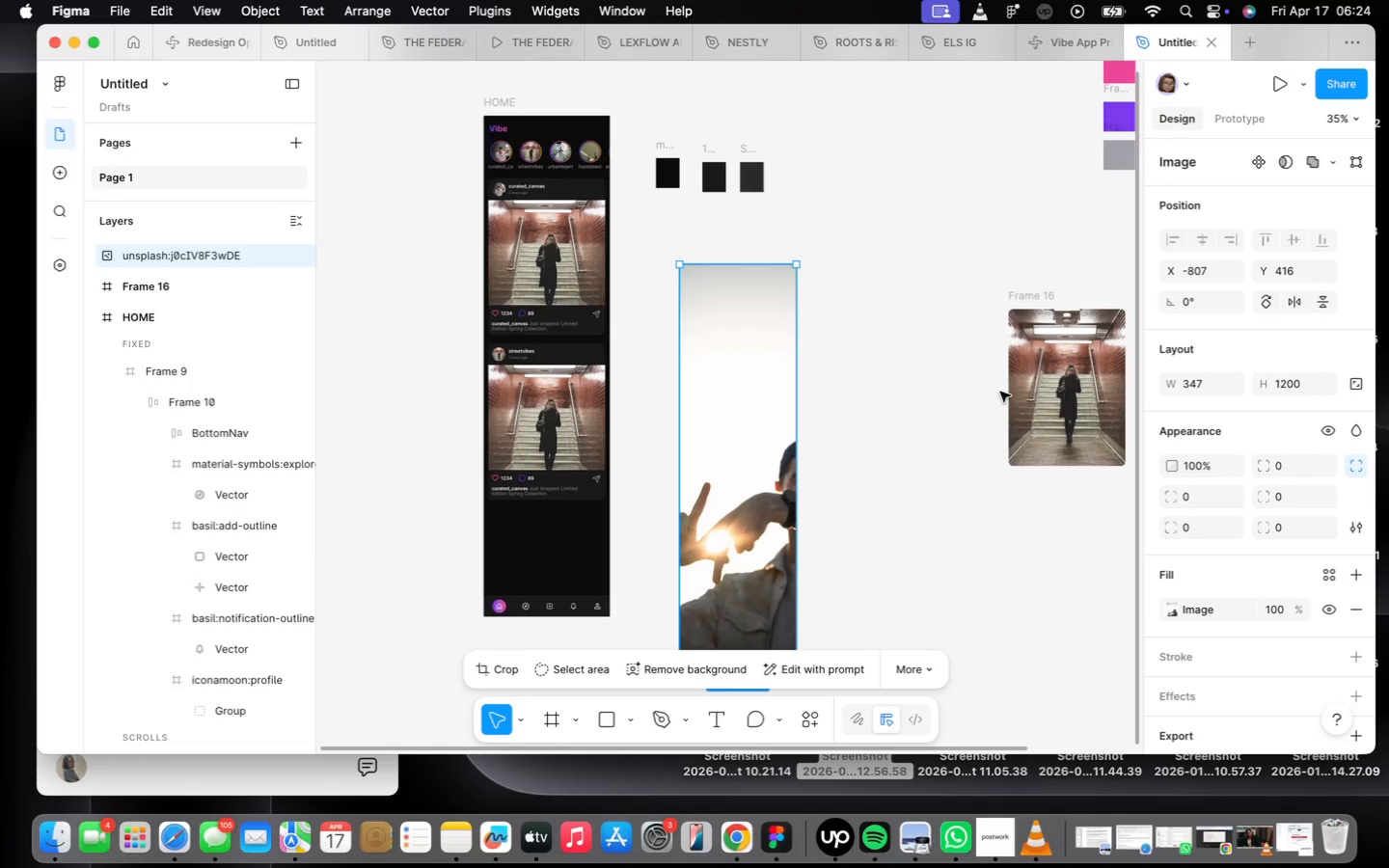 
left_click([1054, 386])
 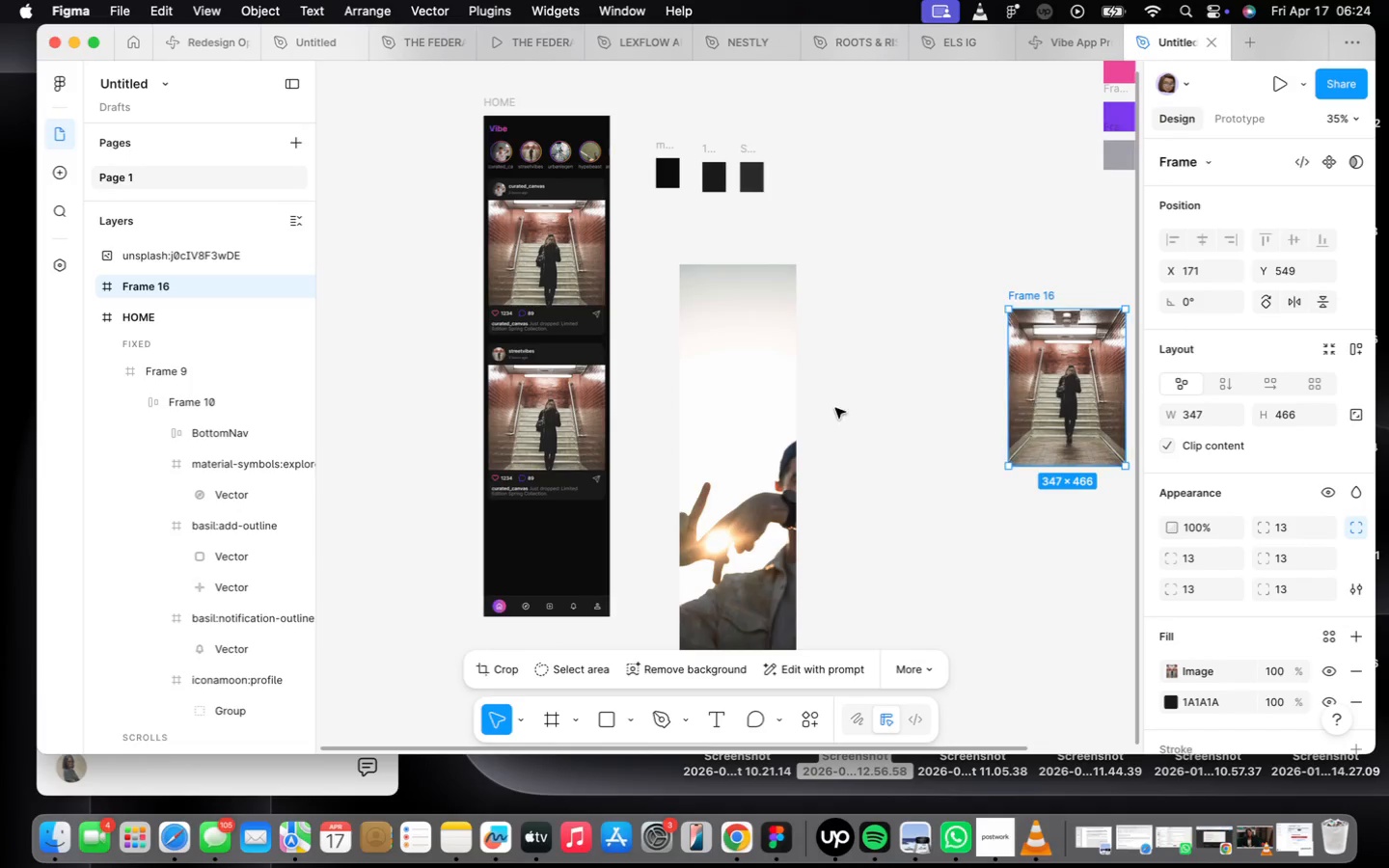 
scroll: coordinate [838, 404], scroll_direction: down, amount: 5.0
 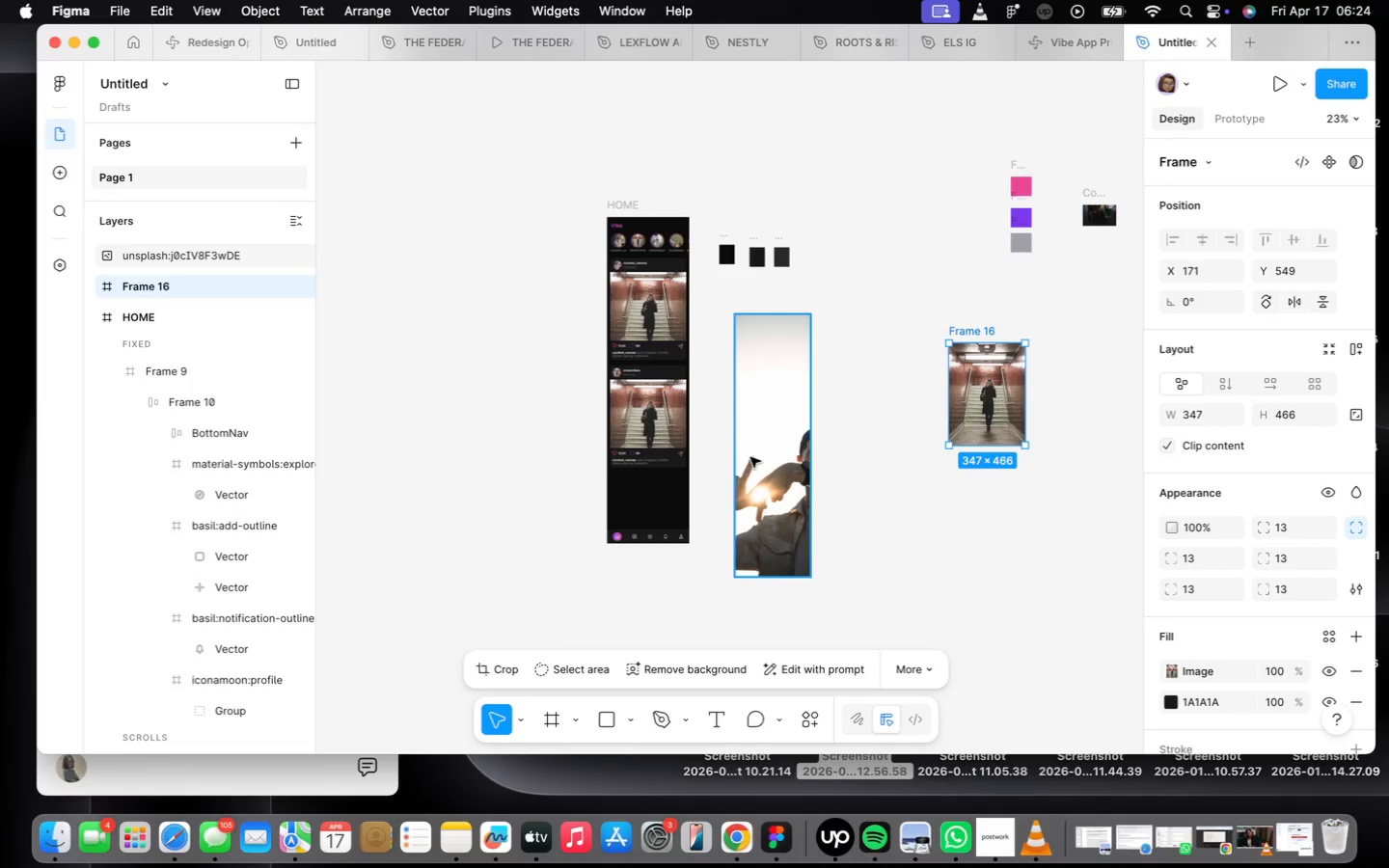 
left_click([751, 457])
 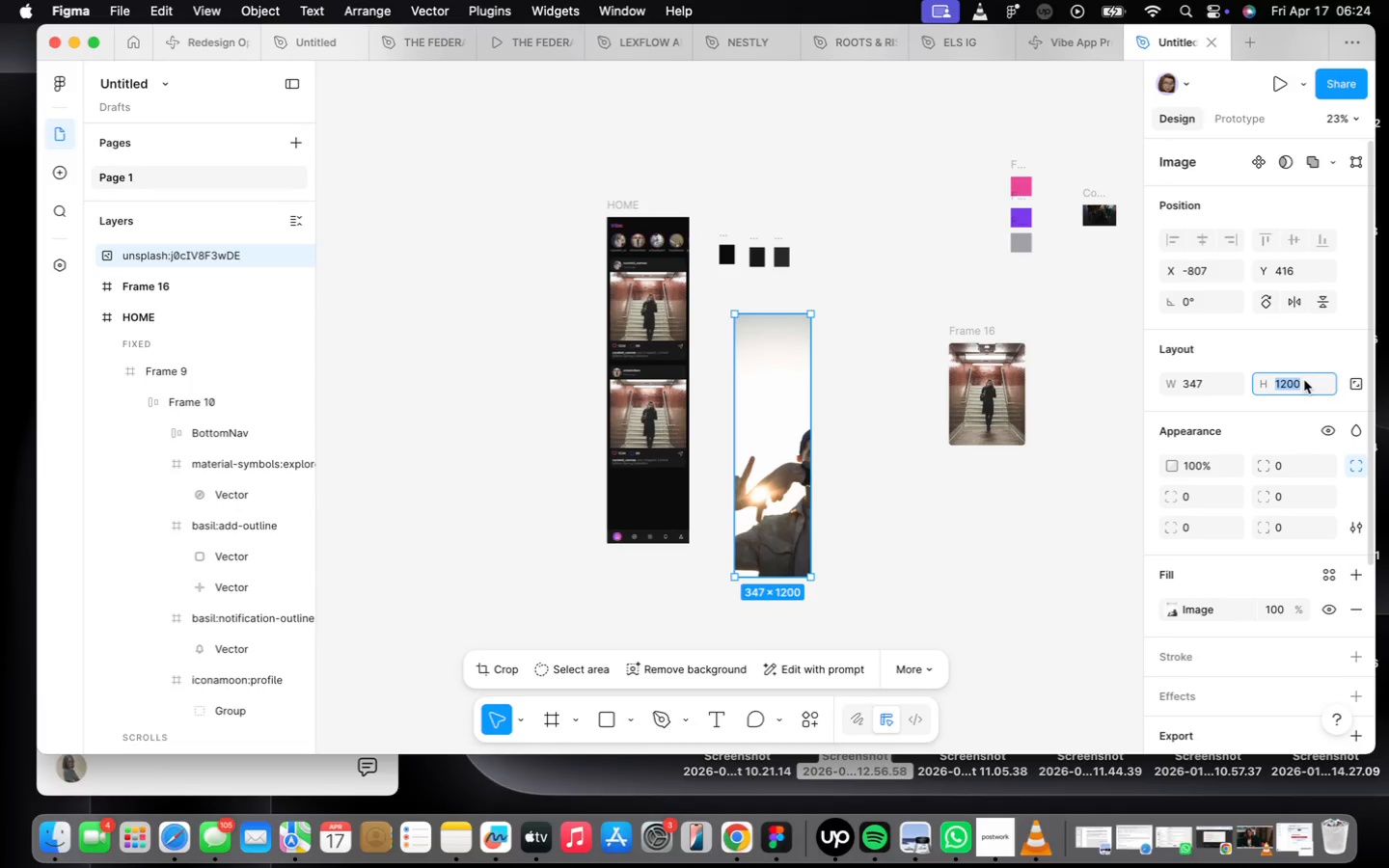 
type(466)
 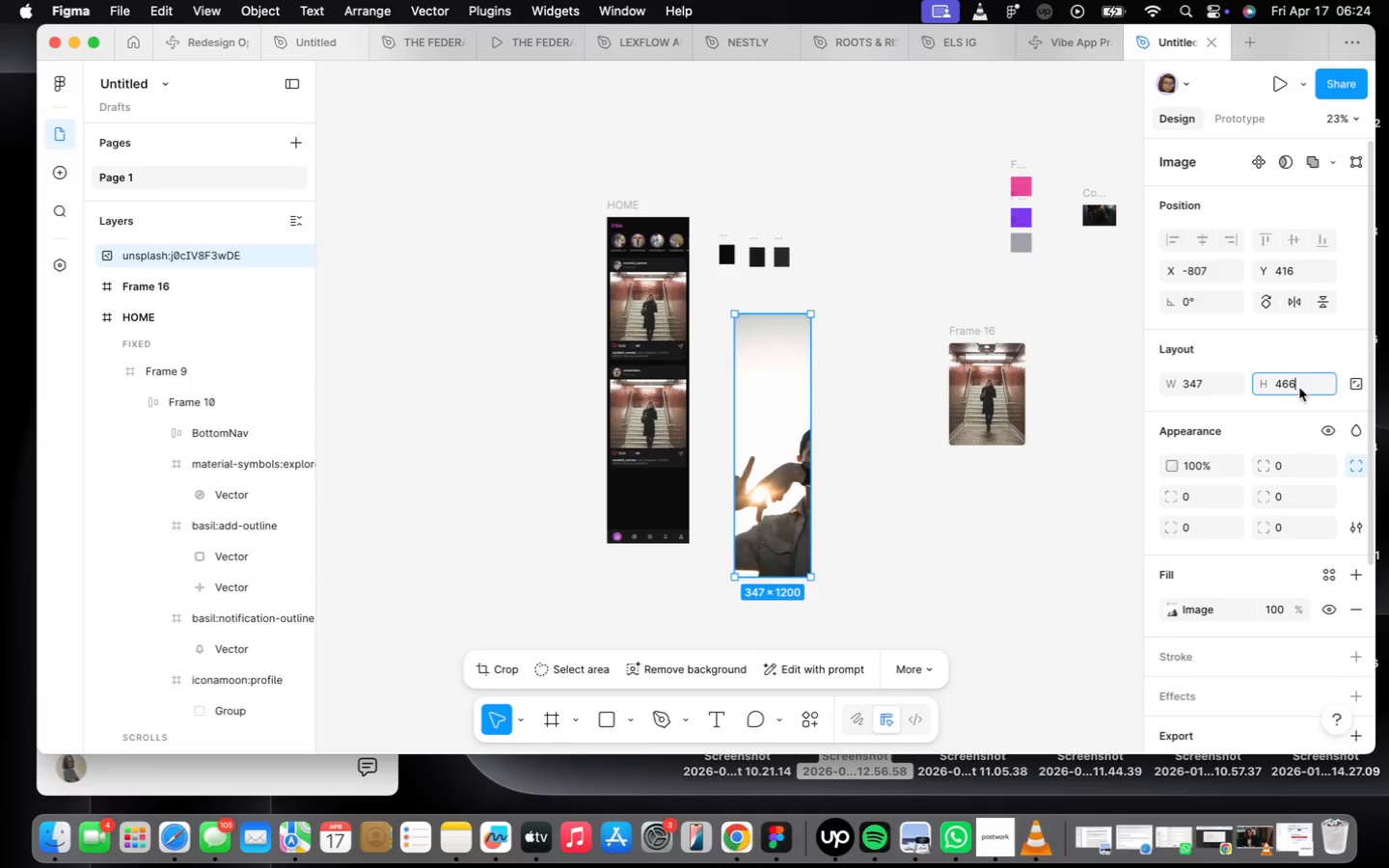 
key(Enter)
 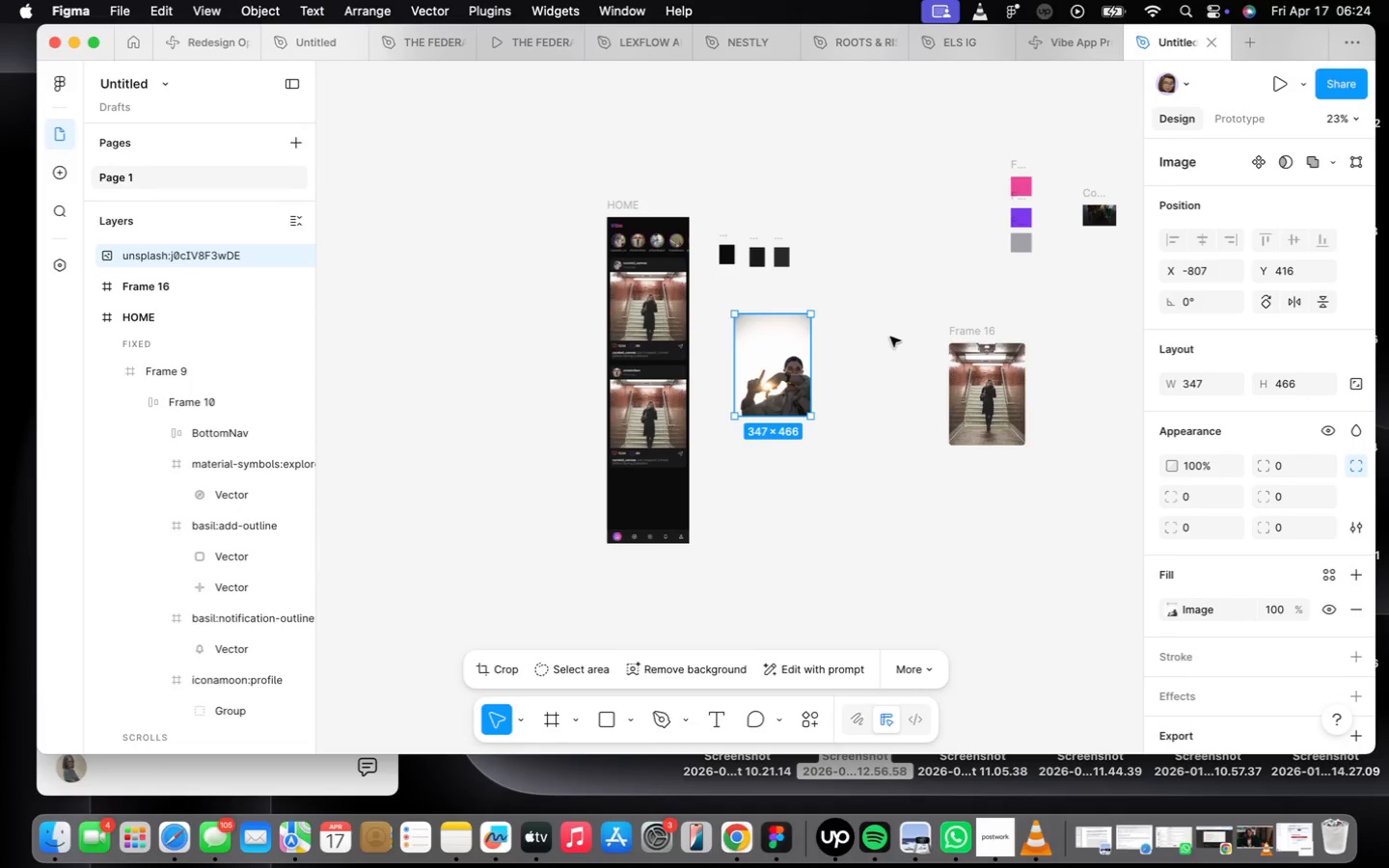 
left_click([1037, 431])
 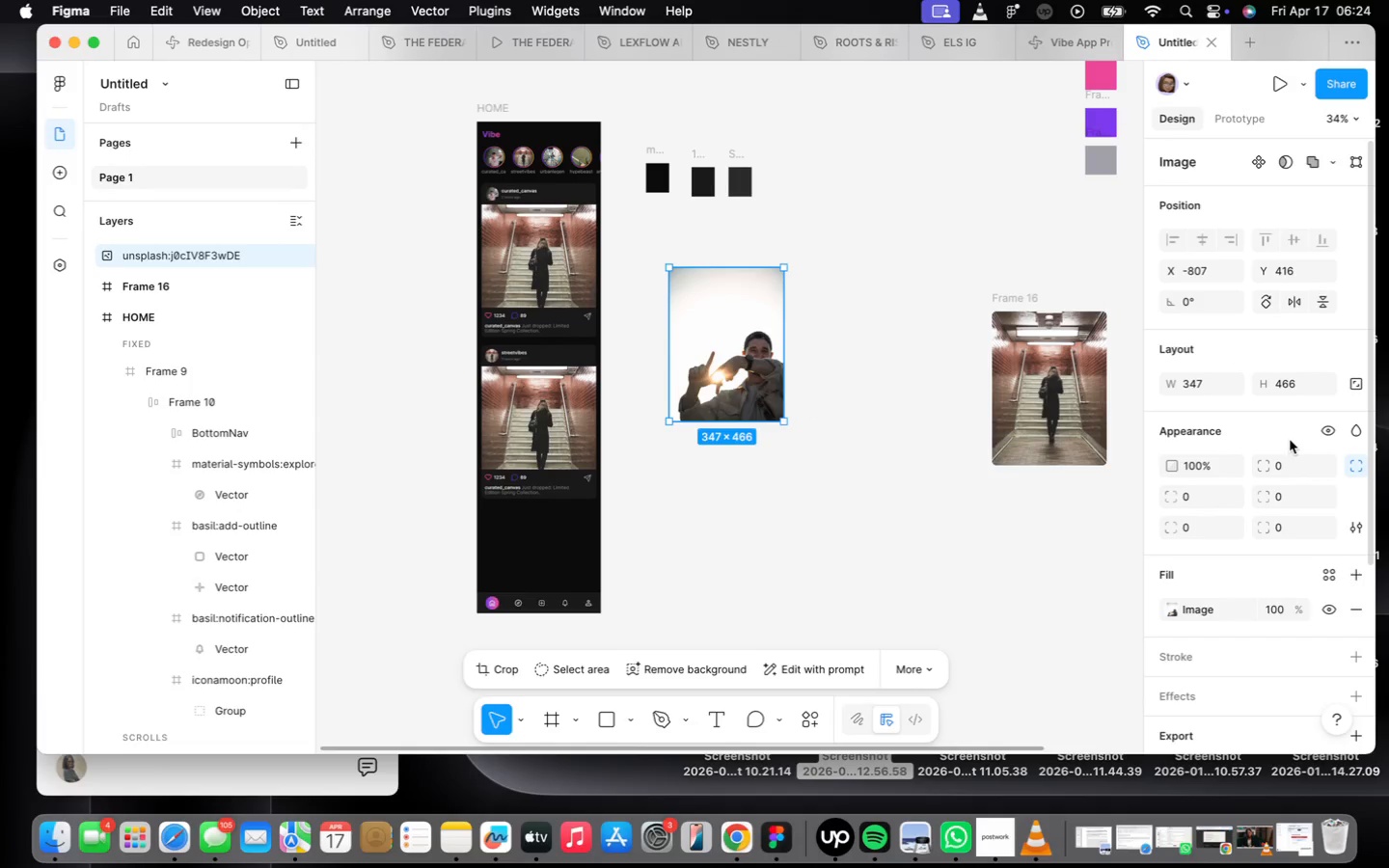 
scroll: coordinate [863, 404], scroll_direction: up, amount: 4.0
 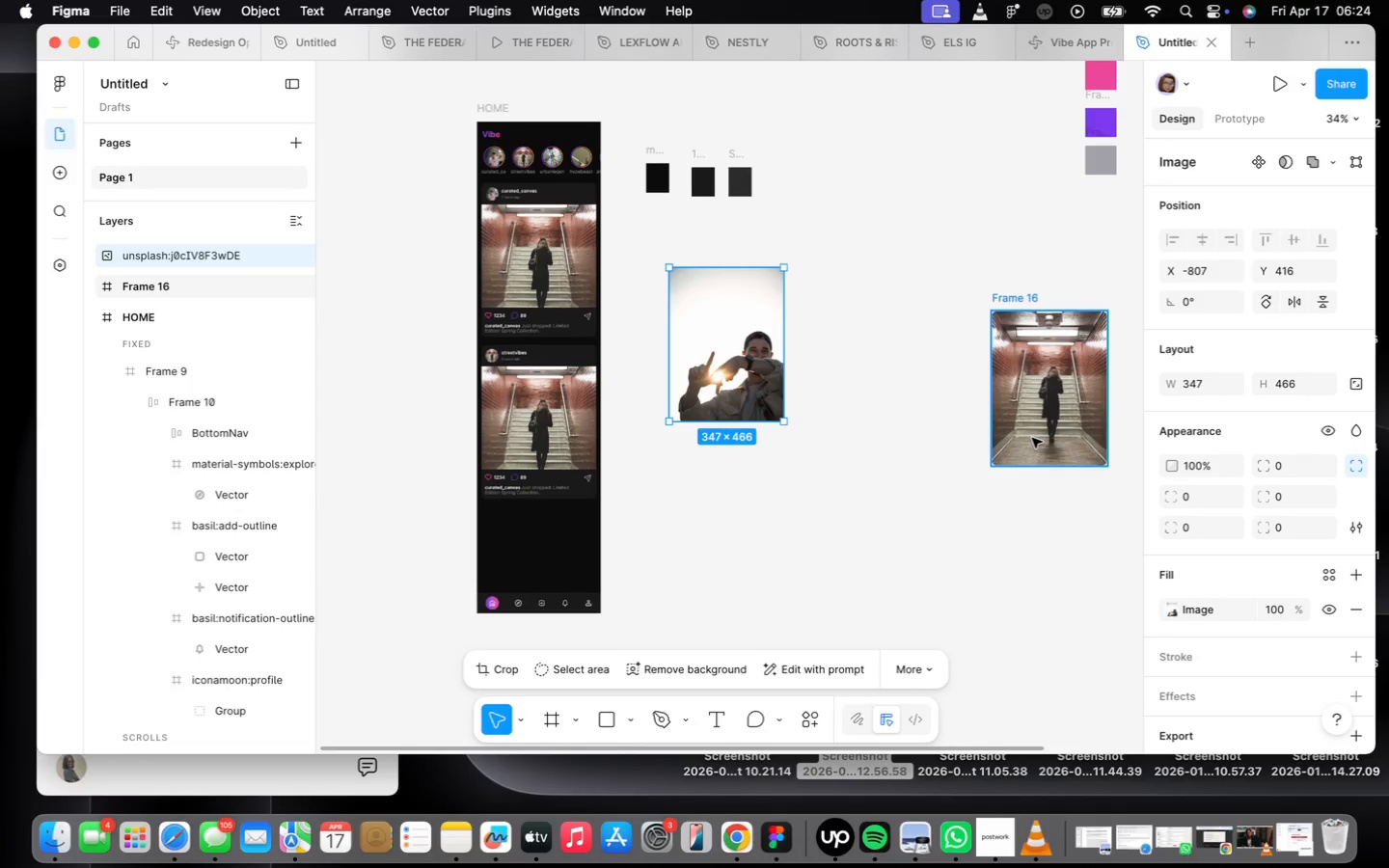 
type(13)
 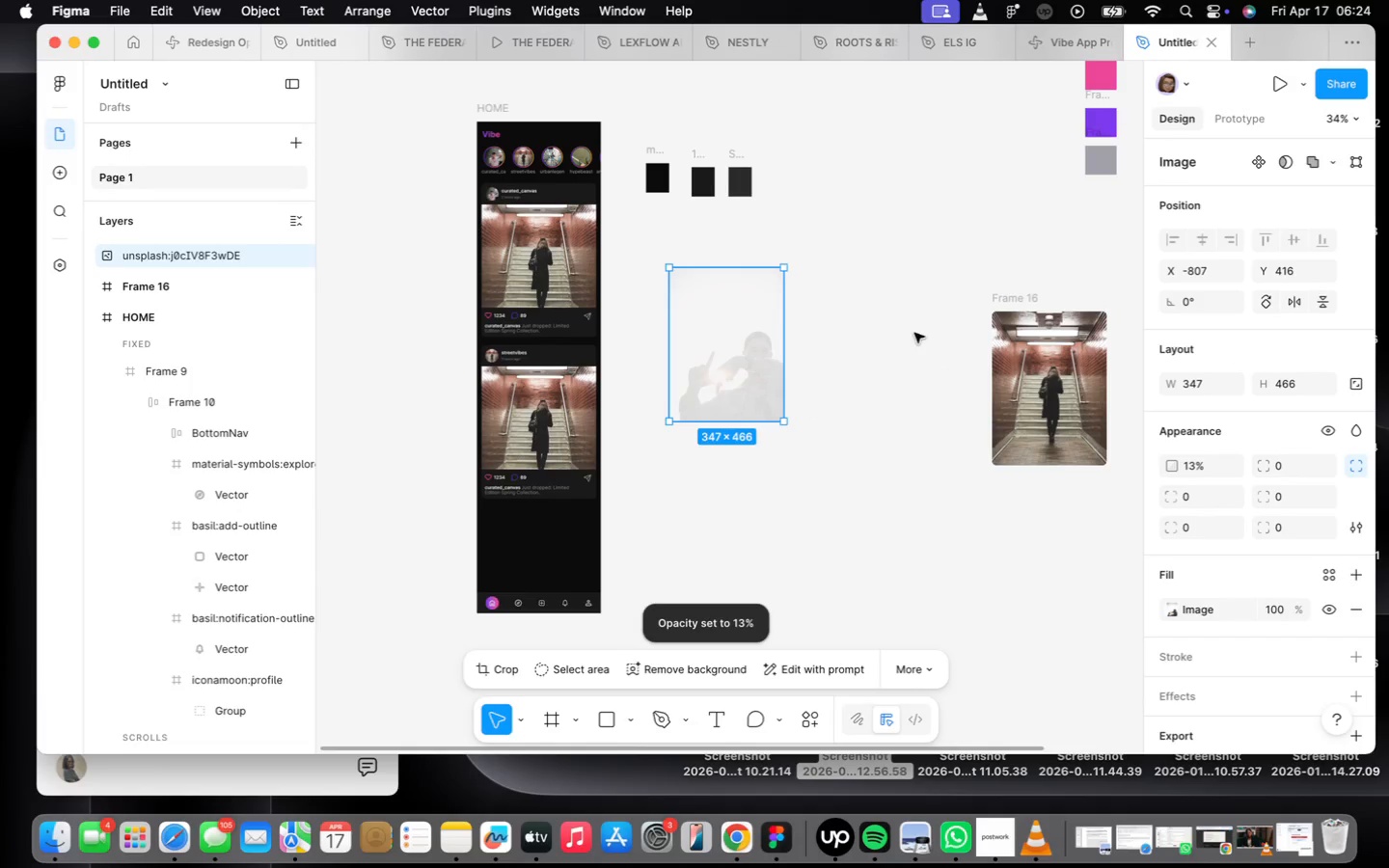 
key(Meta+CommandLeft)
 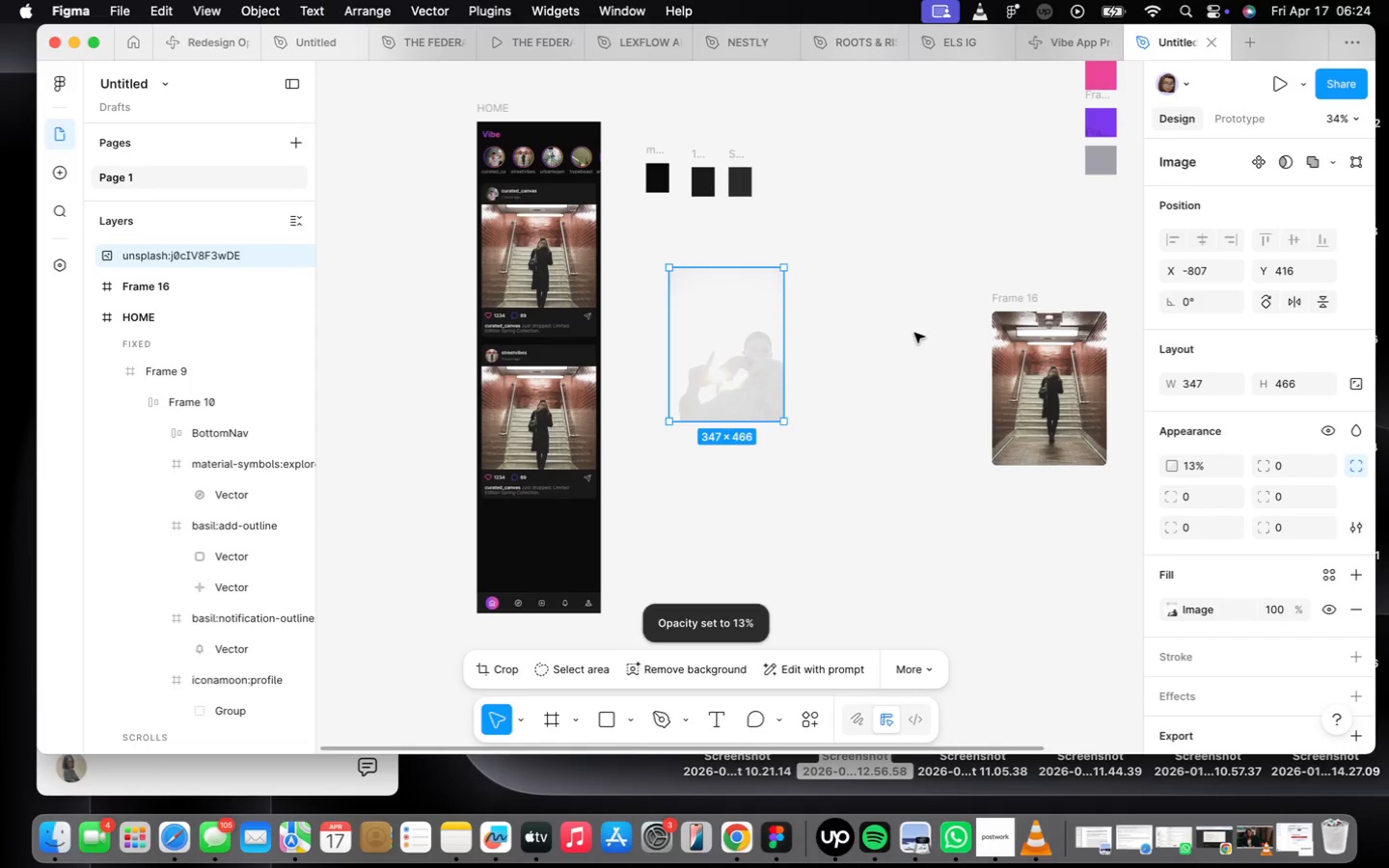 
key(Meta+Z)
 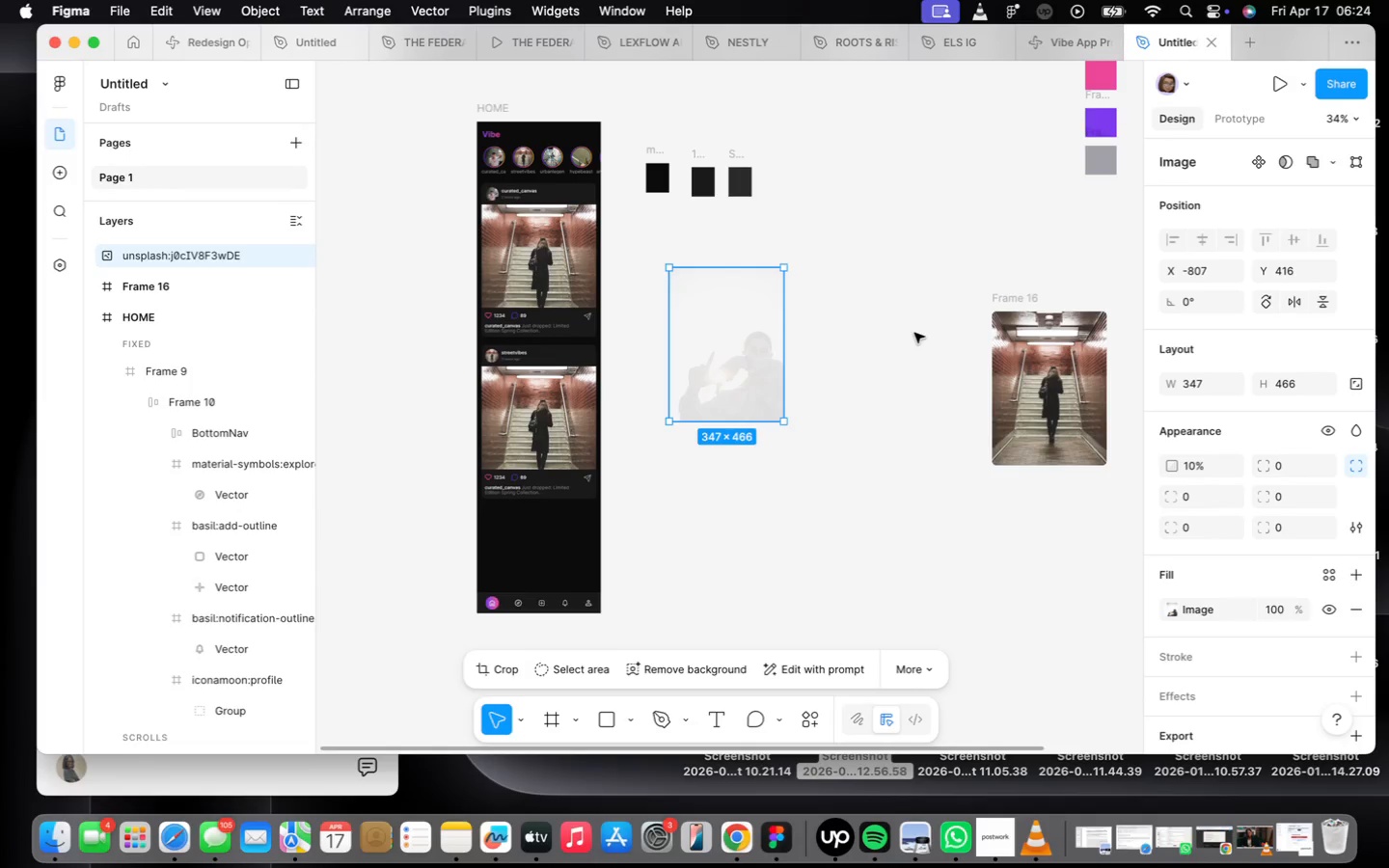 
key(Meta+CommandLeft)
 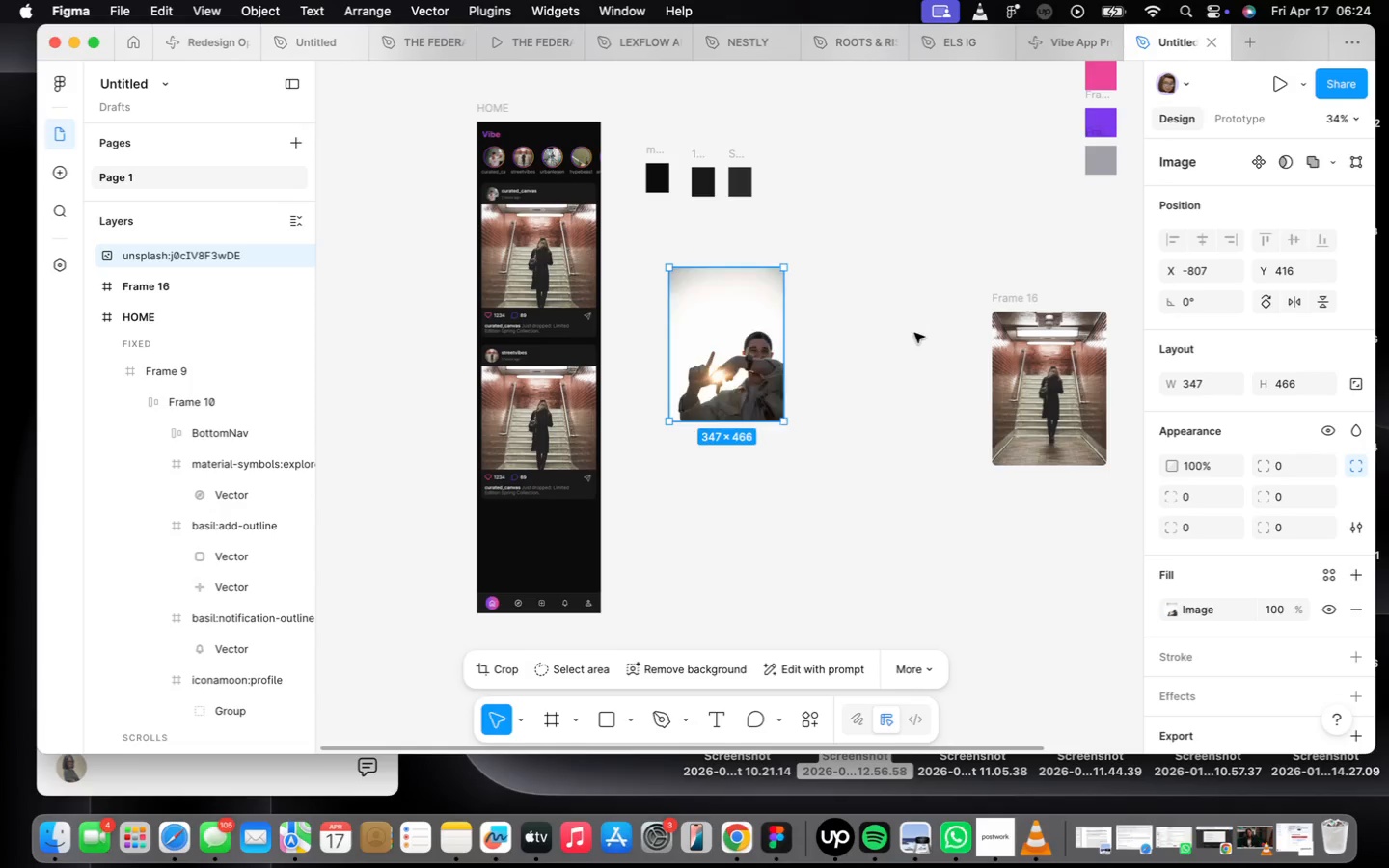 
key(Meta+Z)
 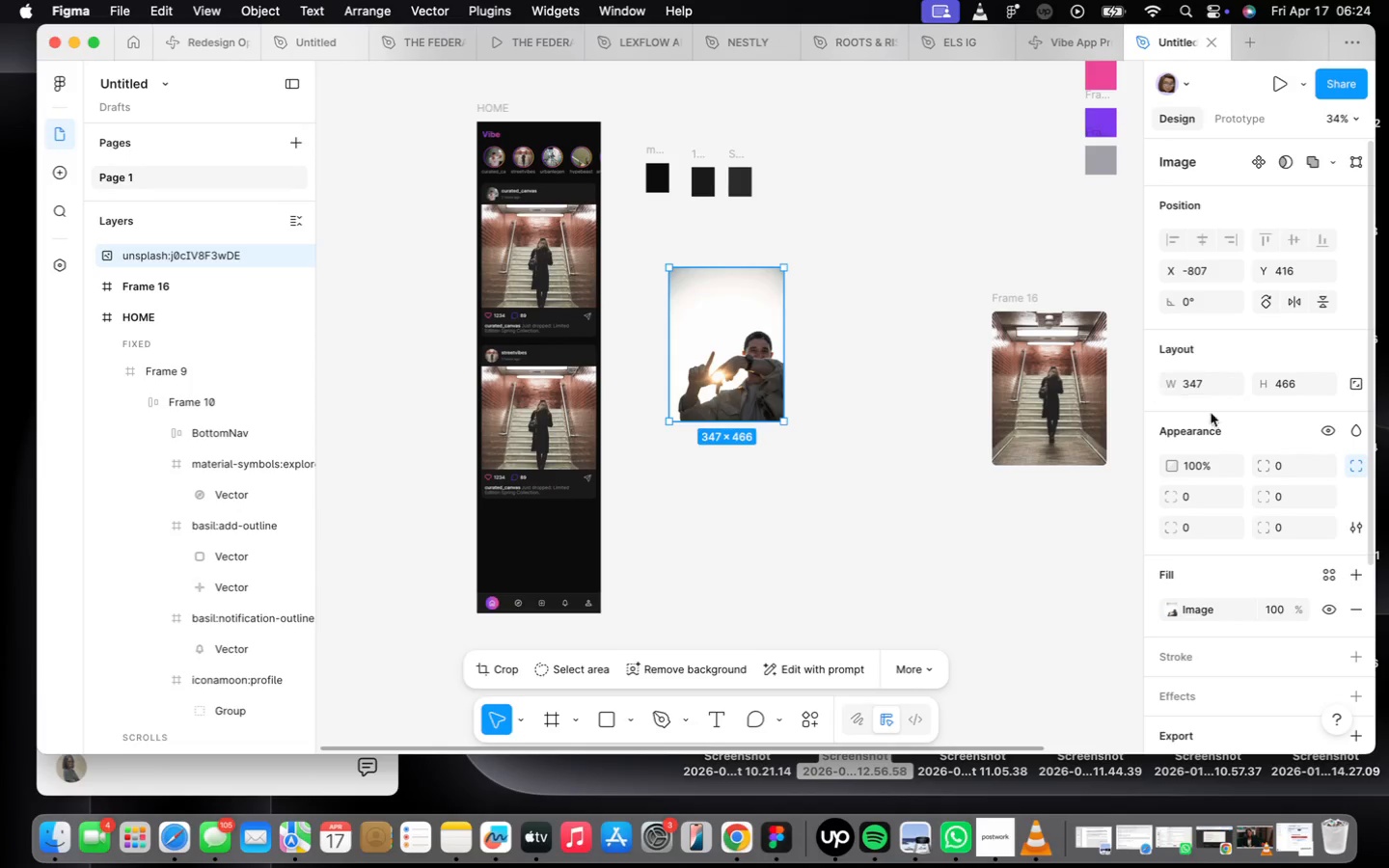 
left_click([1294, 462])
 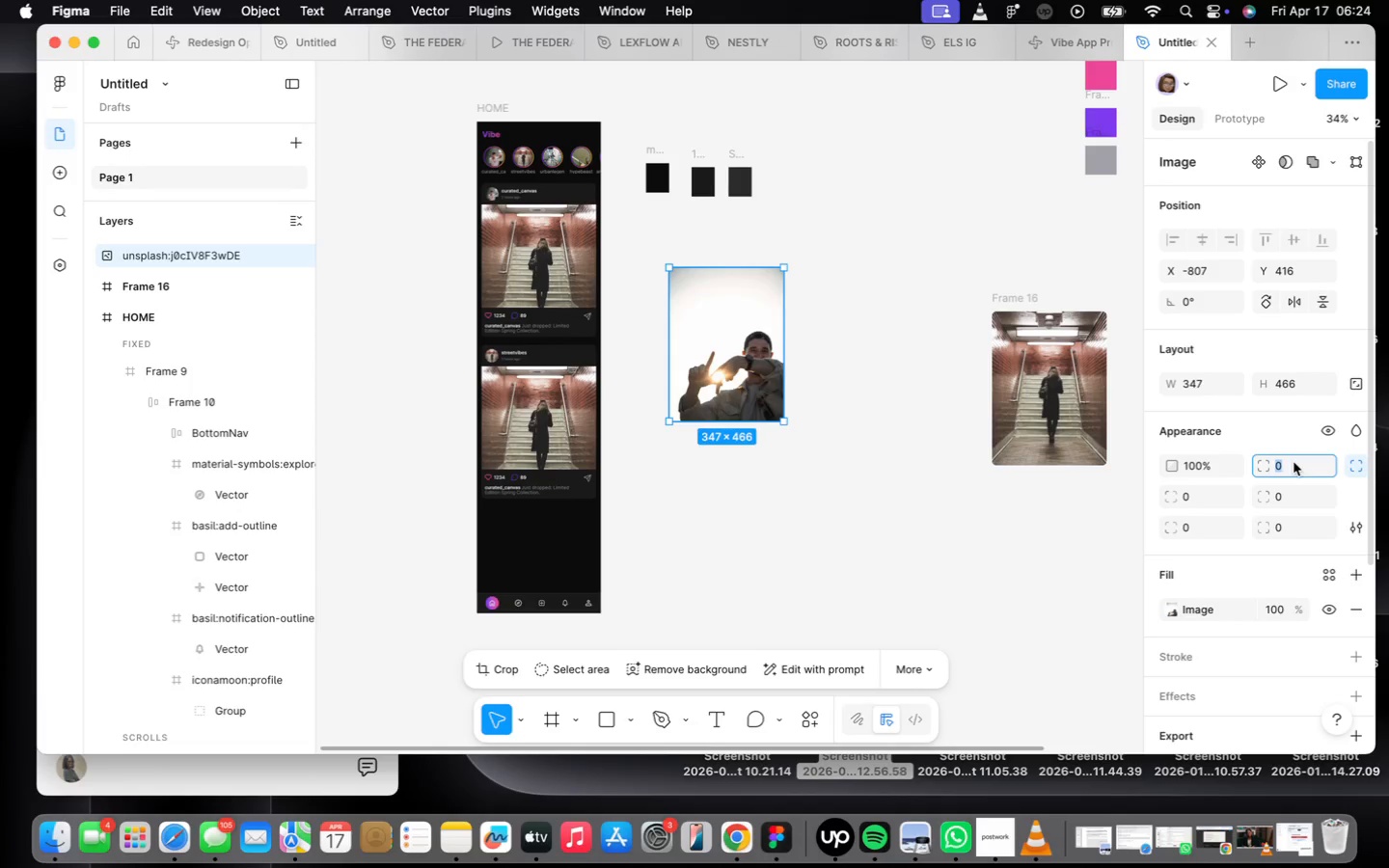 
type(13)
 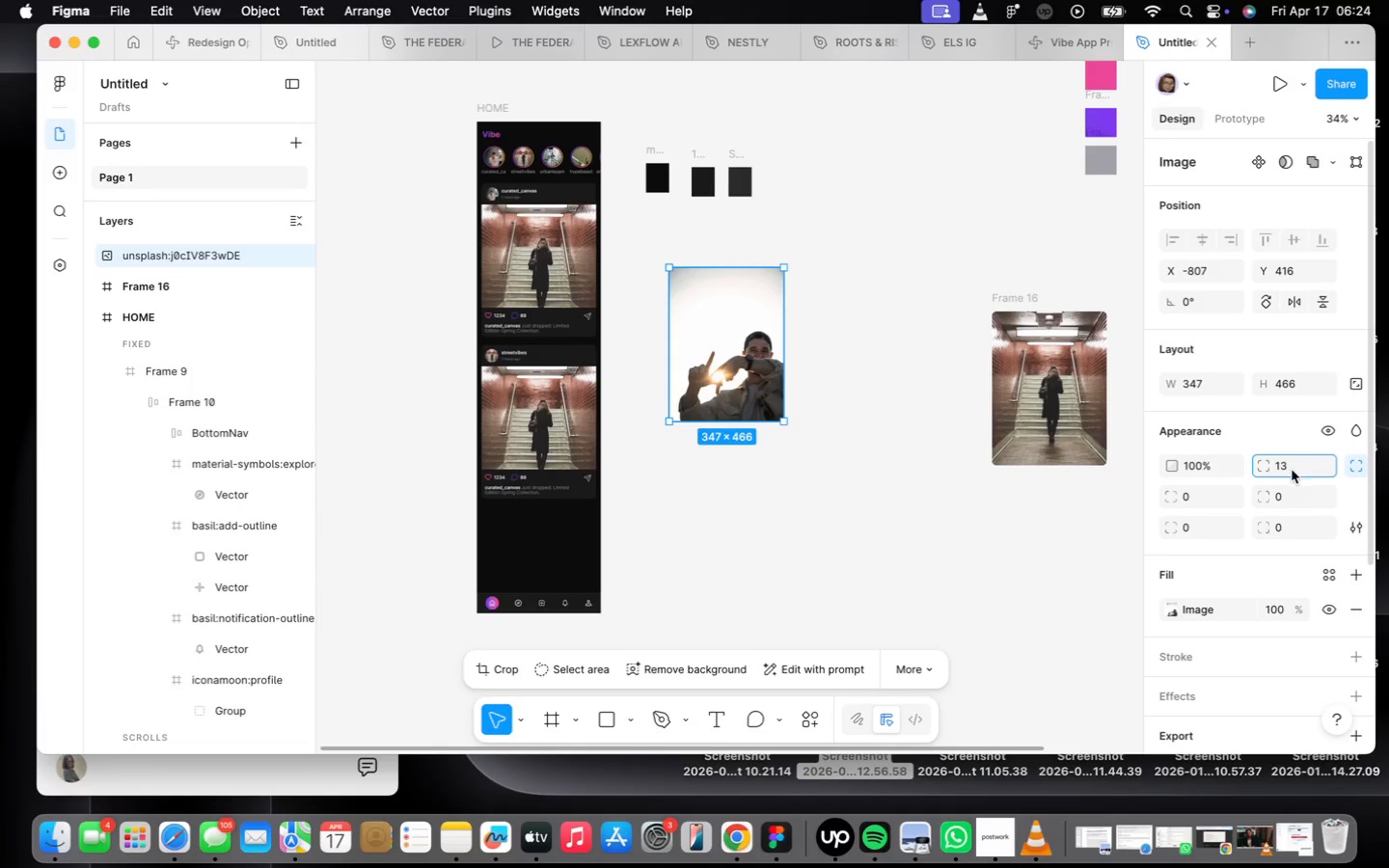 
key(Enter)
 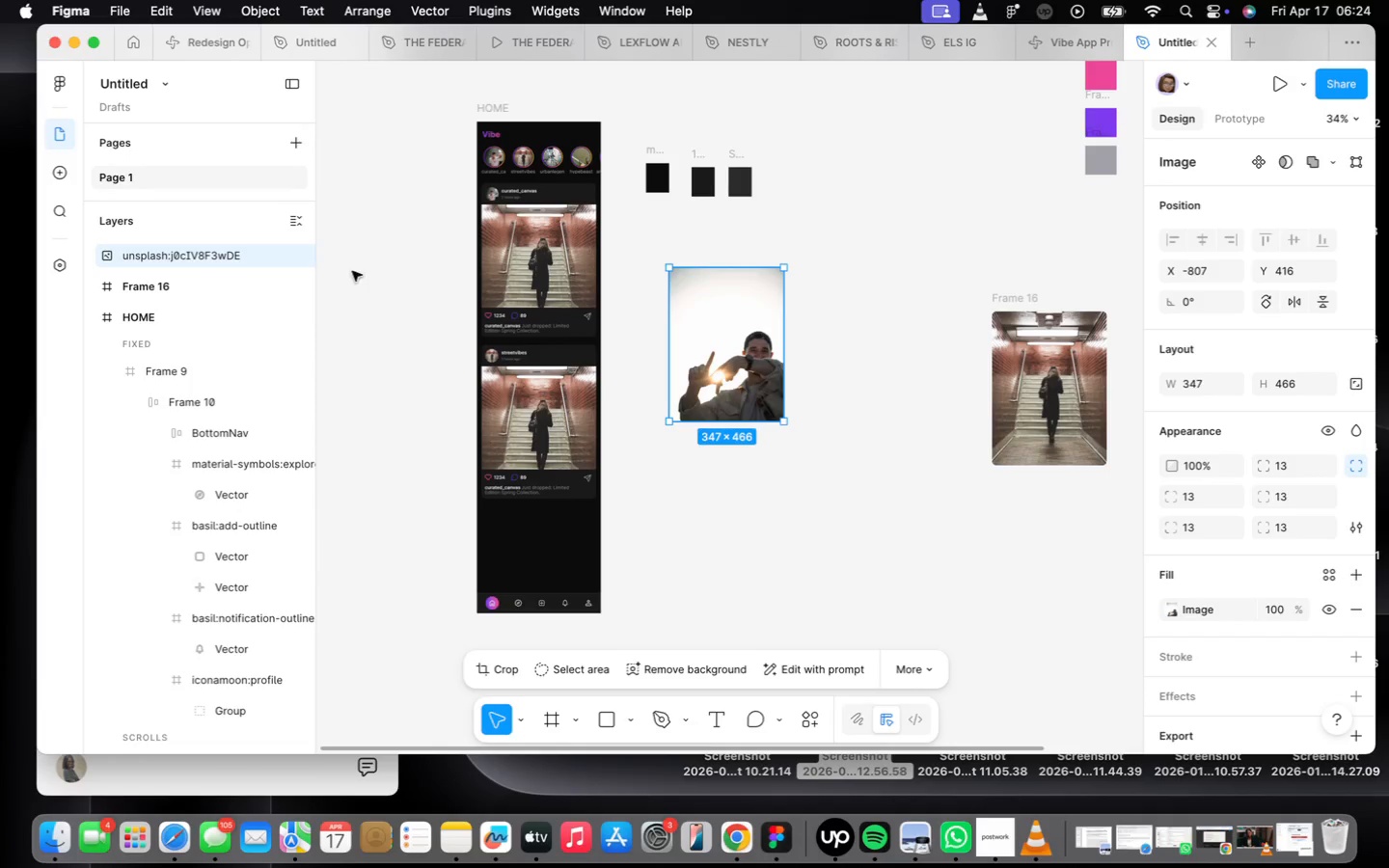 
scroll: coordinate [464, 223], scroll_direction: up, amount: 5.0
 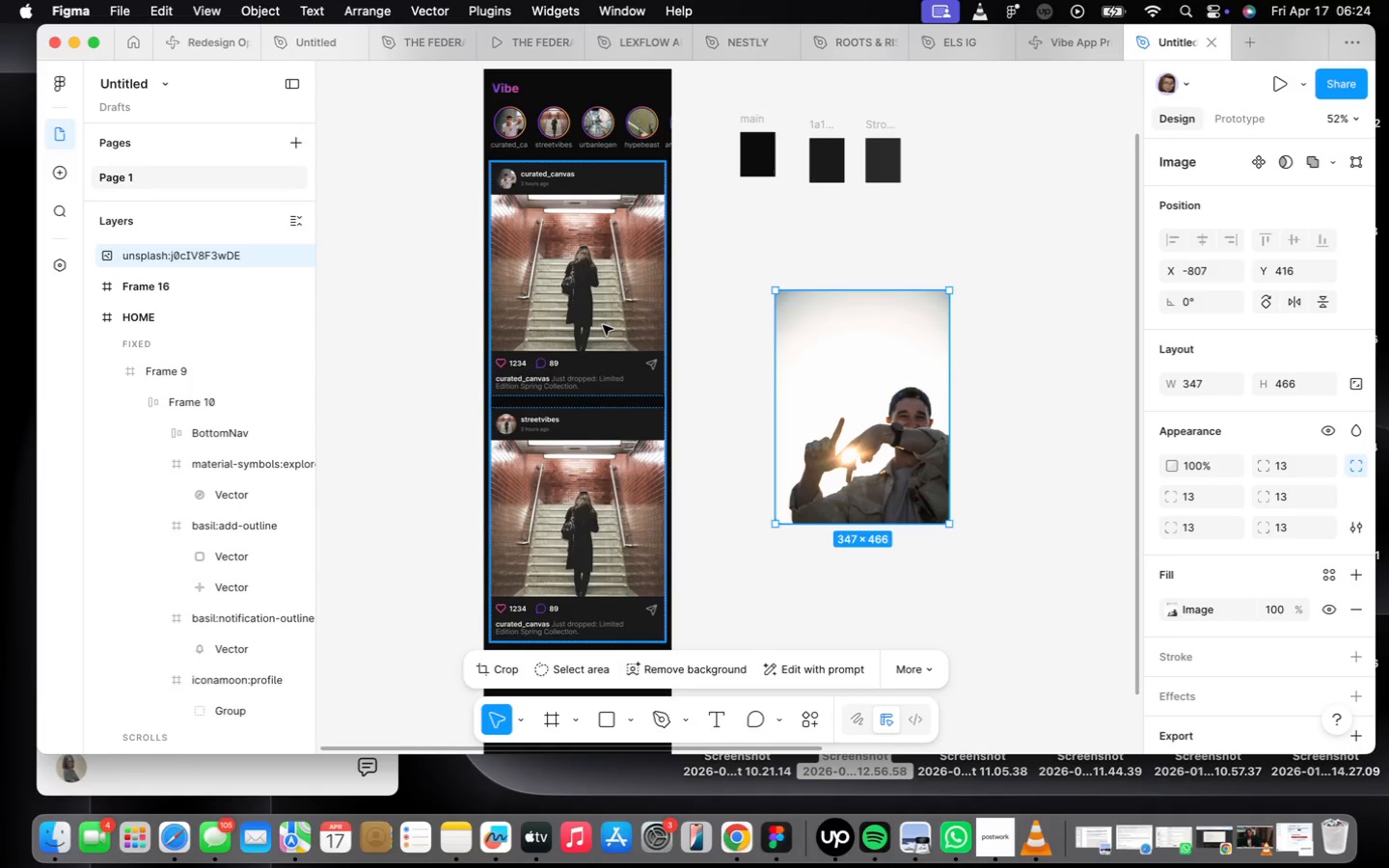 
scroll: coordinate [870, 433], scroll_direction: down, amount: 5.0
 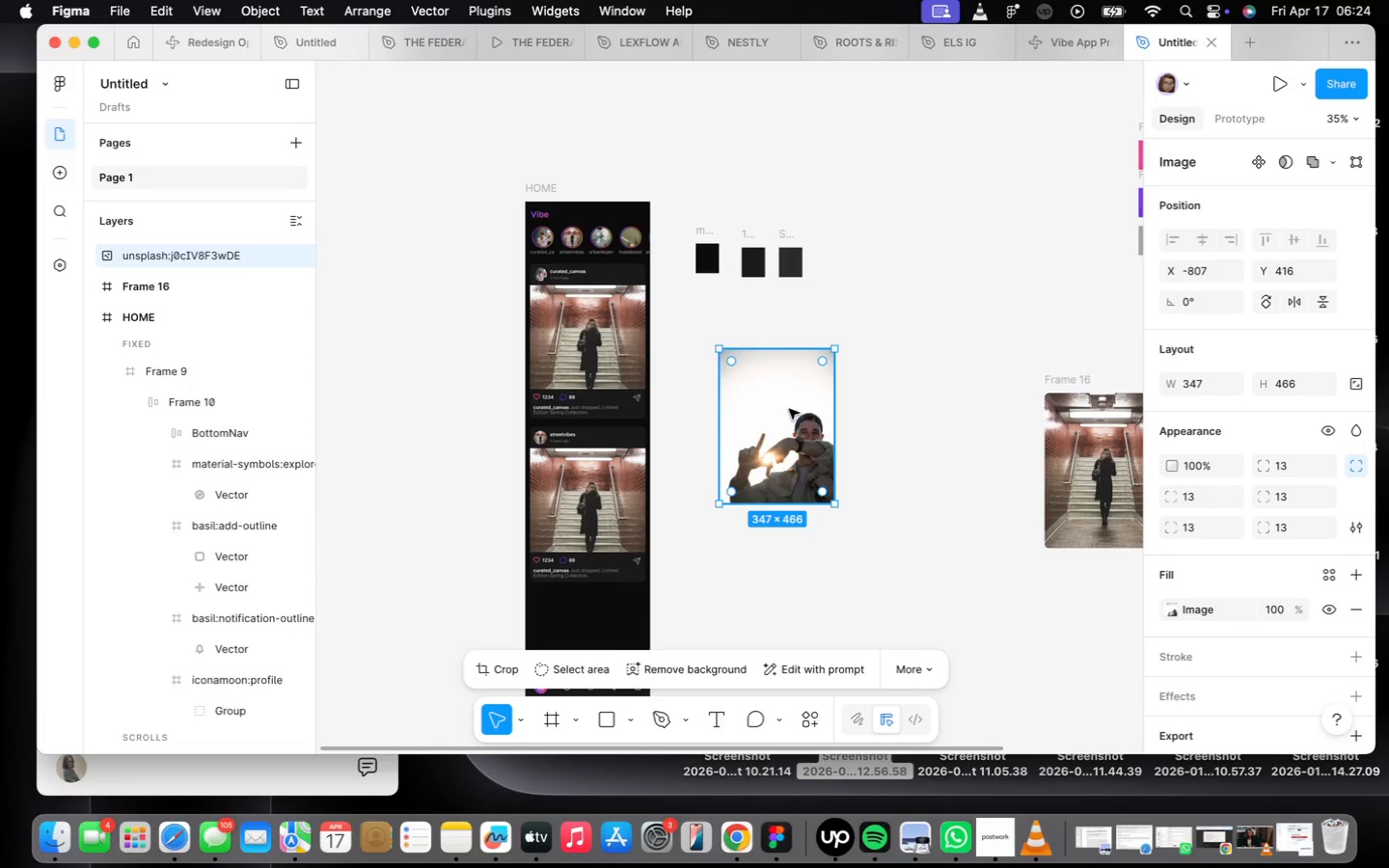 
double_click([587, 352])
 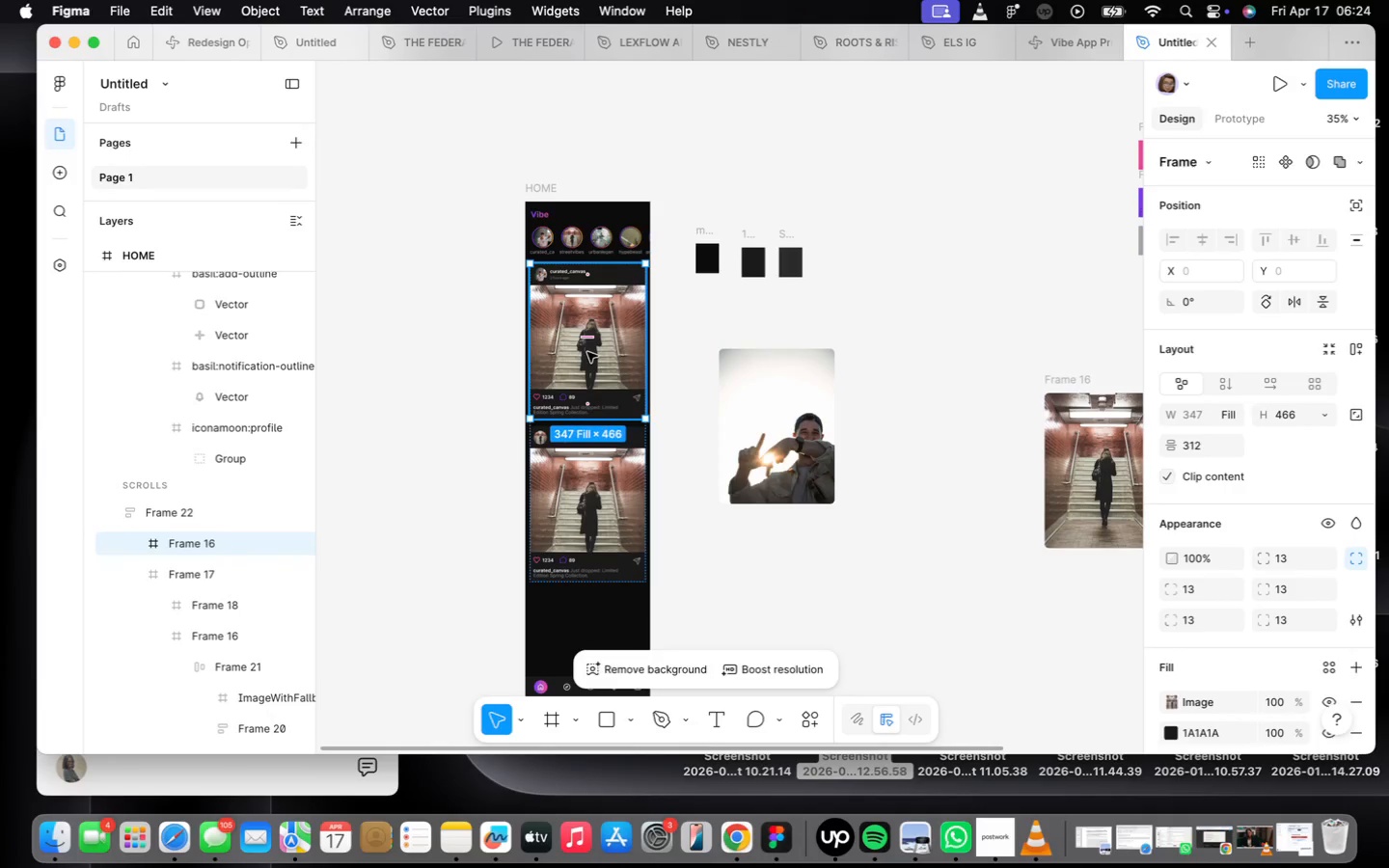 
triple_click([587, 352])
 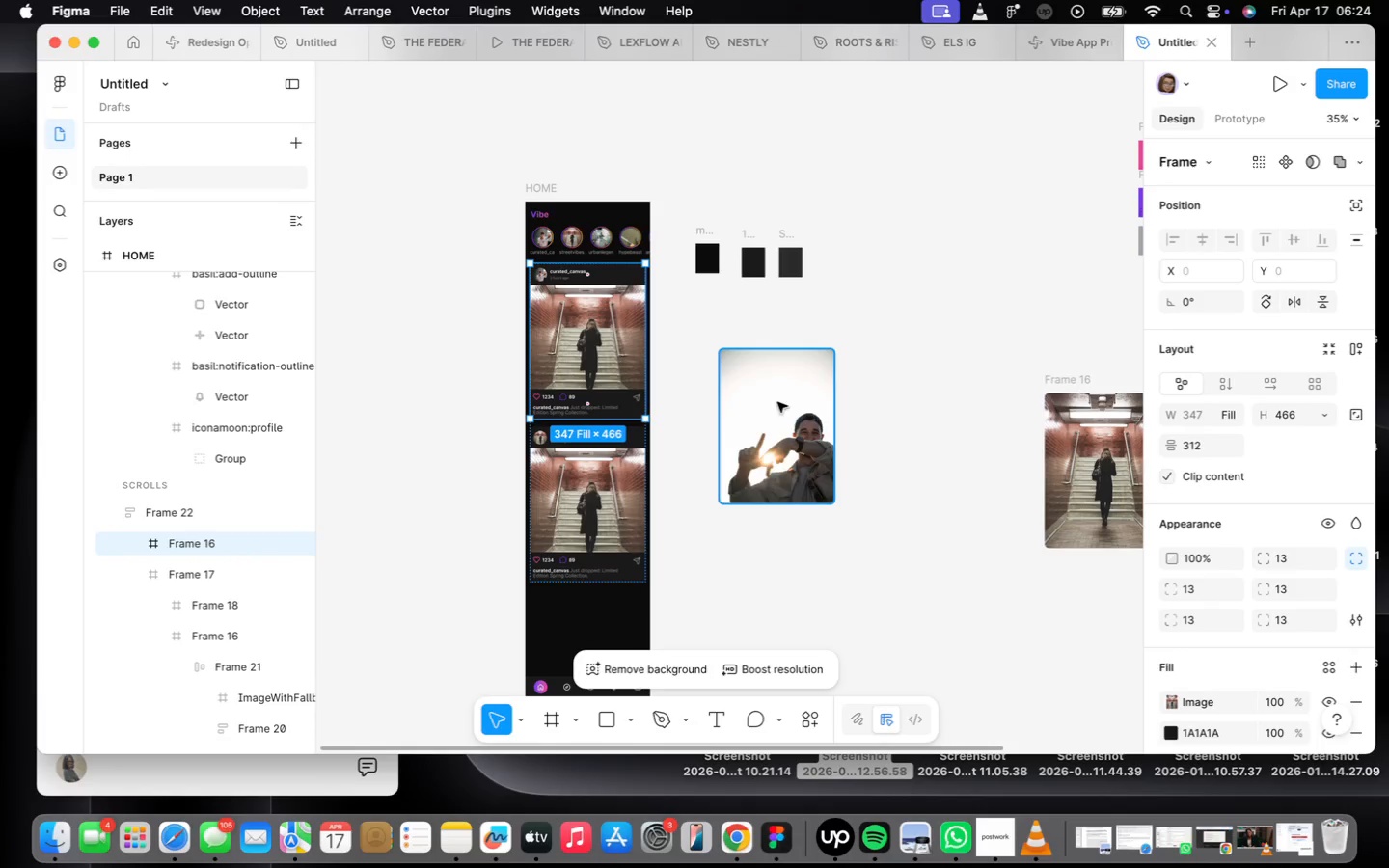 
left_click([779, 404])
 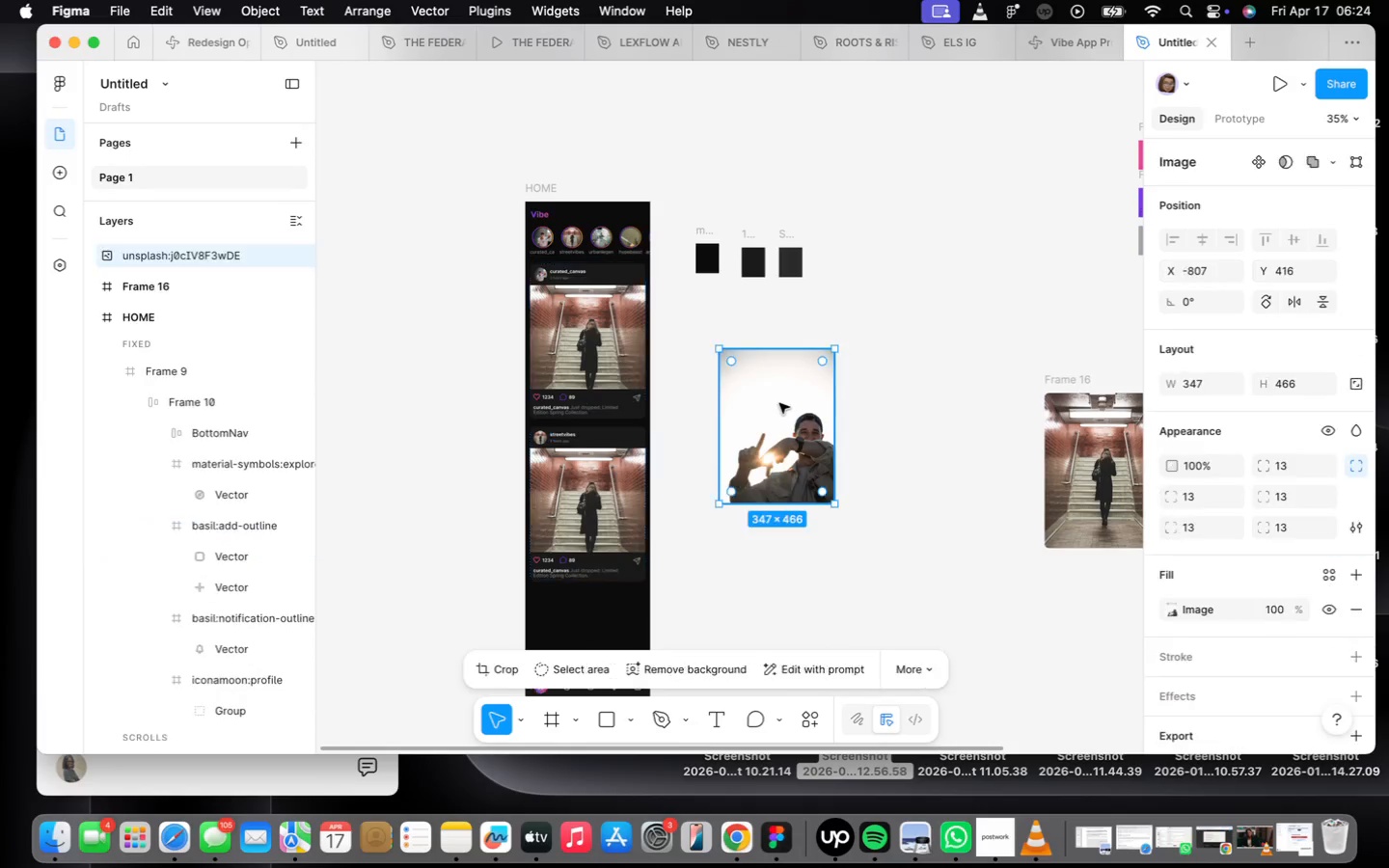 
right_click([779, 403])
 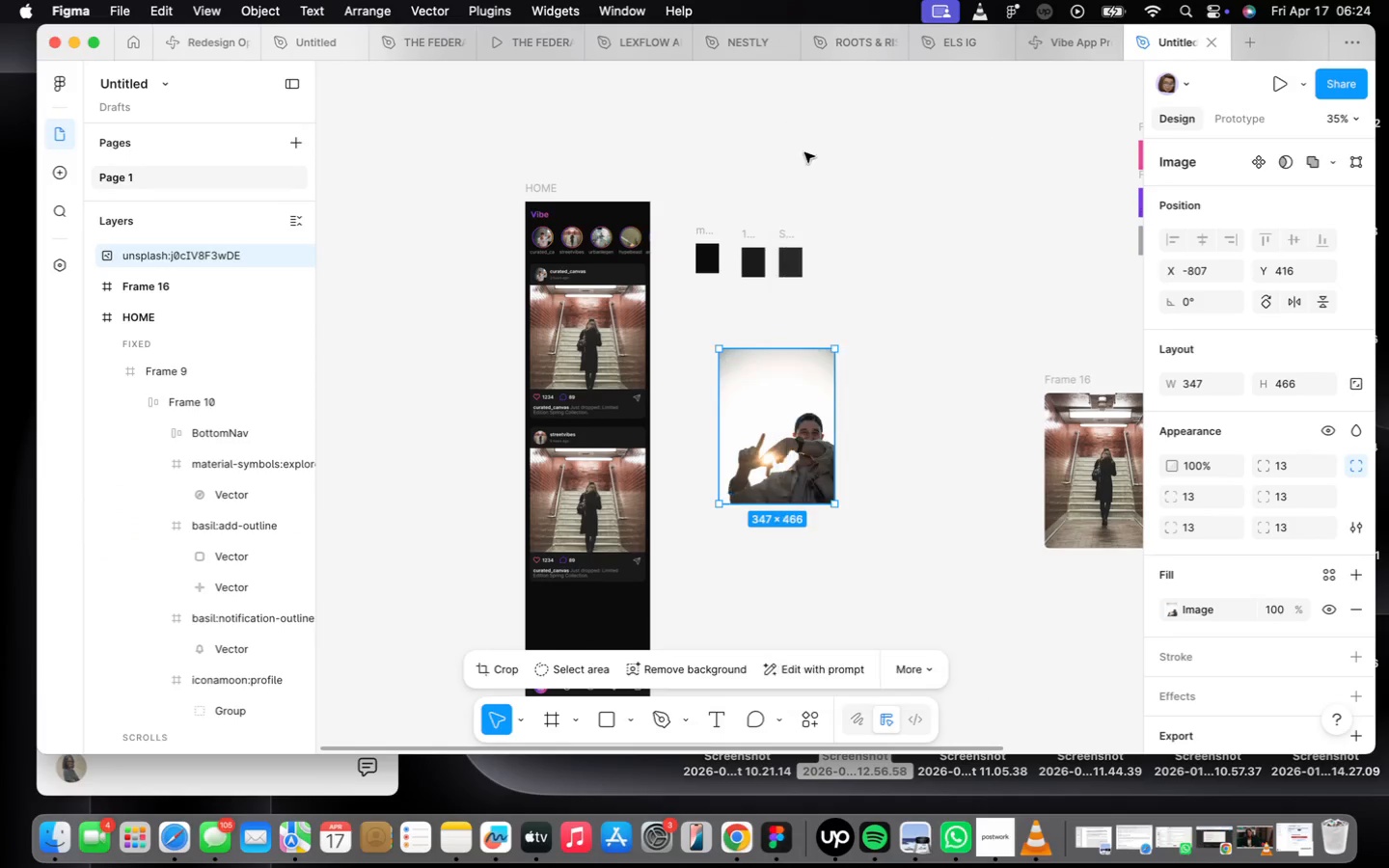 
scroll: coordinate [602, 369], scroll_direction: up, amount: 4.0
 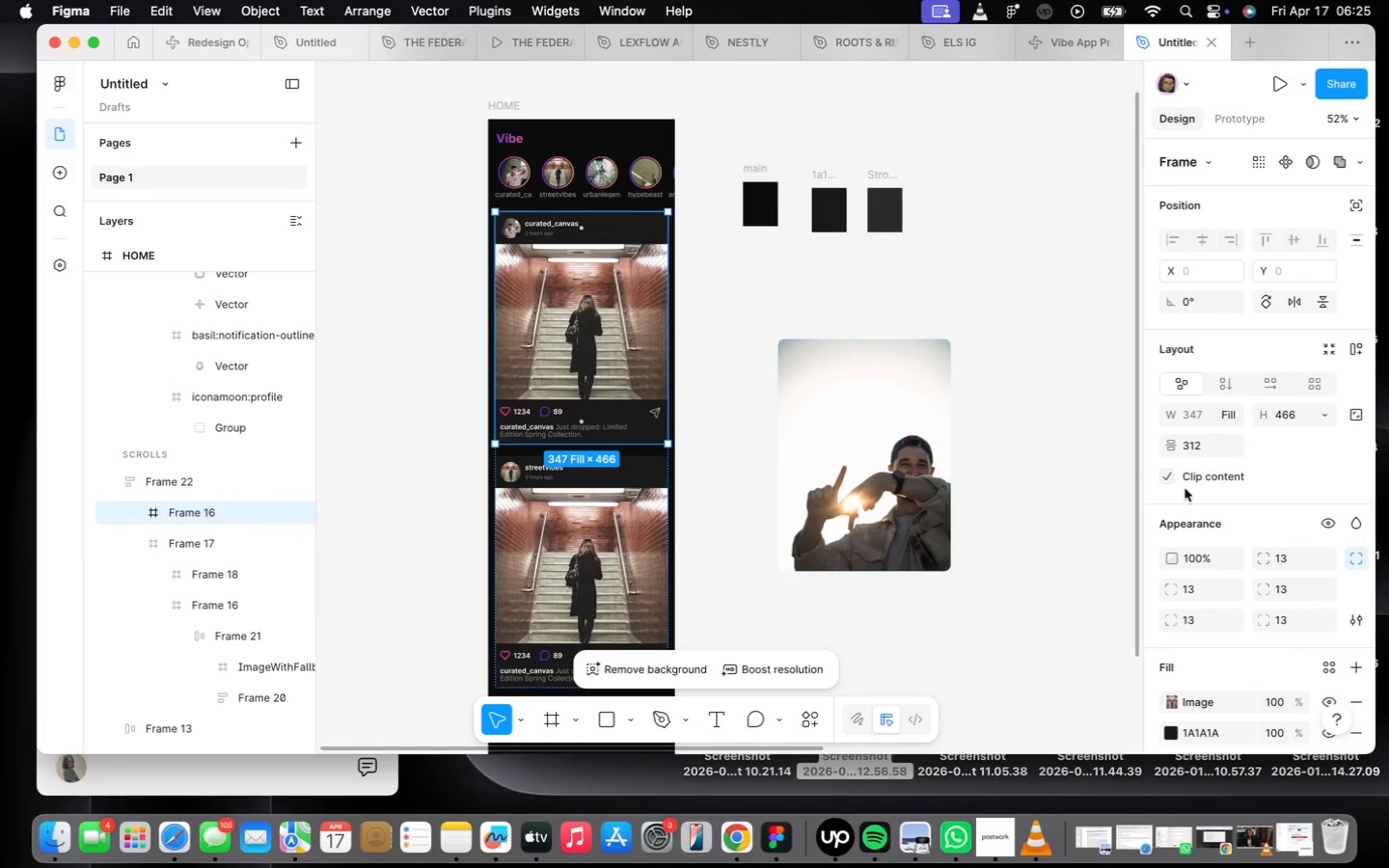 
scroll: coordinate [845, 464], scroll_direction: down, amount: 6.0
 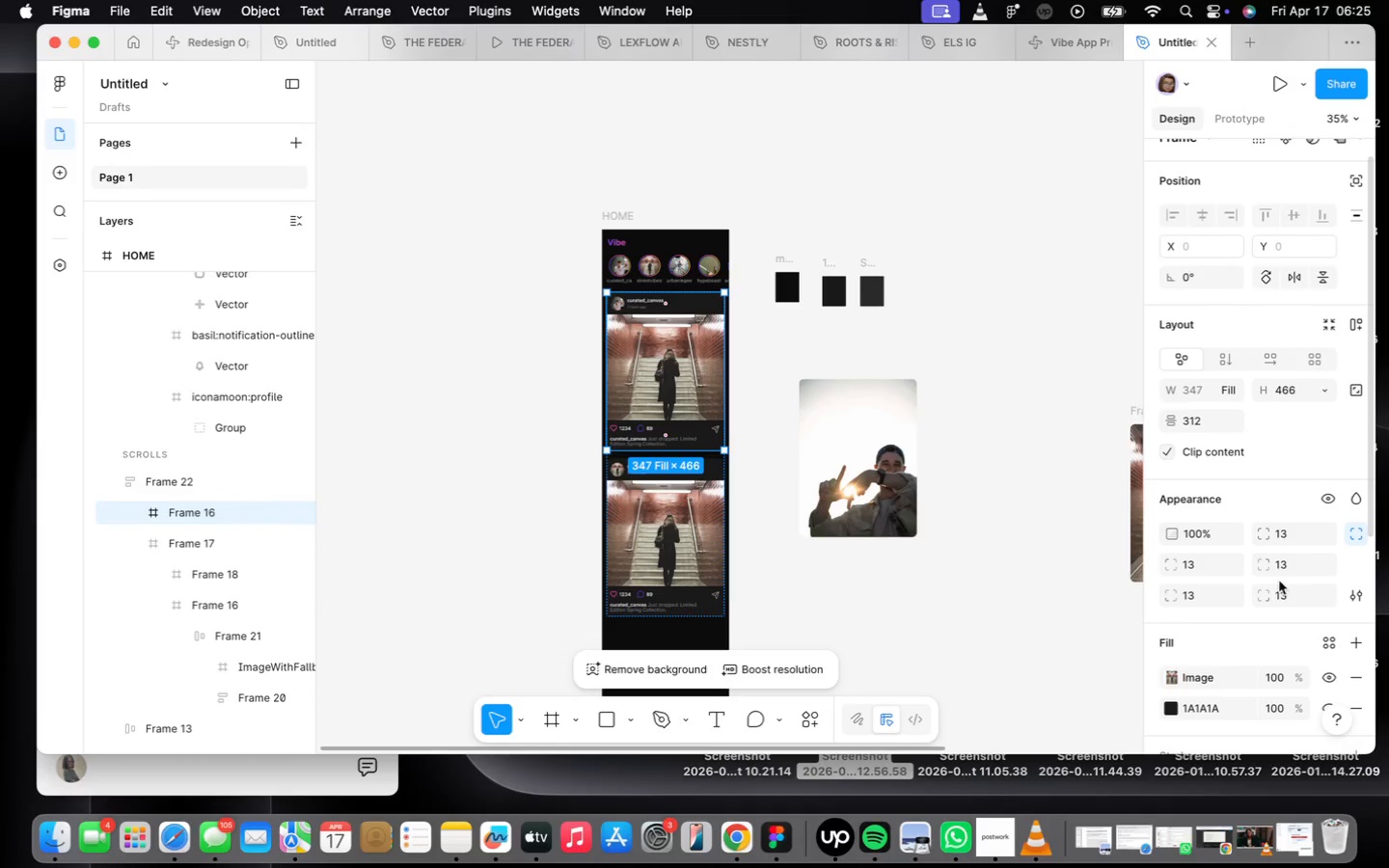 
scroll: coordinate [1137, 561], scroll_direction: up, amount: 18.0
 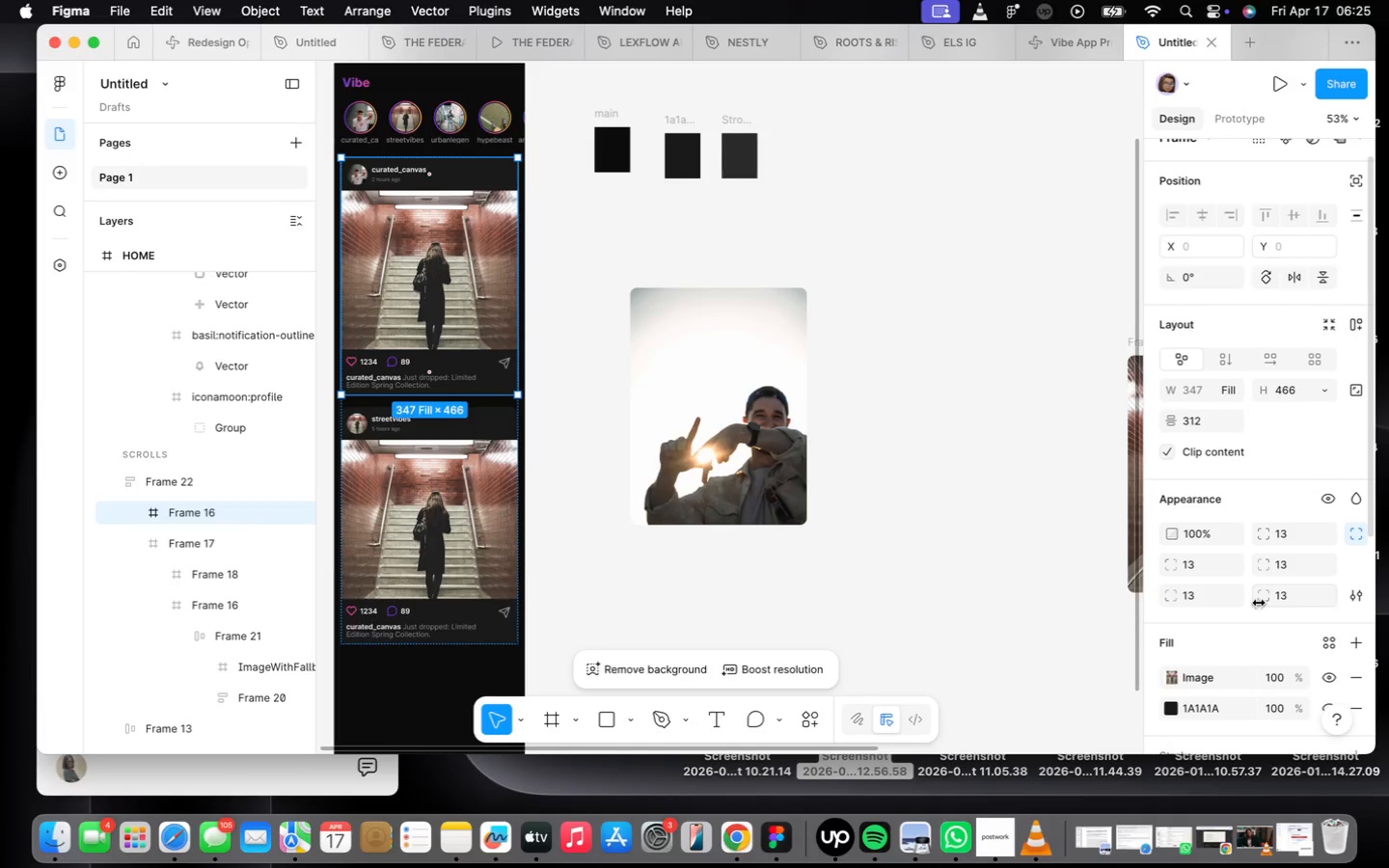 
scroll: coordinate [1240, 595], scroll_direction: down, amount: 4.0
 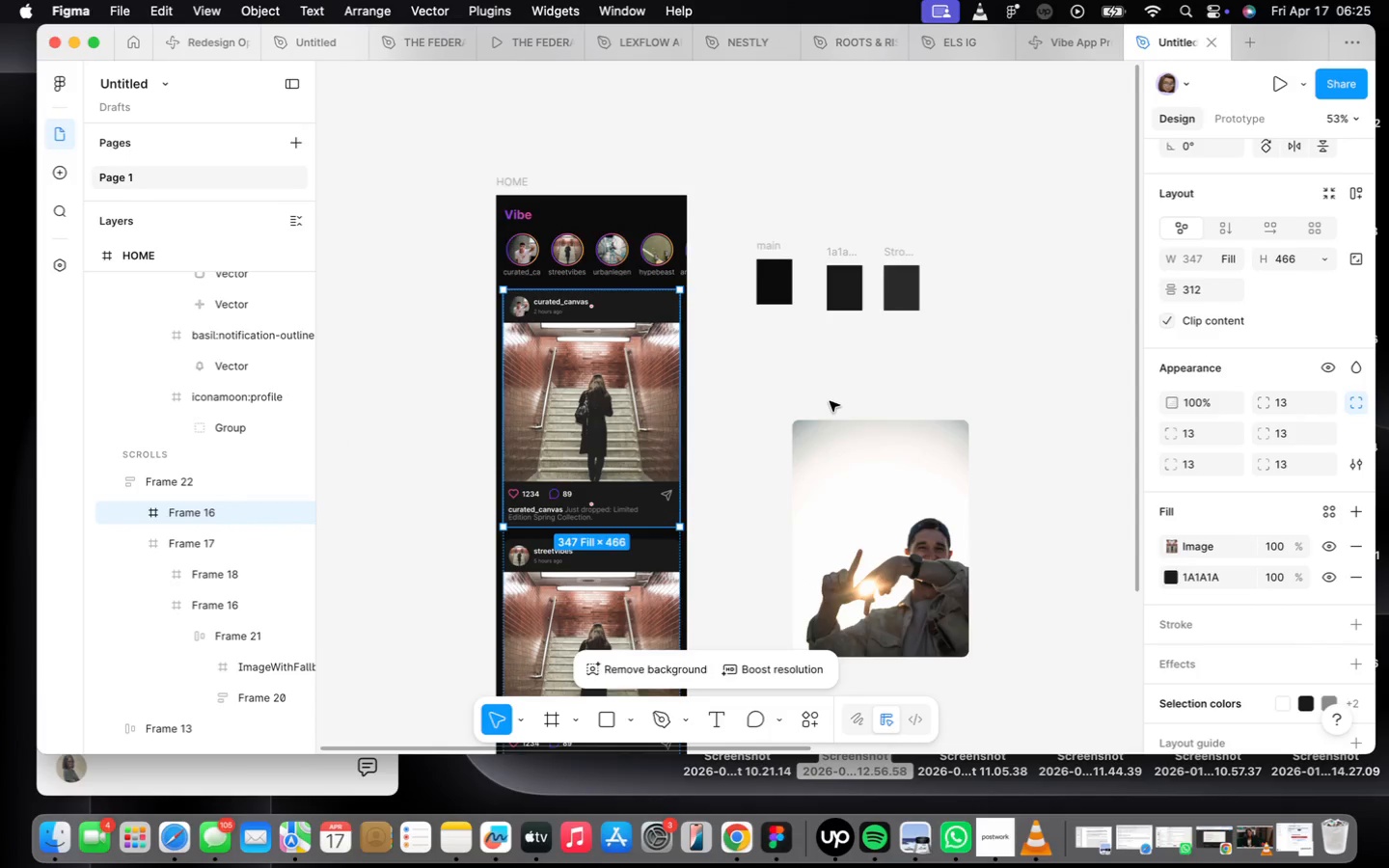 
wait(7.23)
 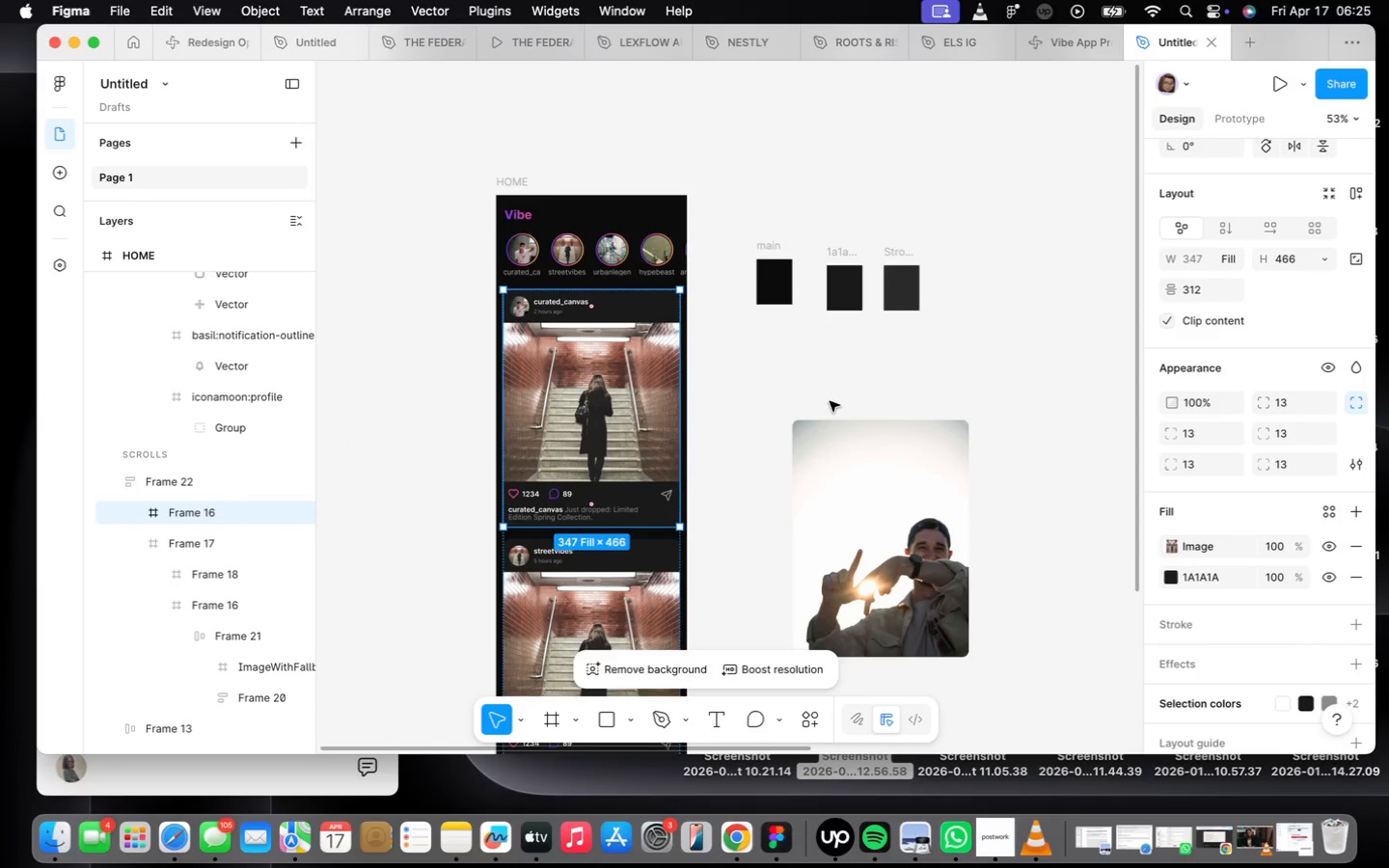 
scroll: coordinate [658, 360], scroll_direction: up, amount: 2.0
 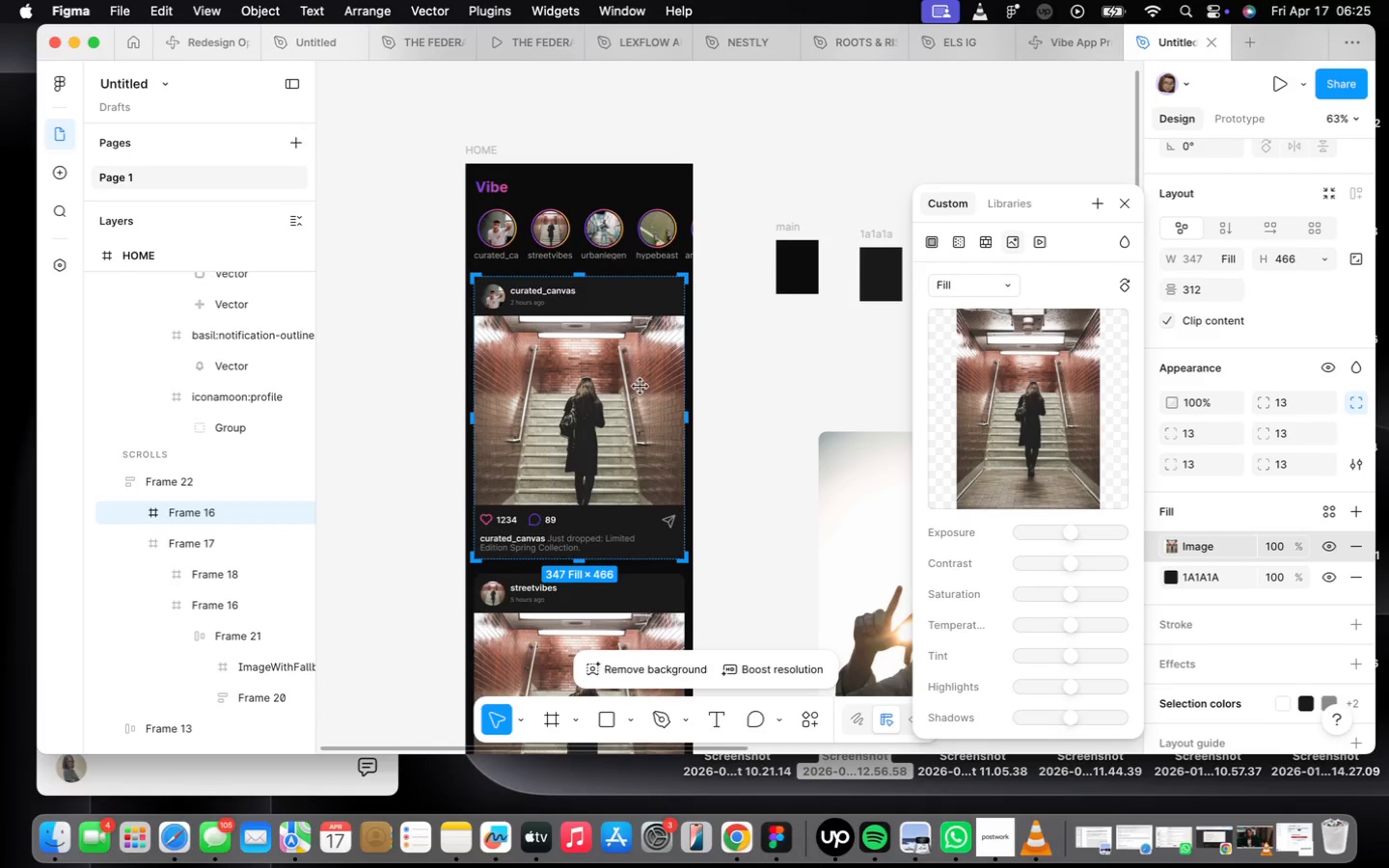 
wait(7.37)
 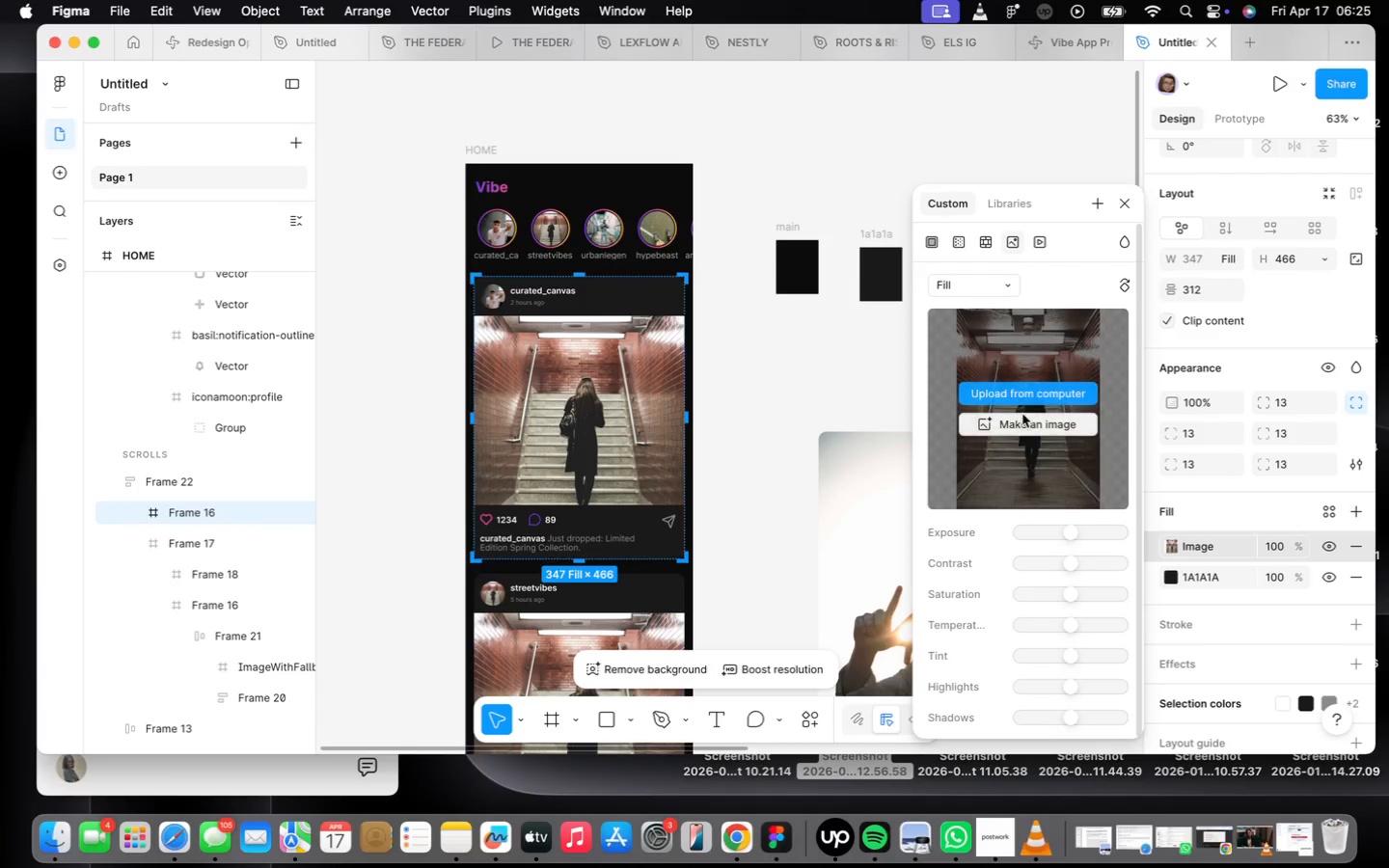 
mouse_move([660, 397])
 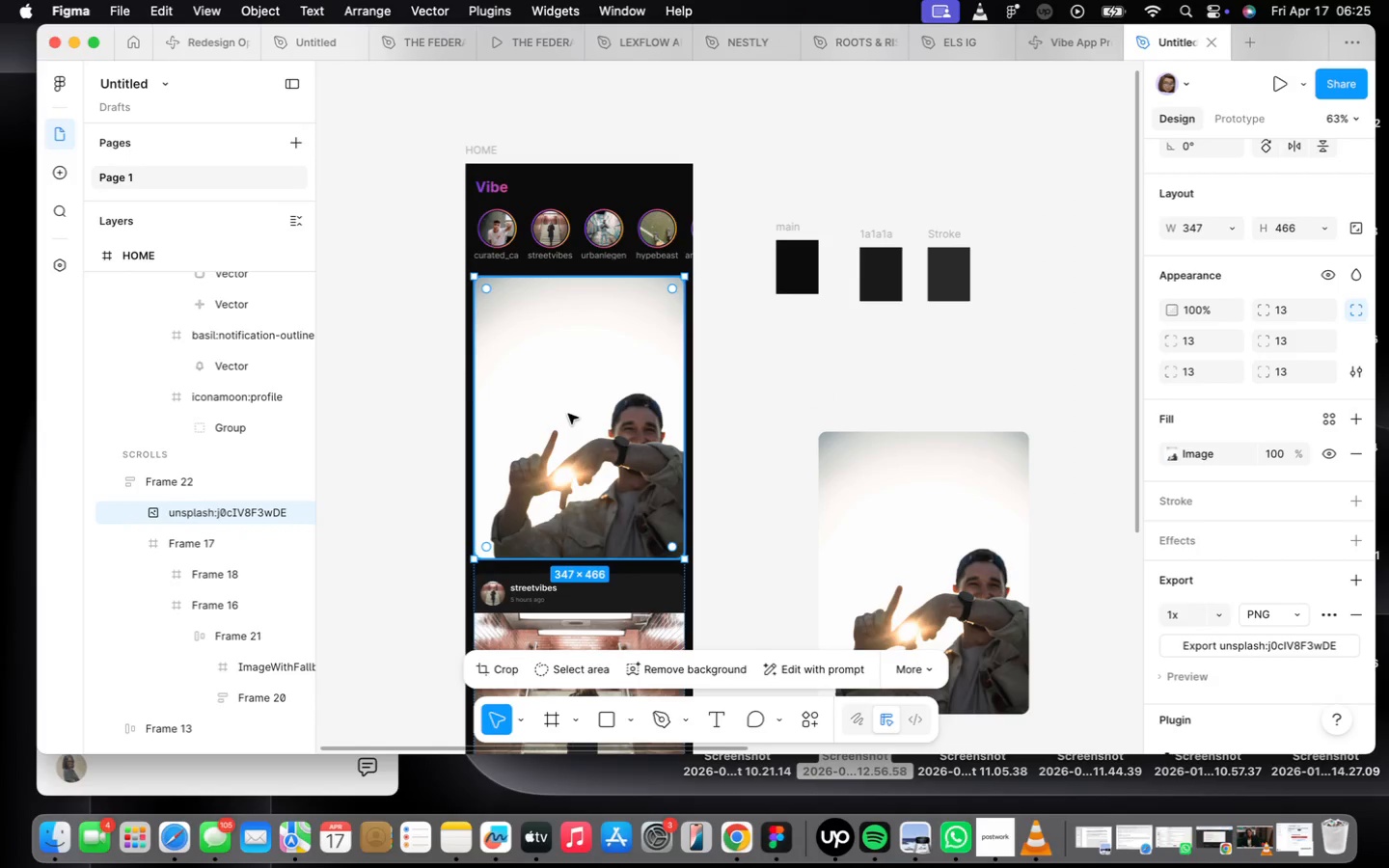 
key(Meta+CommandLeft)
 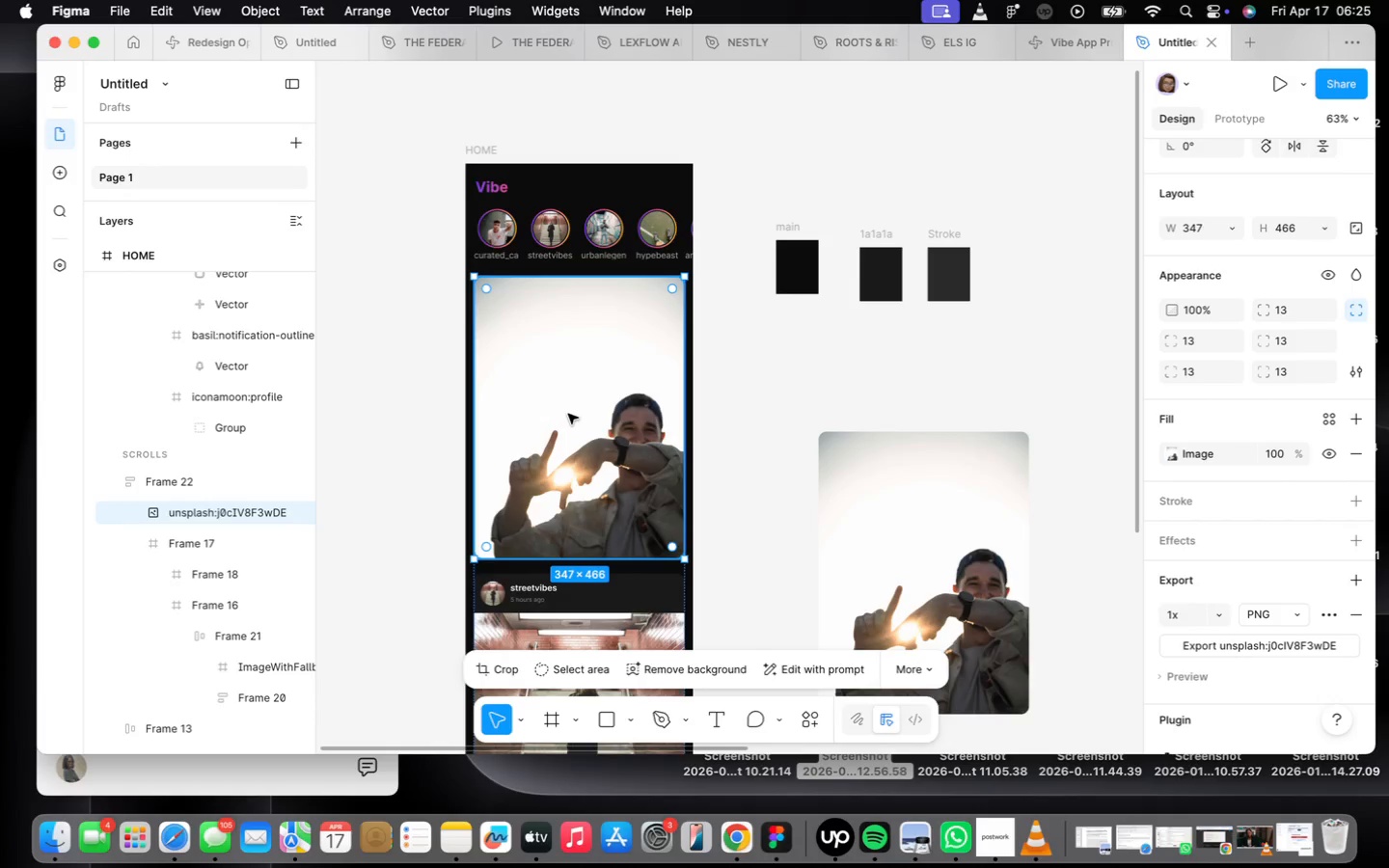 
key(Meta+Shift+ShiftLeft)
 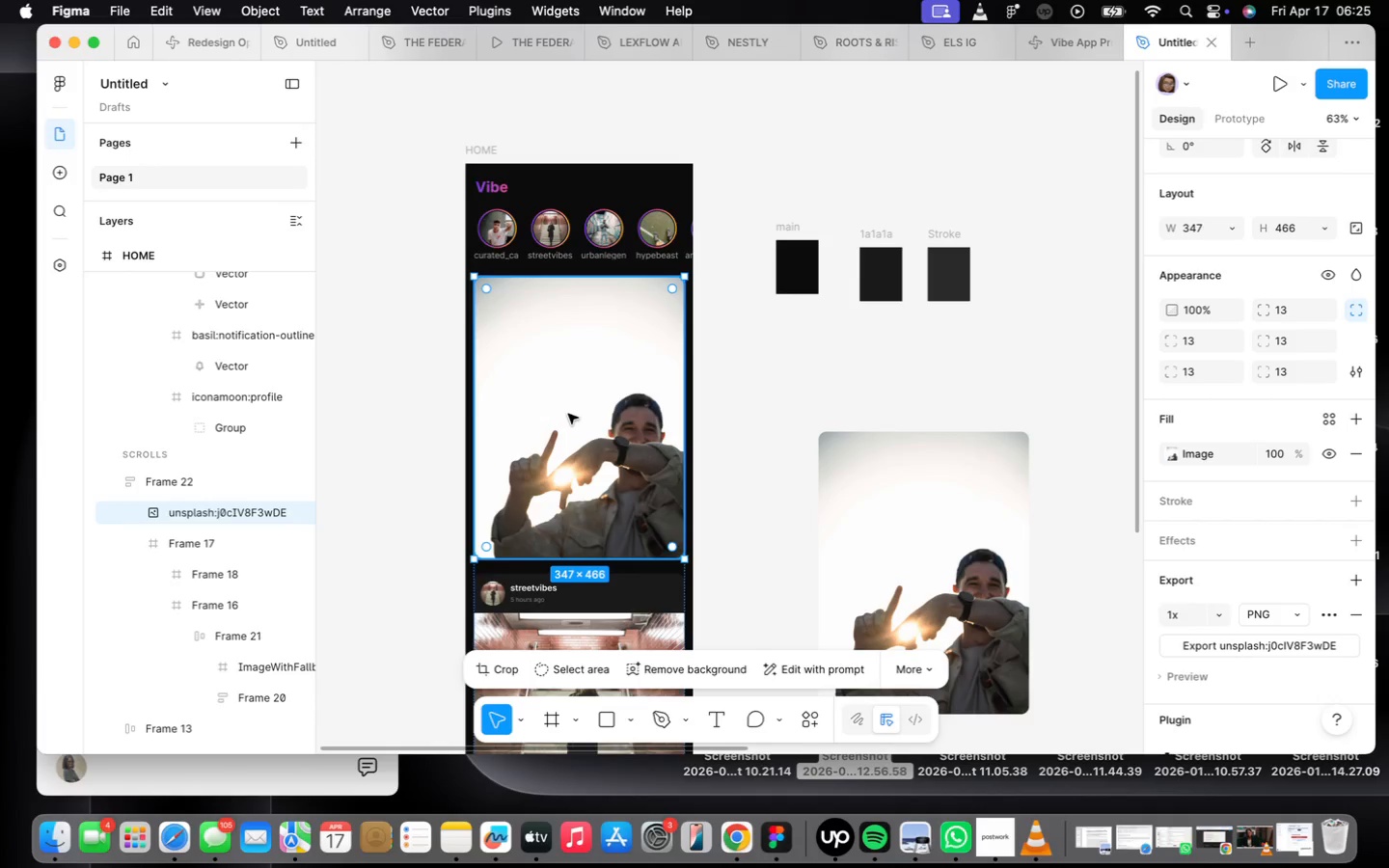 
hold_key(key=CommandLeft, duration=0.42)
 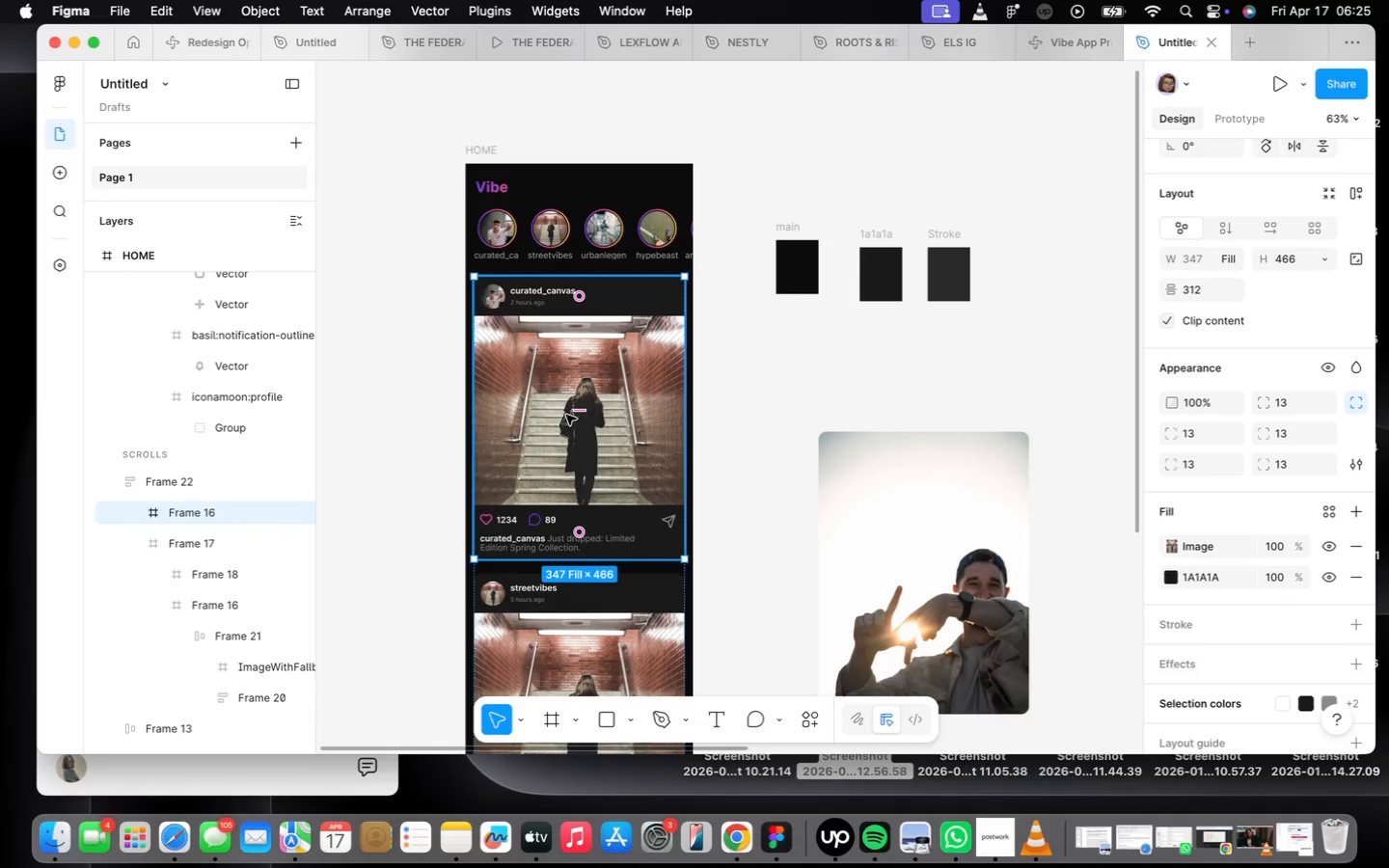 
hold_key(key=Z, duration=0.32)
 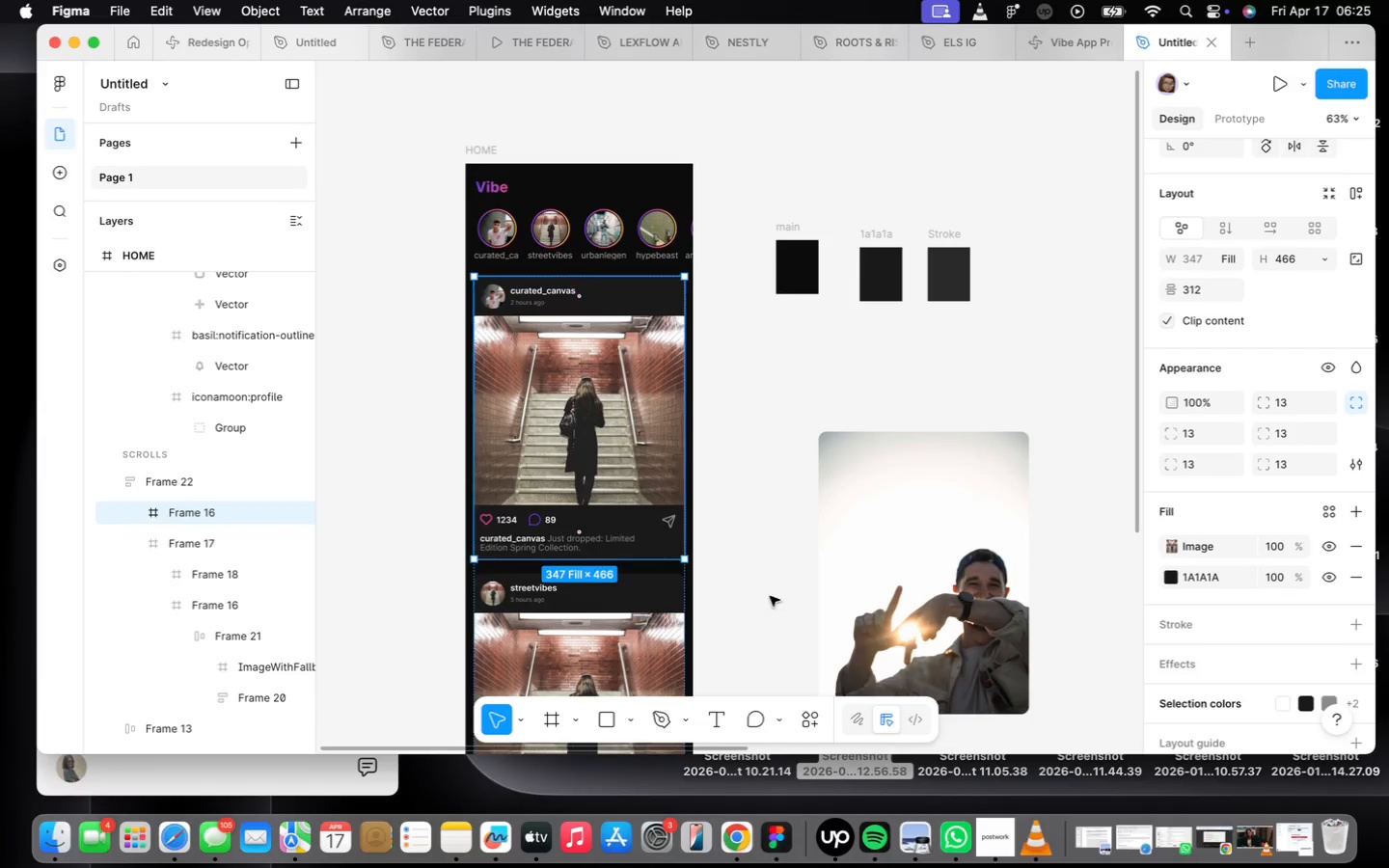 
double_click([640, 540])
 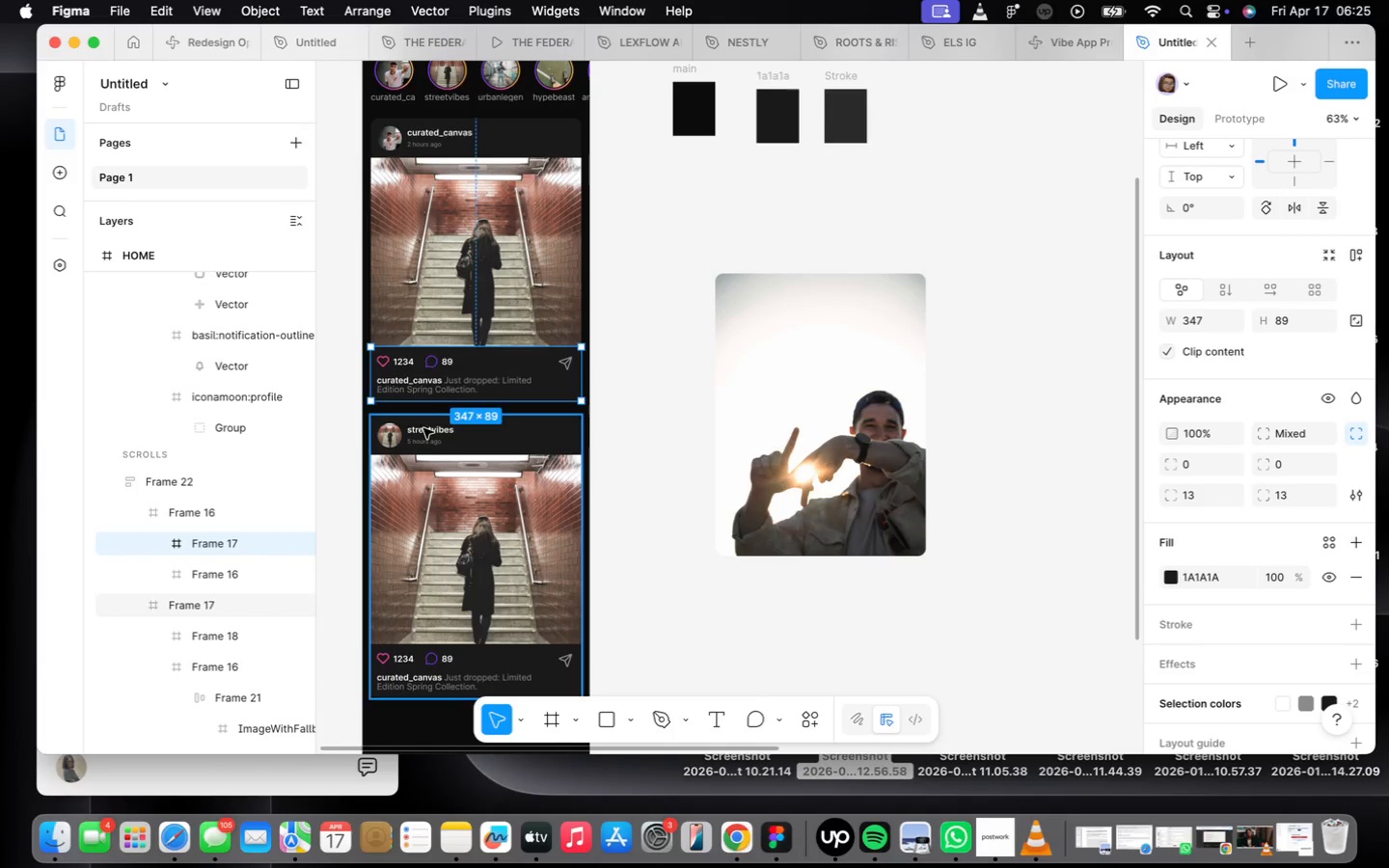 
hold_key(key=OptionLeft, duration=2.18)
left_click_drag(start_coordinate=[432, 379], to_coordinate=[786, 637])
 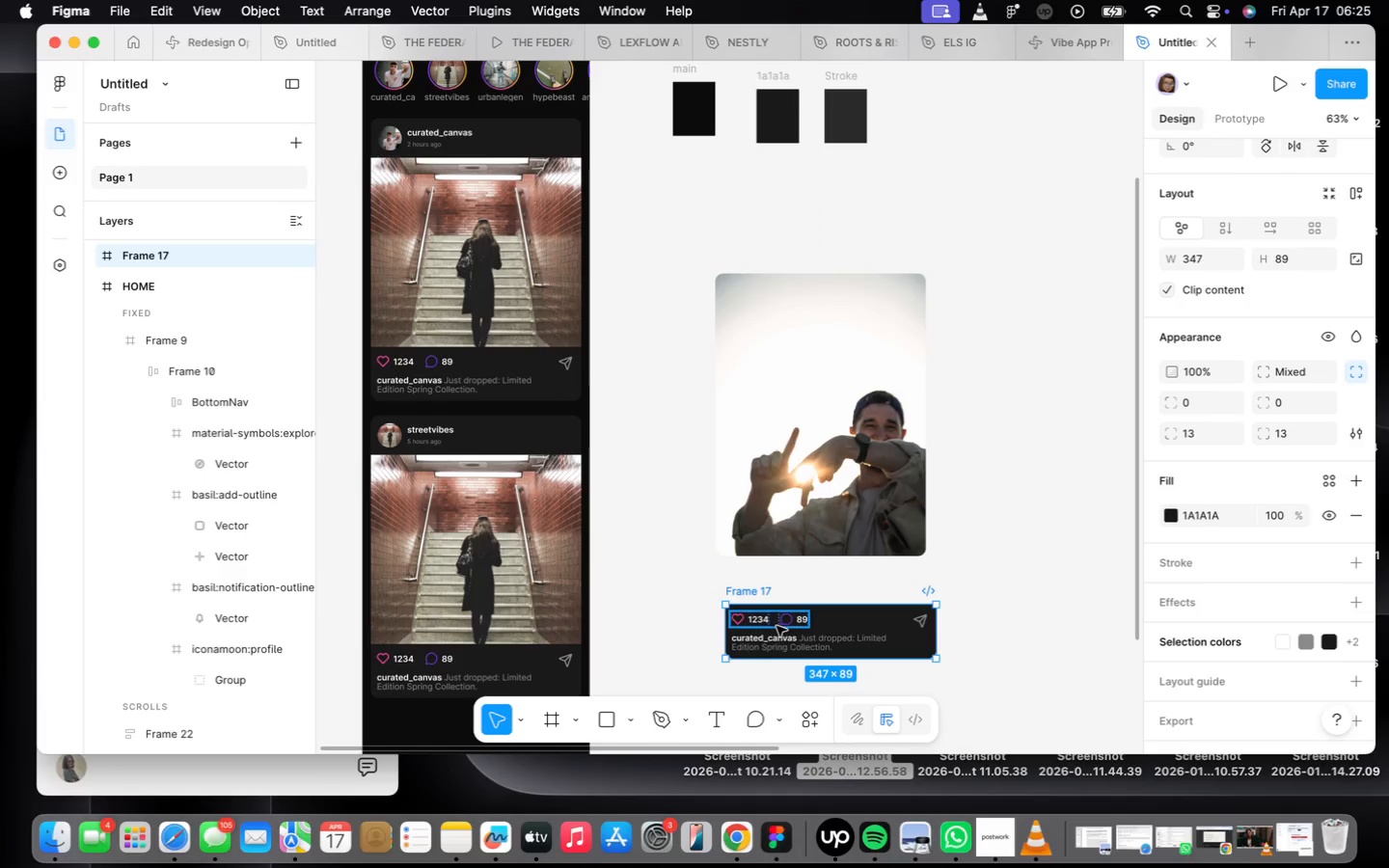 
left_click_drag(start_coordinate=[778, 627], to_coordinate=[788, 630])
 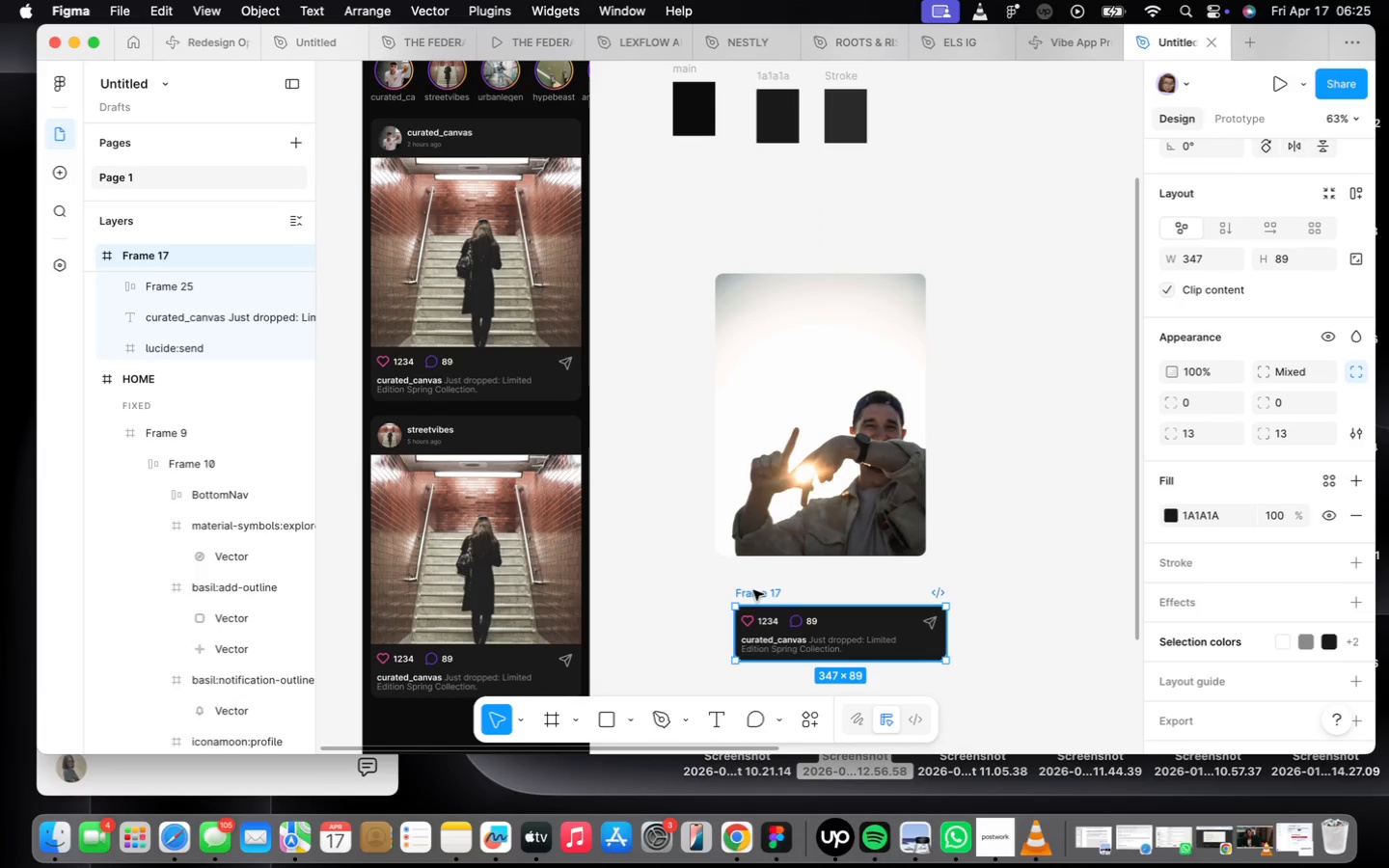 
left_click_drag(start_coordinate=[754, 590], to_coordinate=[783, 606])
 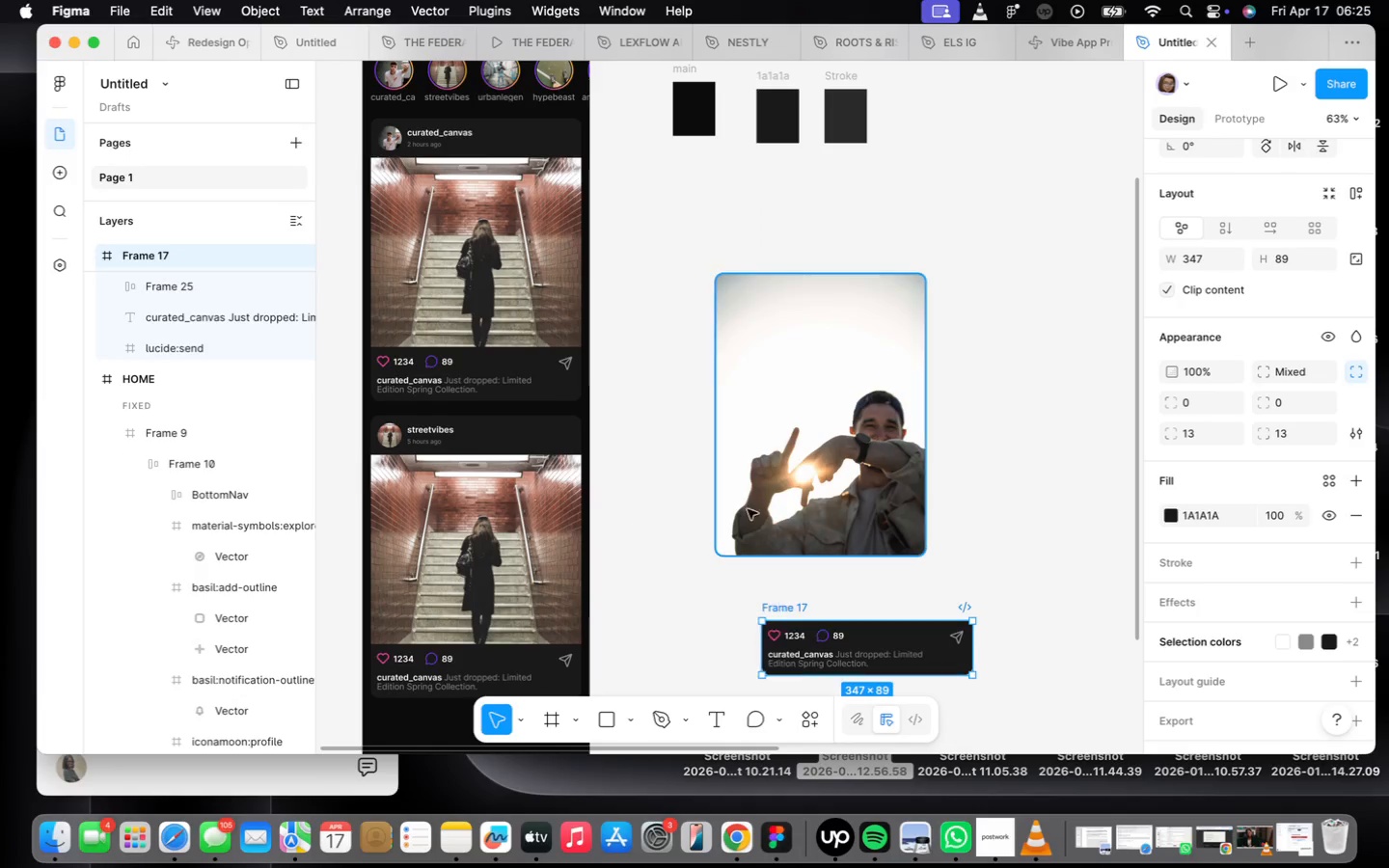 
left_click([749, 496])
 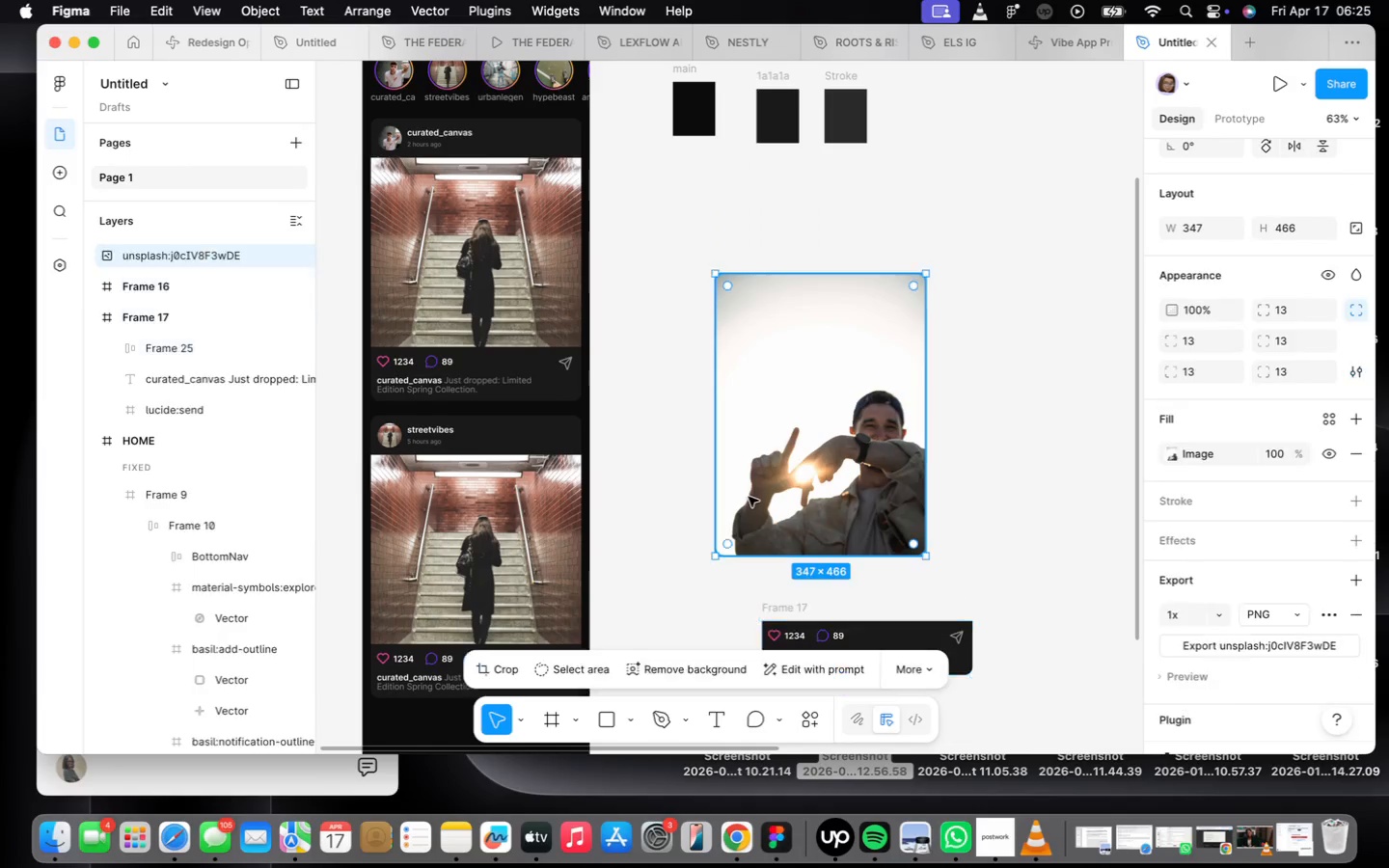 
right_click([749, 497])
 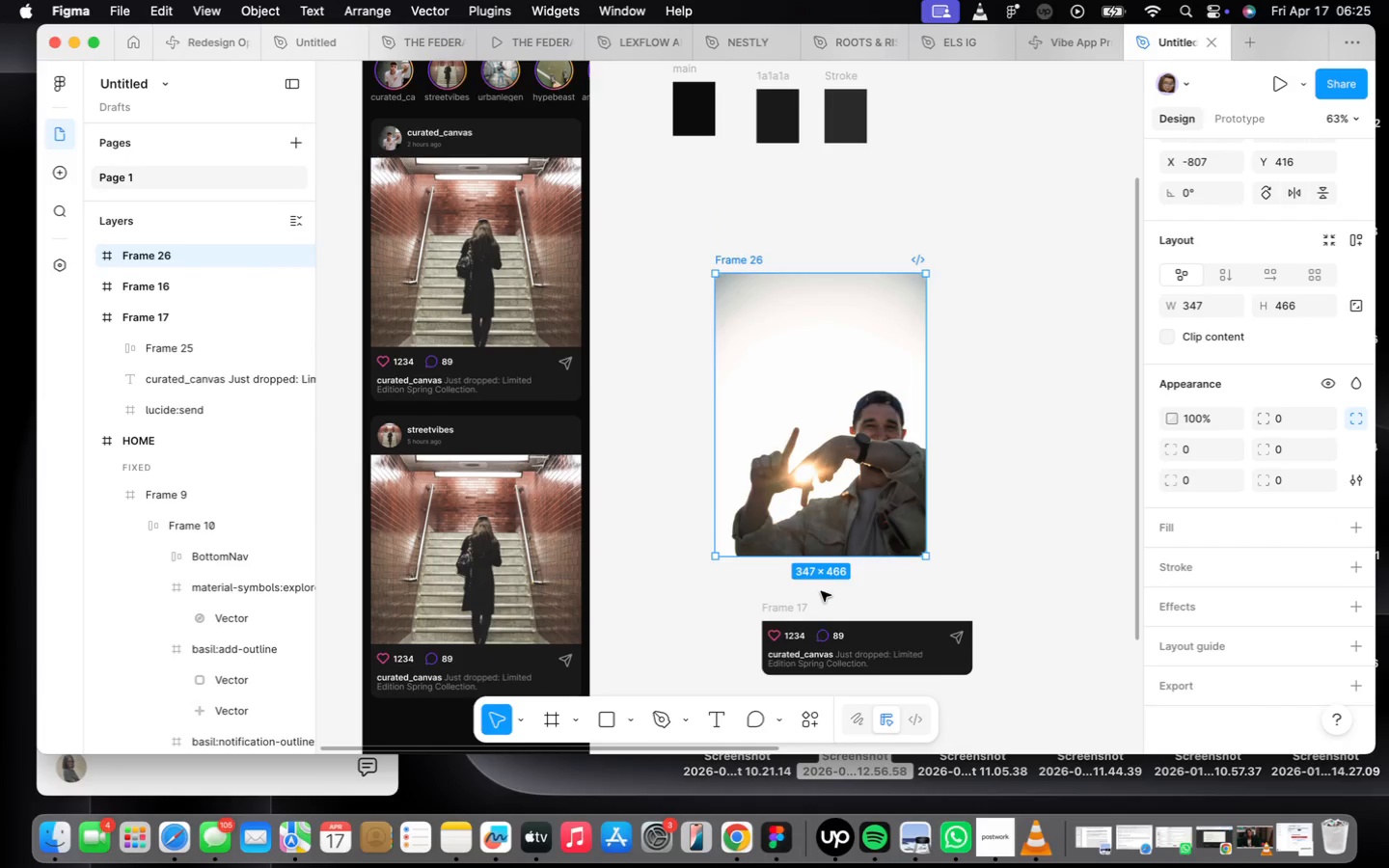 
left_click_drag(start_coordinate=[803, 604], to_coordinate=[759, 480])
 